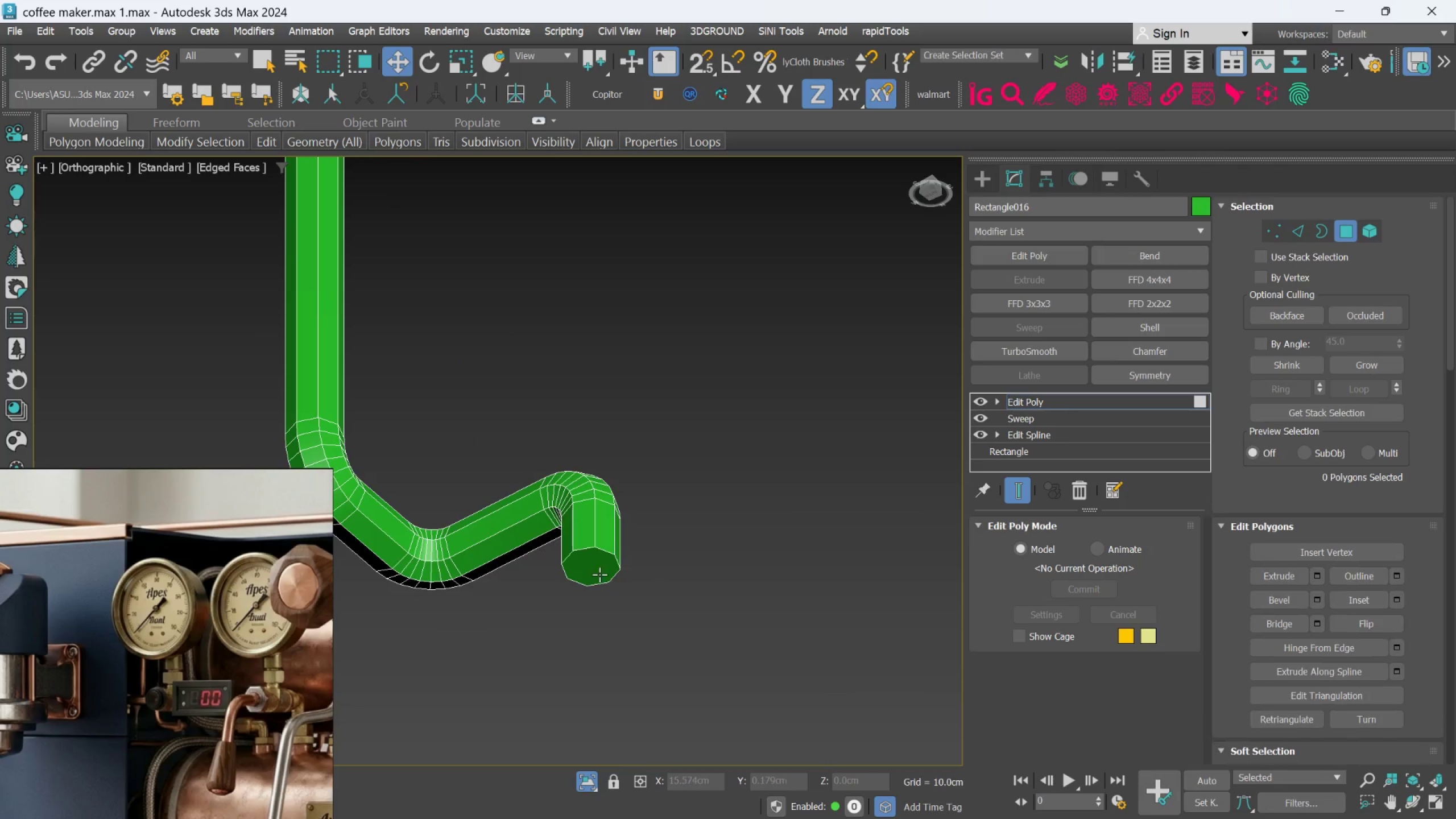 
left_click([599, 574])
 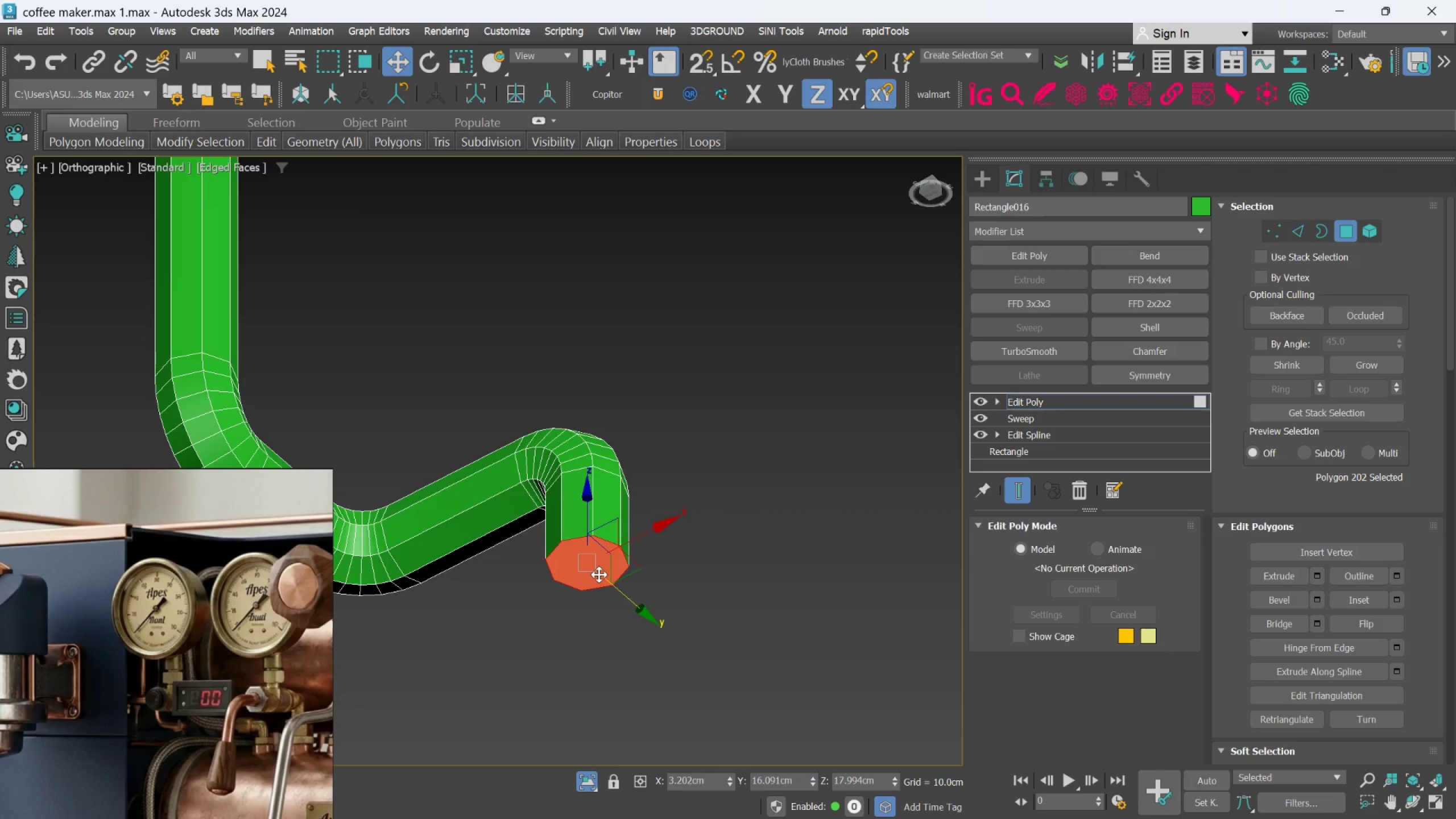 
scroll: coordinate [599, 574], scroll_direction: up, amount: 1.0
 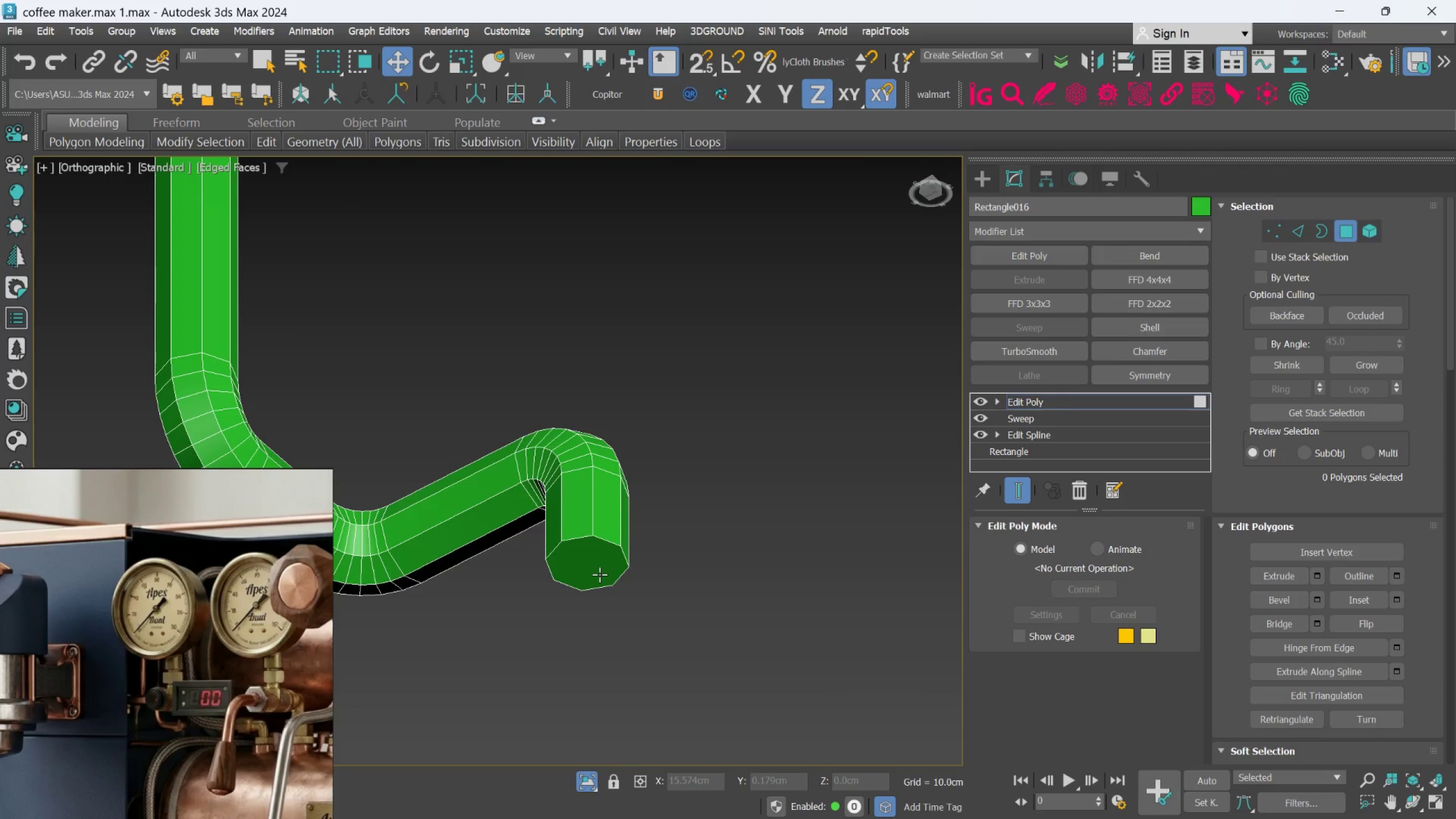 
key(Delete)
 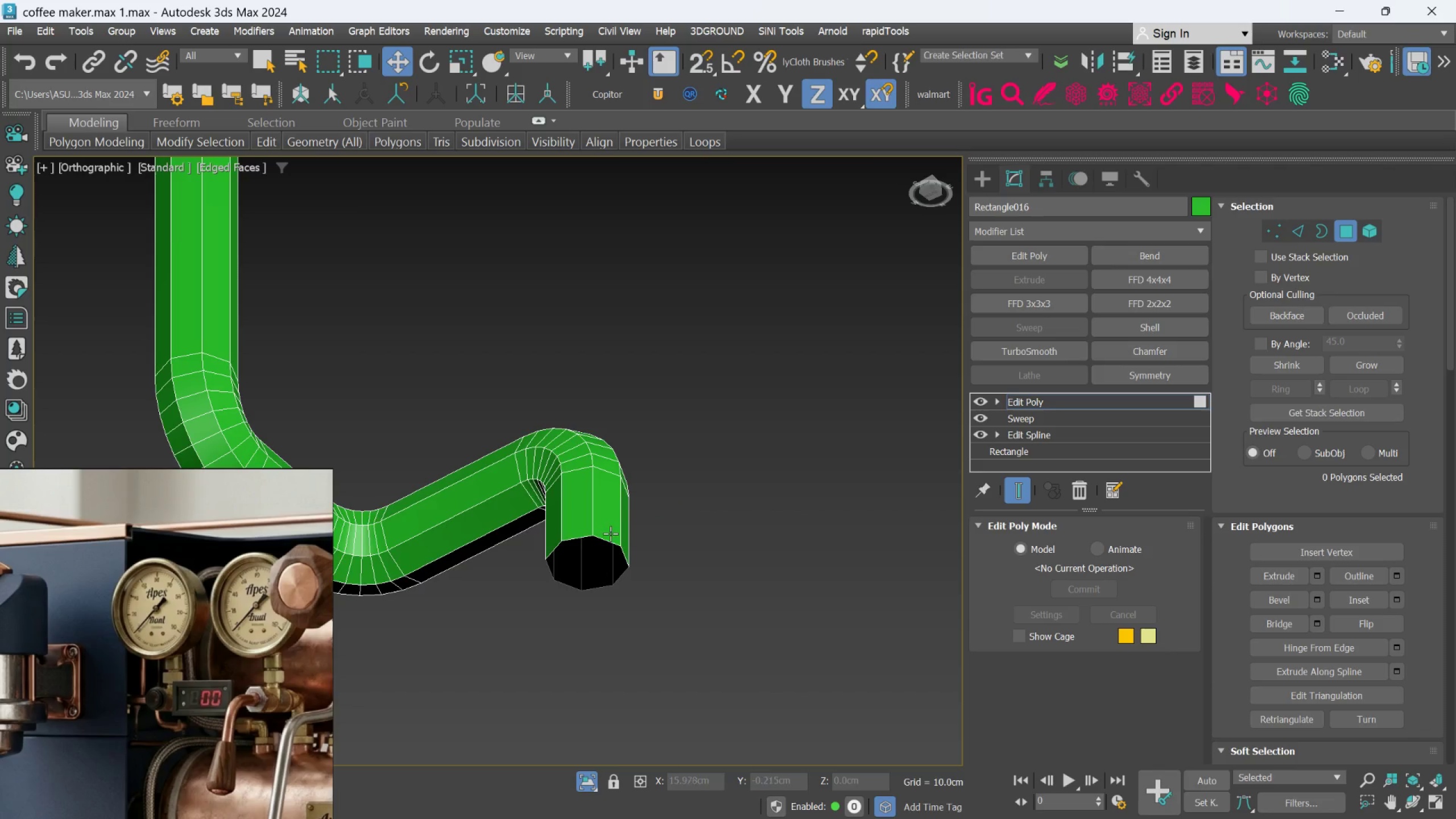 
hold_key(key=AltLeft, duration=0.31)
 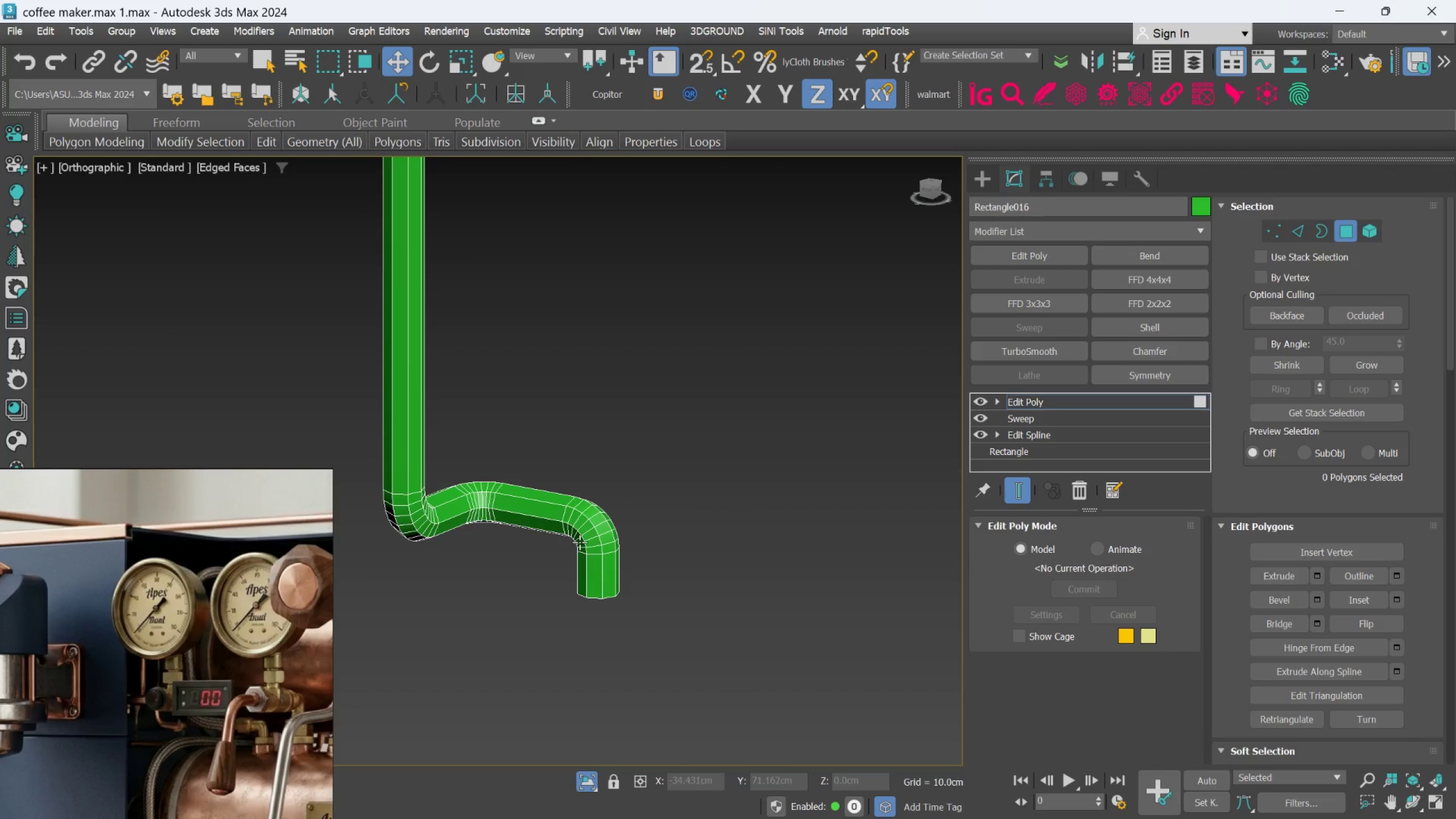 
scroll: coordinate [610, 533], scroll_direction: down, amount: 2.0
 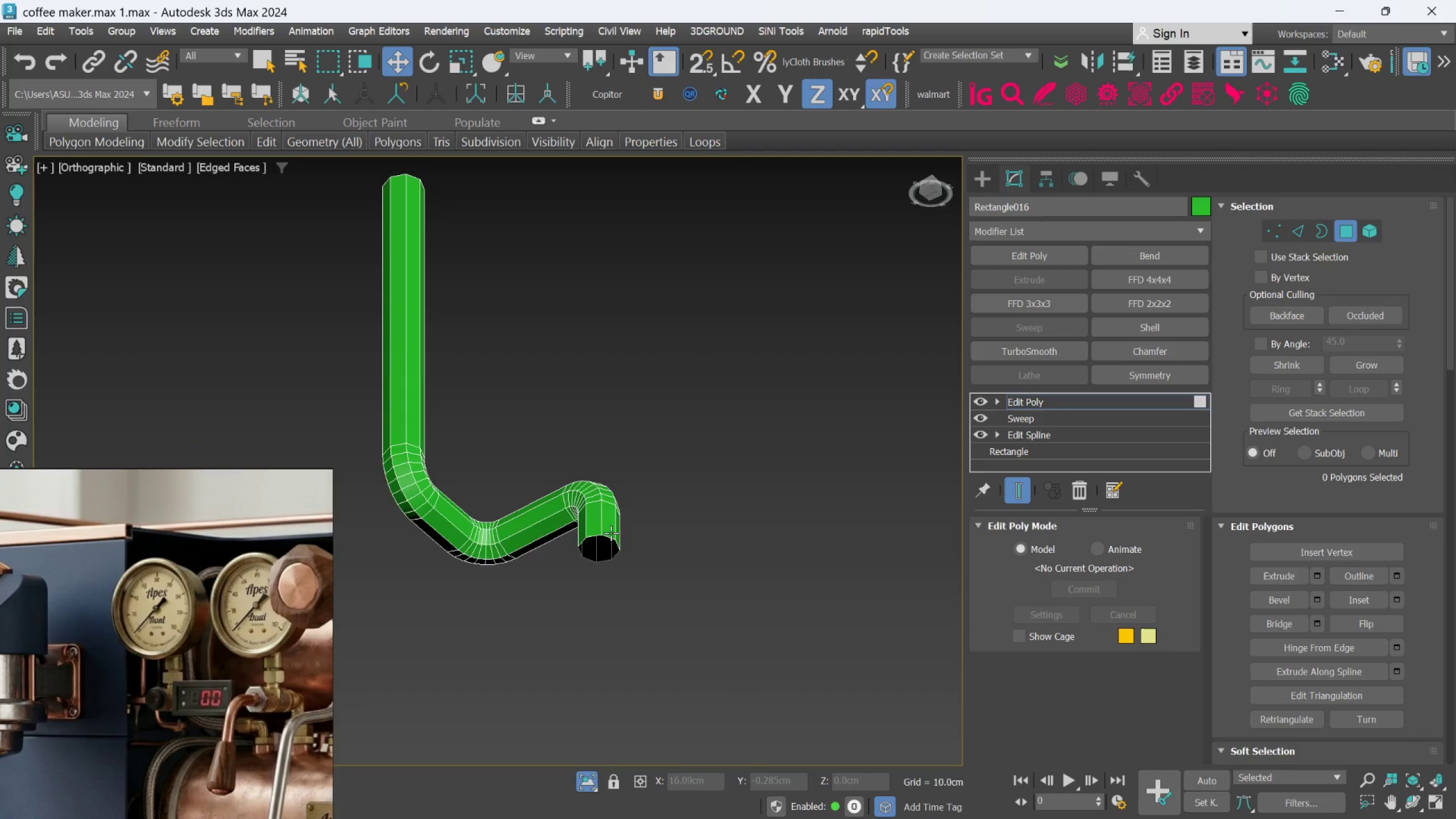 
hold_key(key=AltLeft, duration=0.31)
 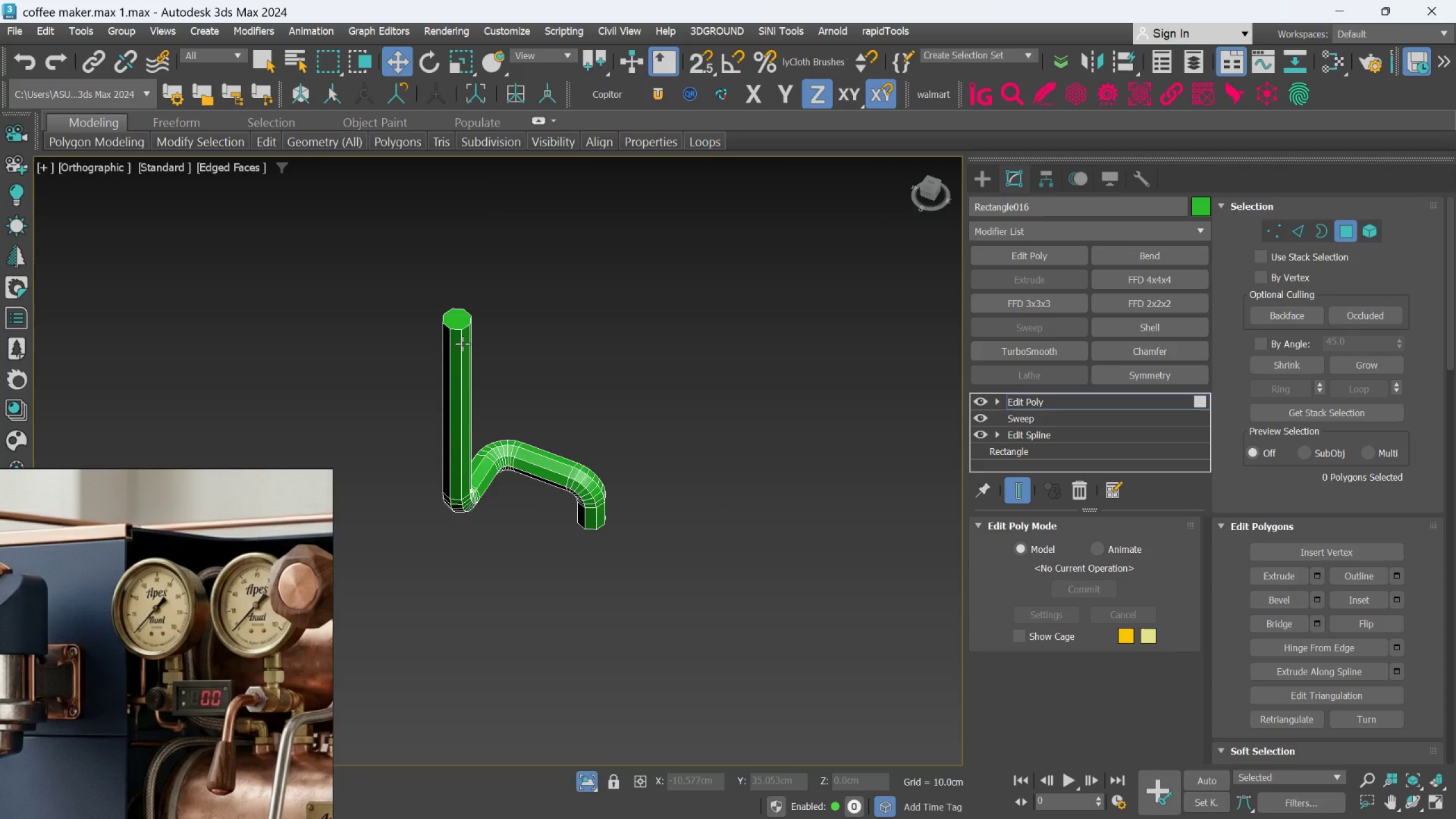 
scroll: coordinate [580, 542], scroll_direction: down, amount: 1.0
 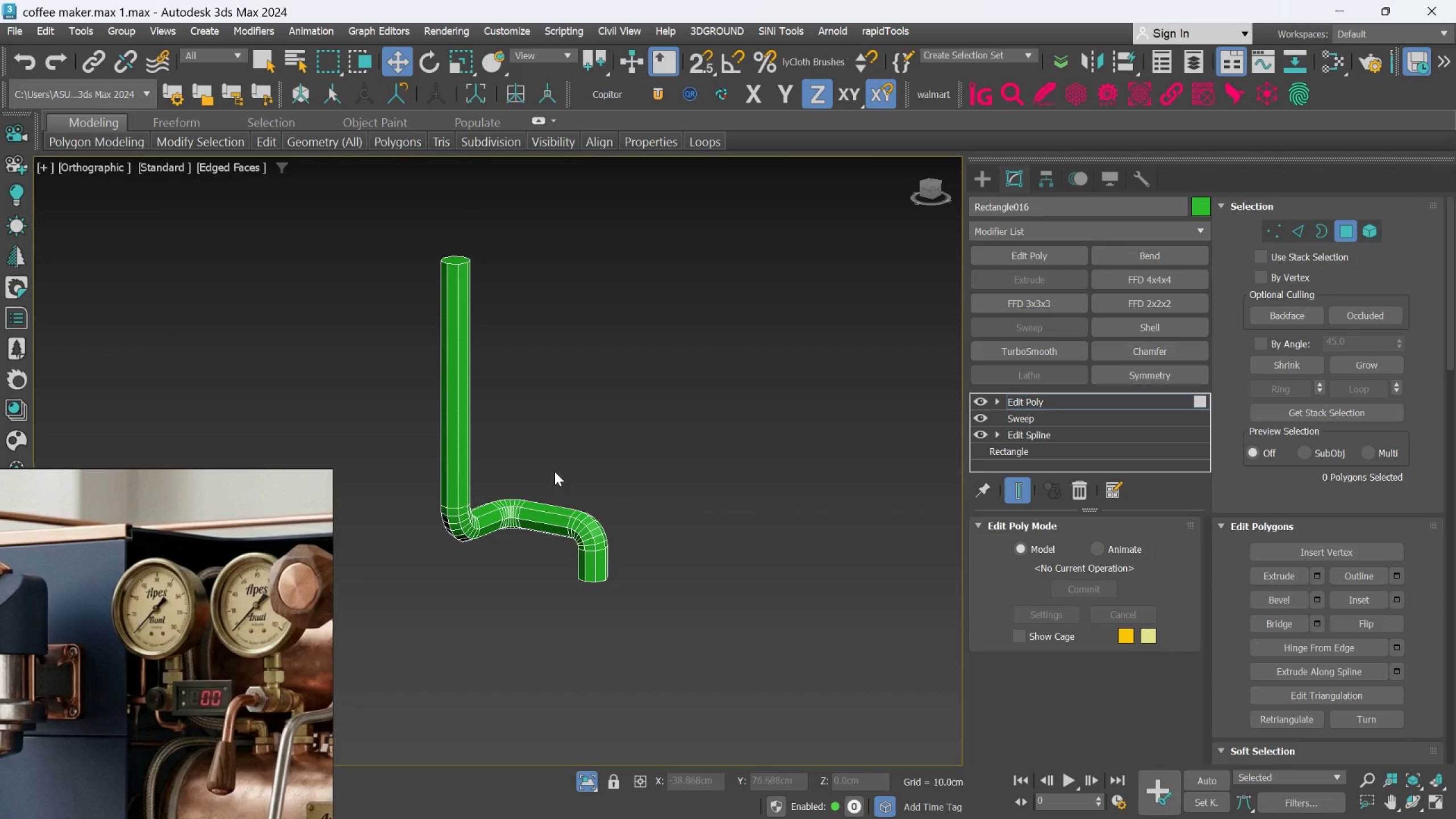 
left_click([458, 305])
 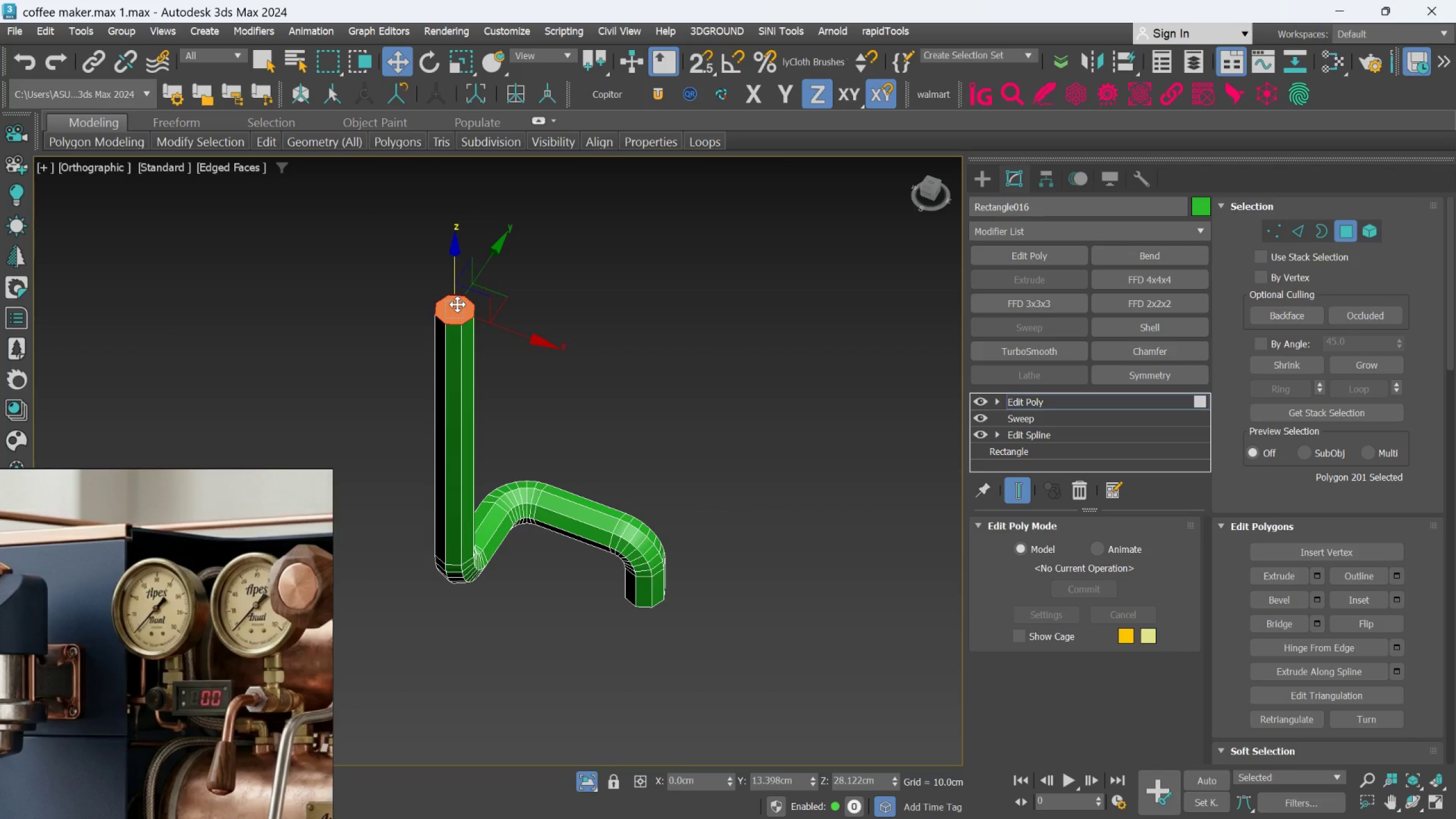 
scroll: coordinate [462, 341], scroll_direction: up, amount: 1.0
 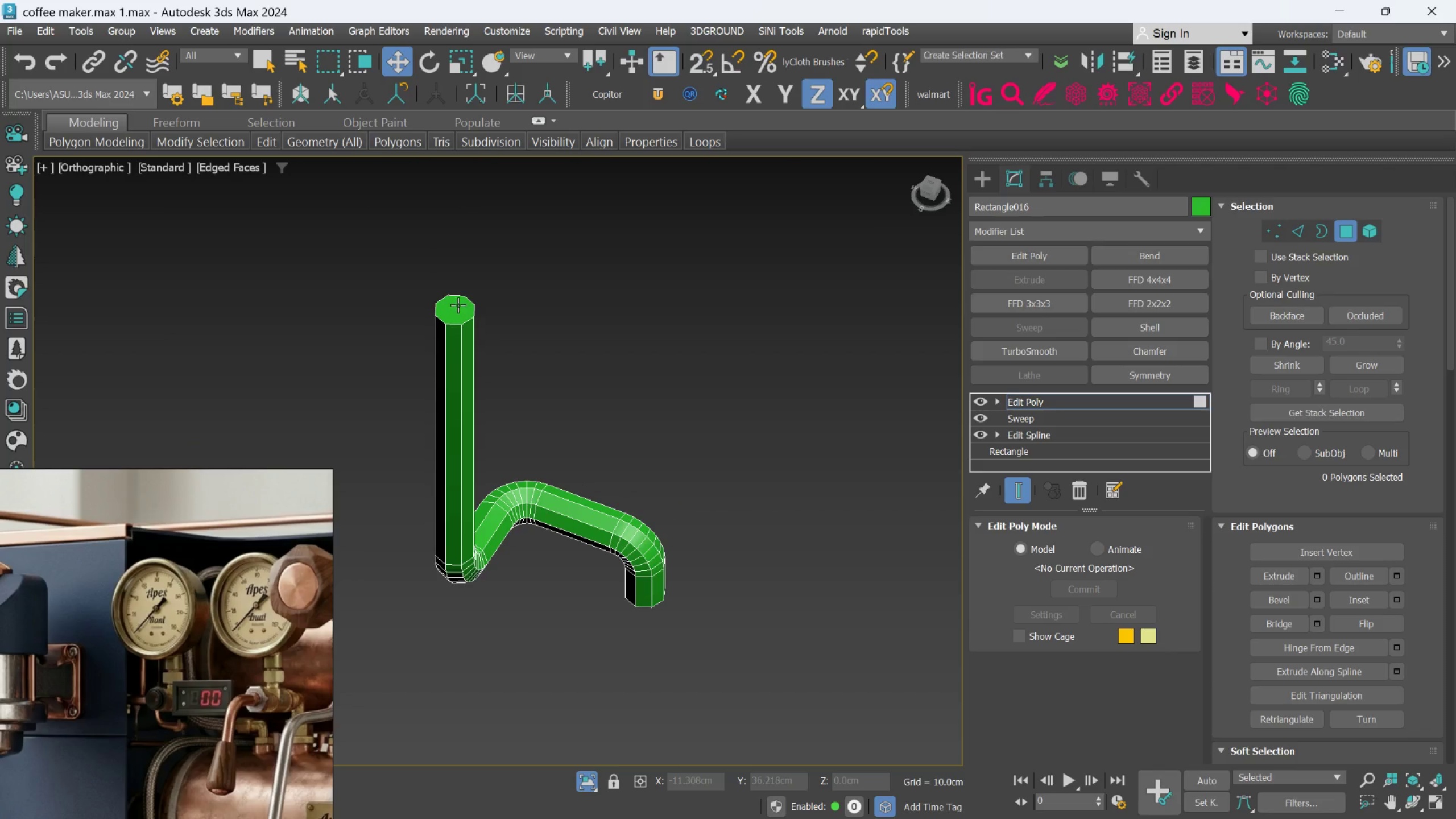 
key(Delete)
 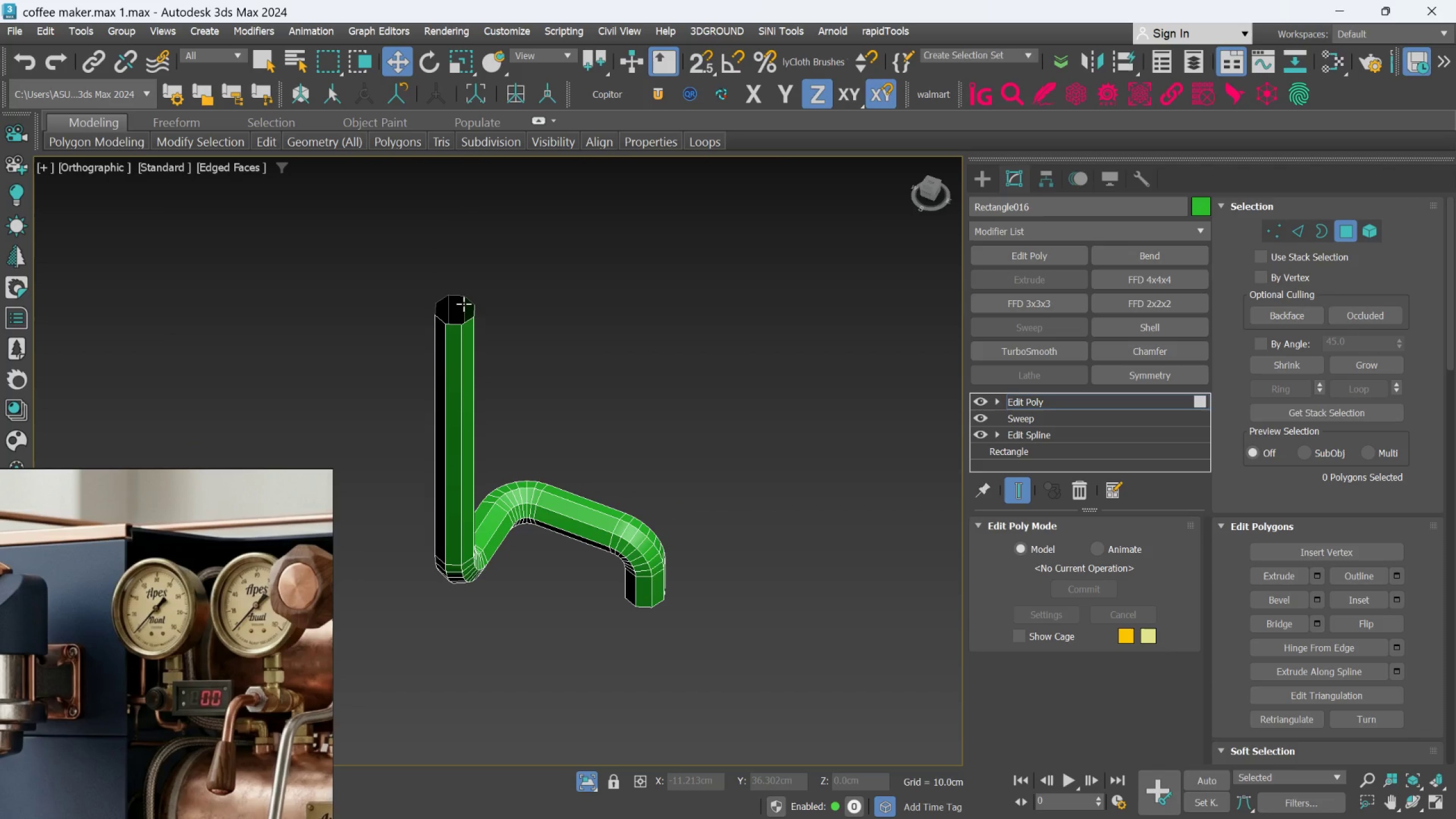 
key(Alt+1)
 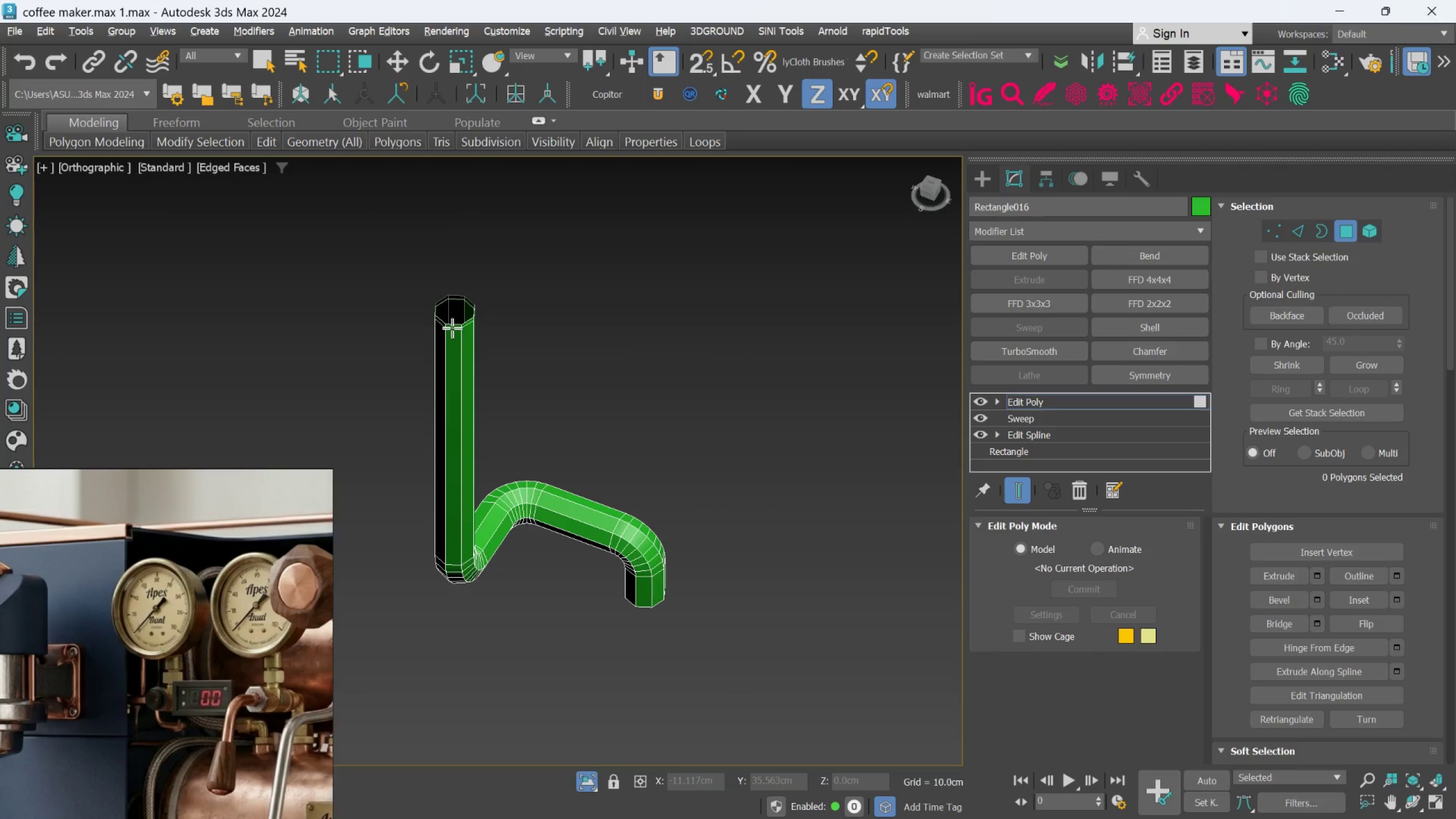 
left_click([452, 328])
 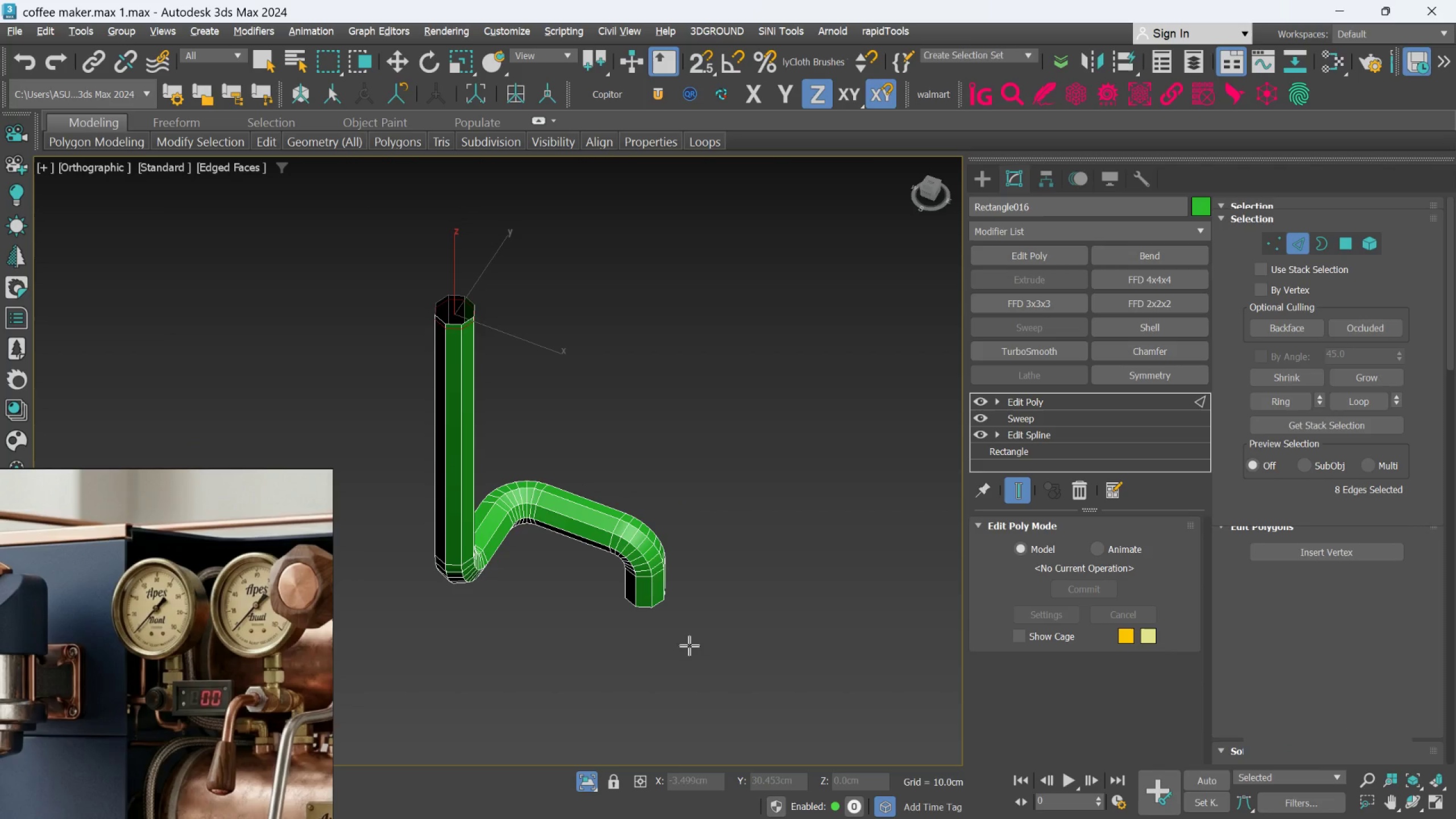 
scroll: coordinate [633, 584], scroll_direction: up, amount: 3.0
 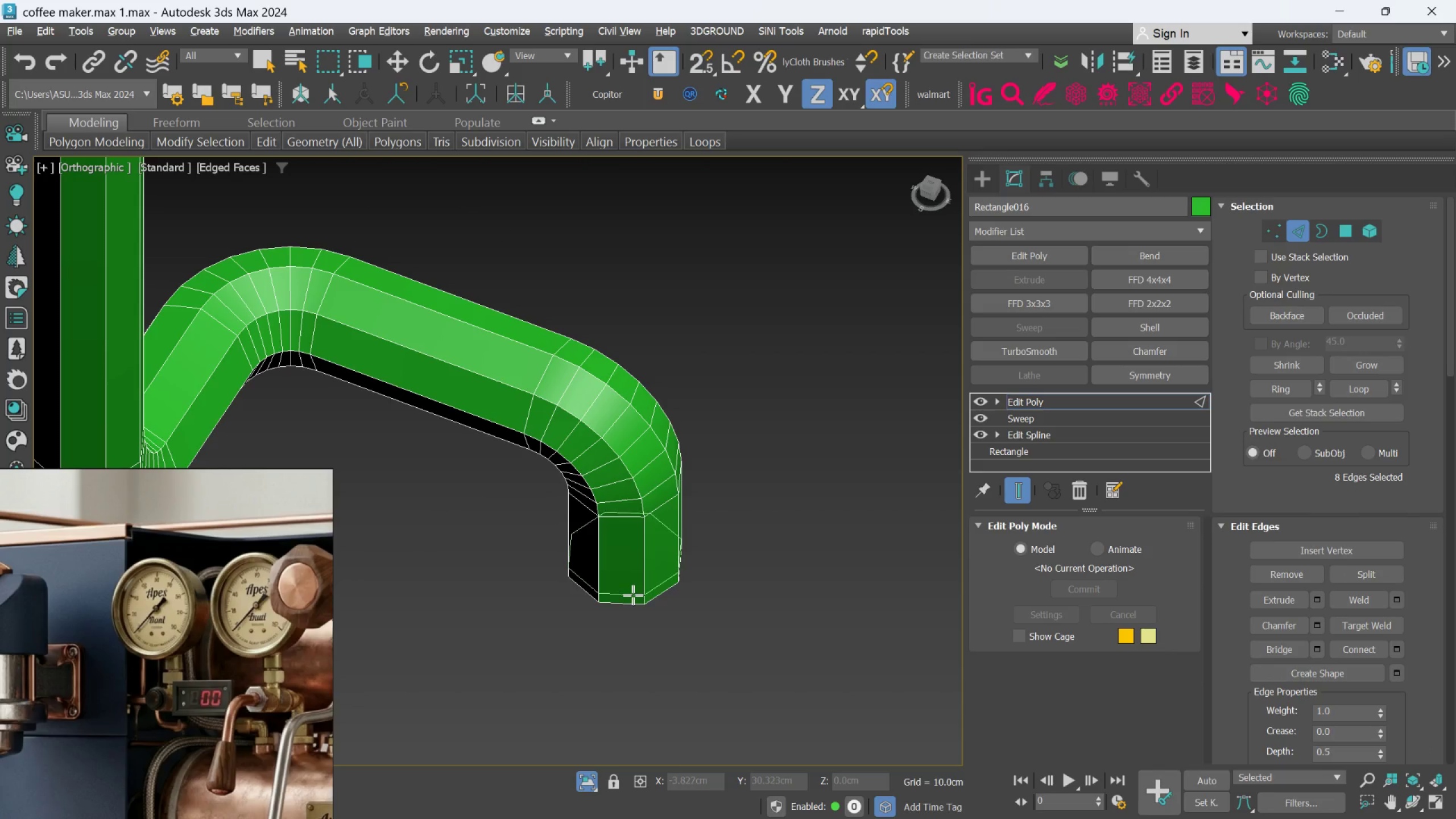 
left_click([633, 595])
 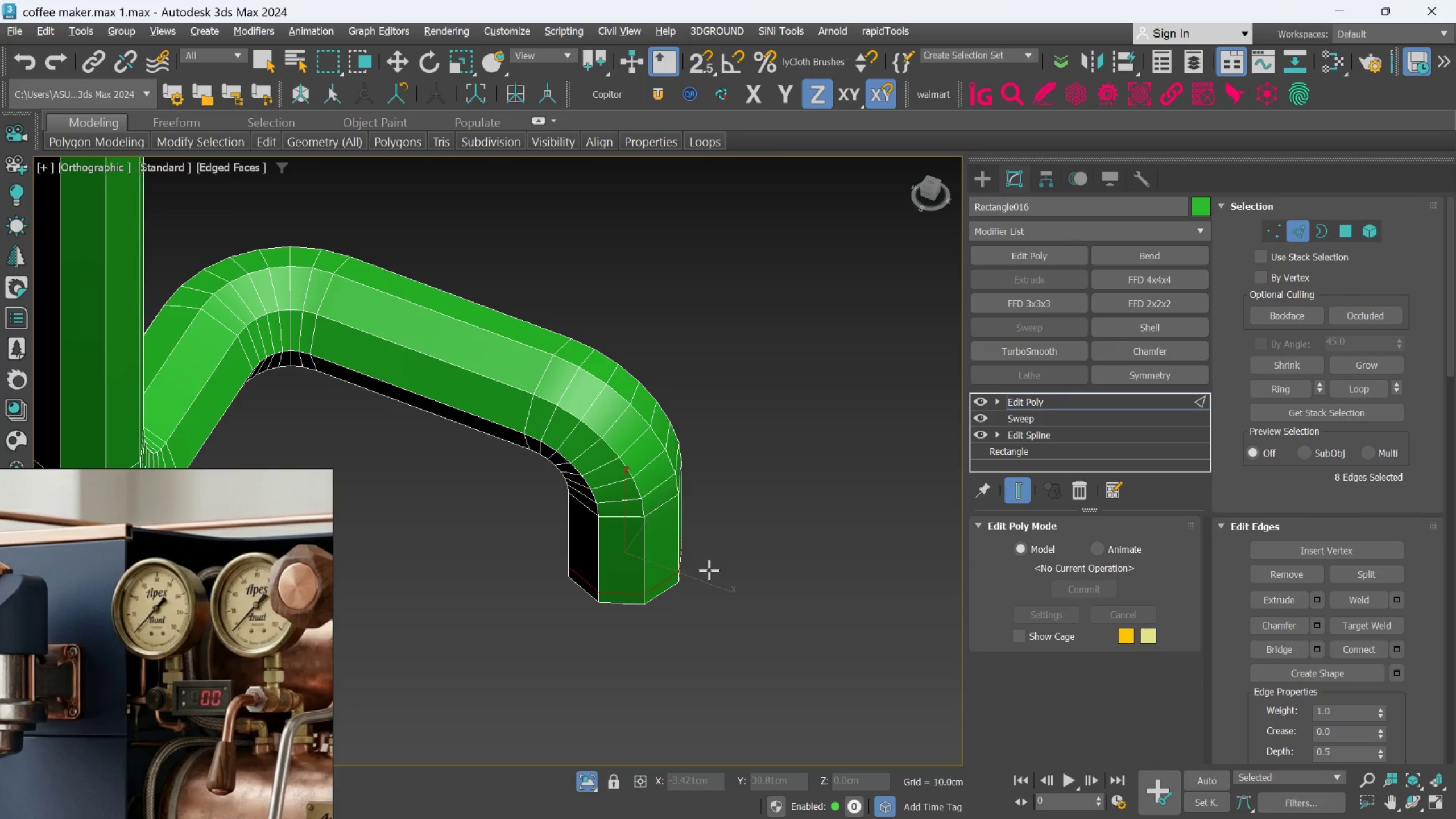 
key(Alt+AltLeft)
 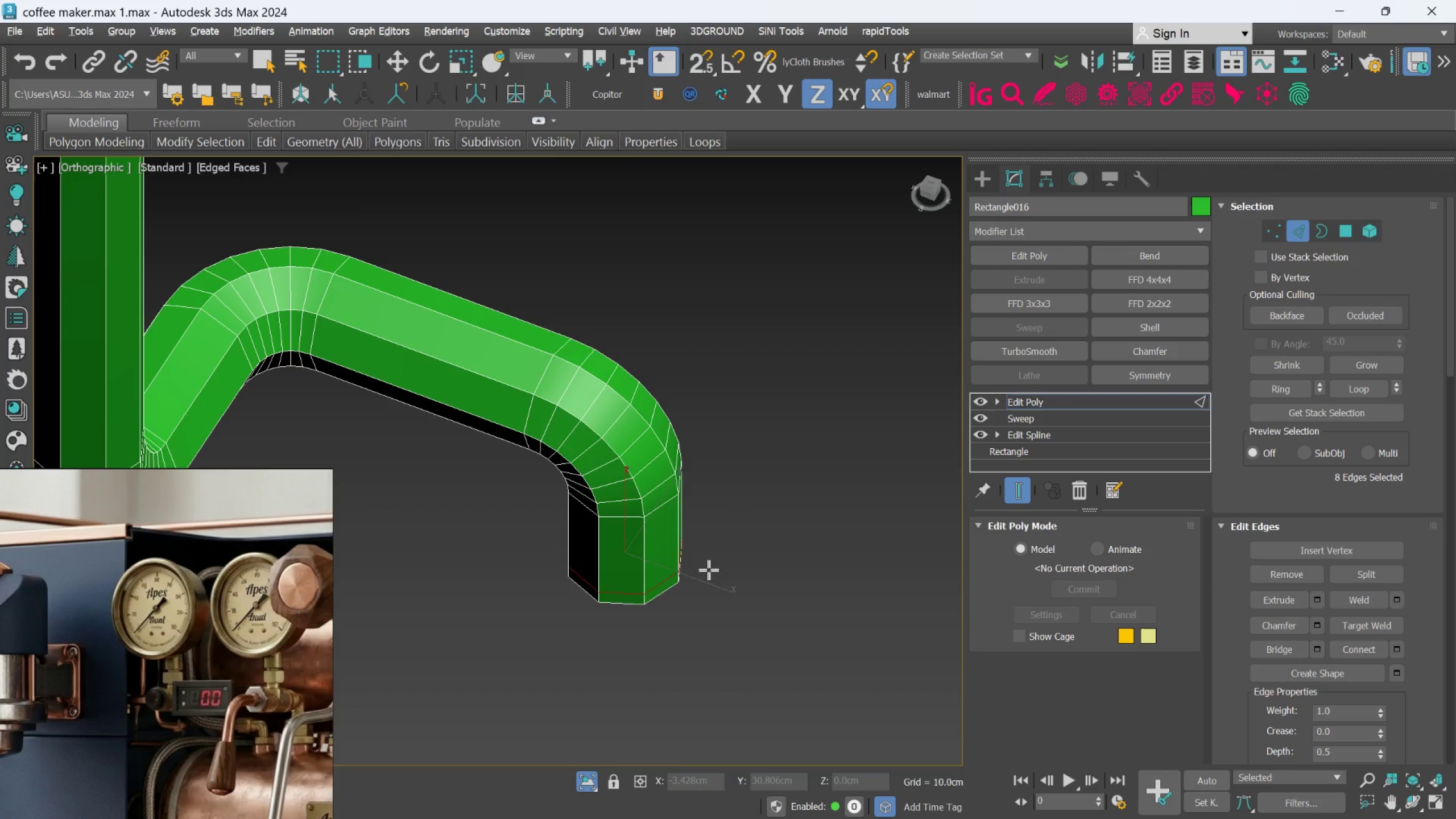 
key(Alt+1)
 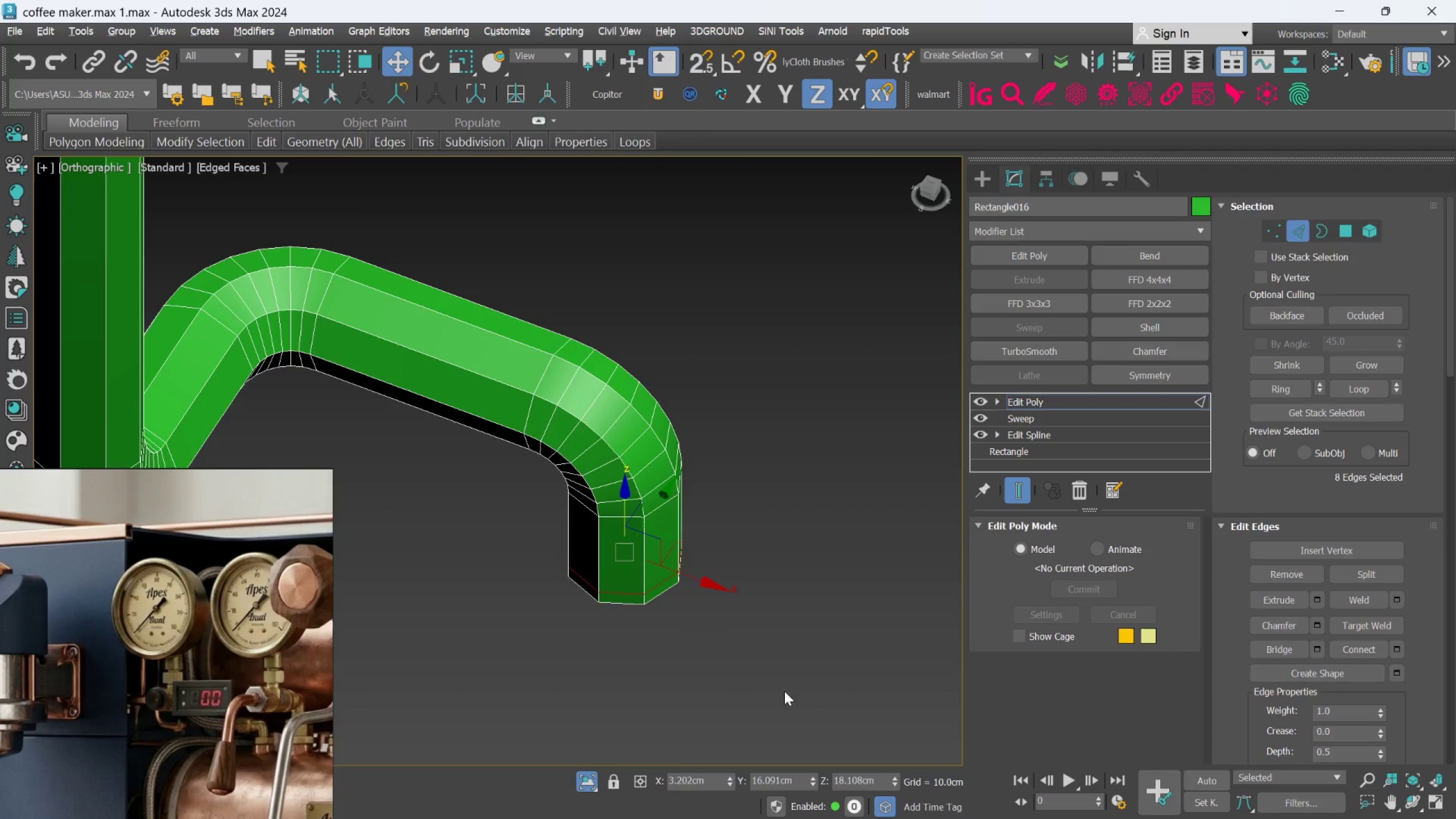 
left_click([589, 784])
 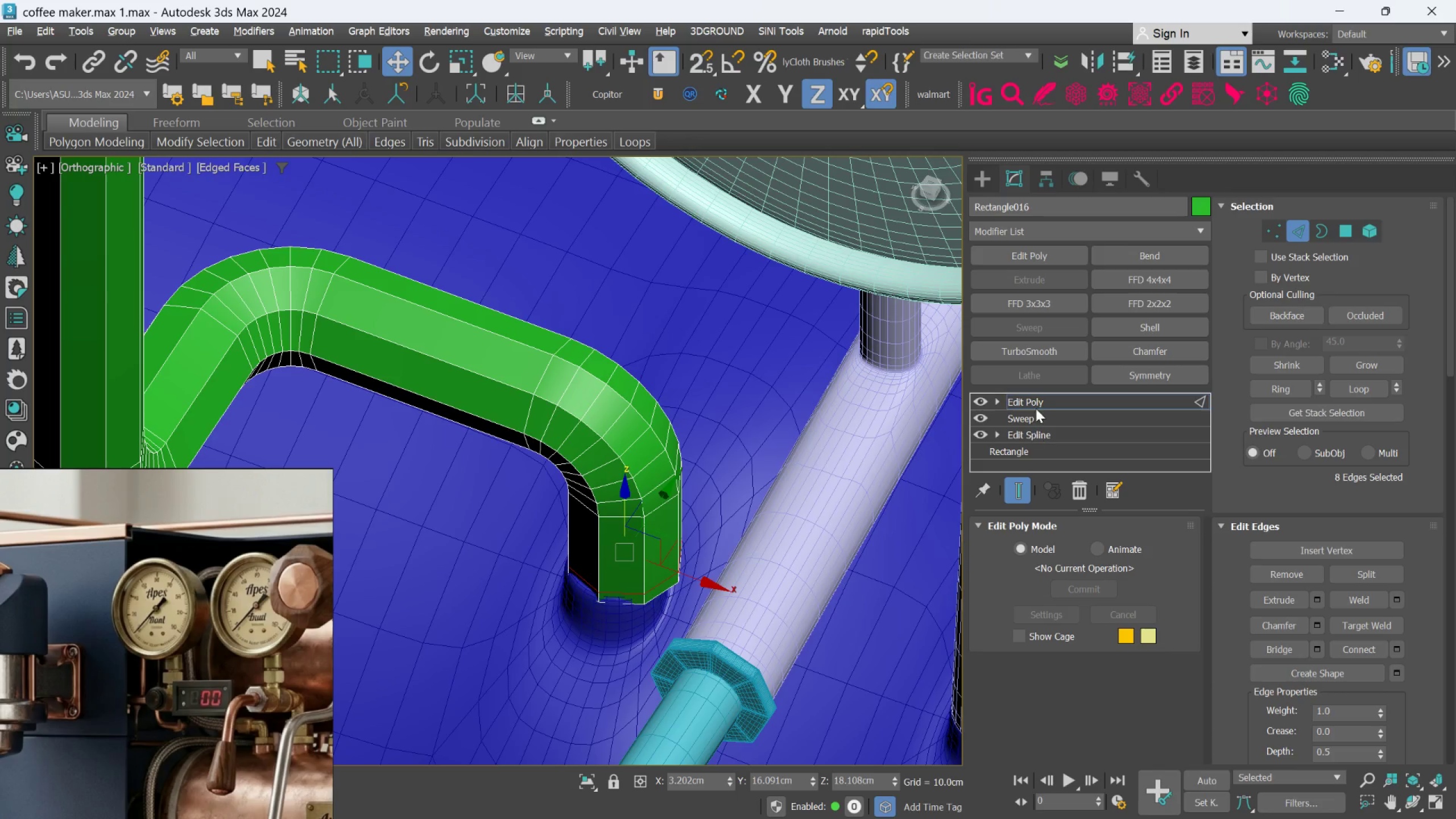 
left_click([1041, 391])
 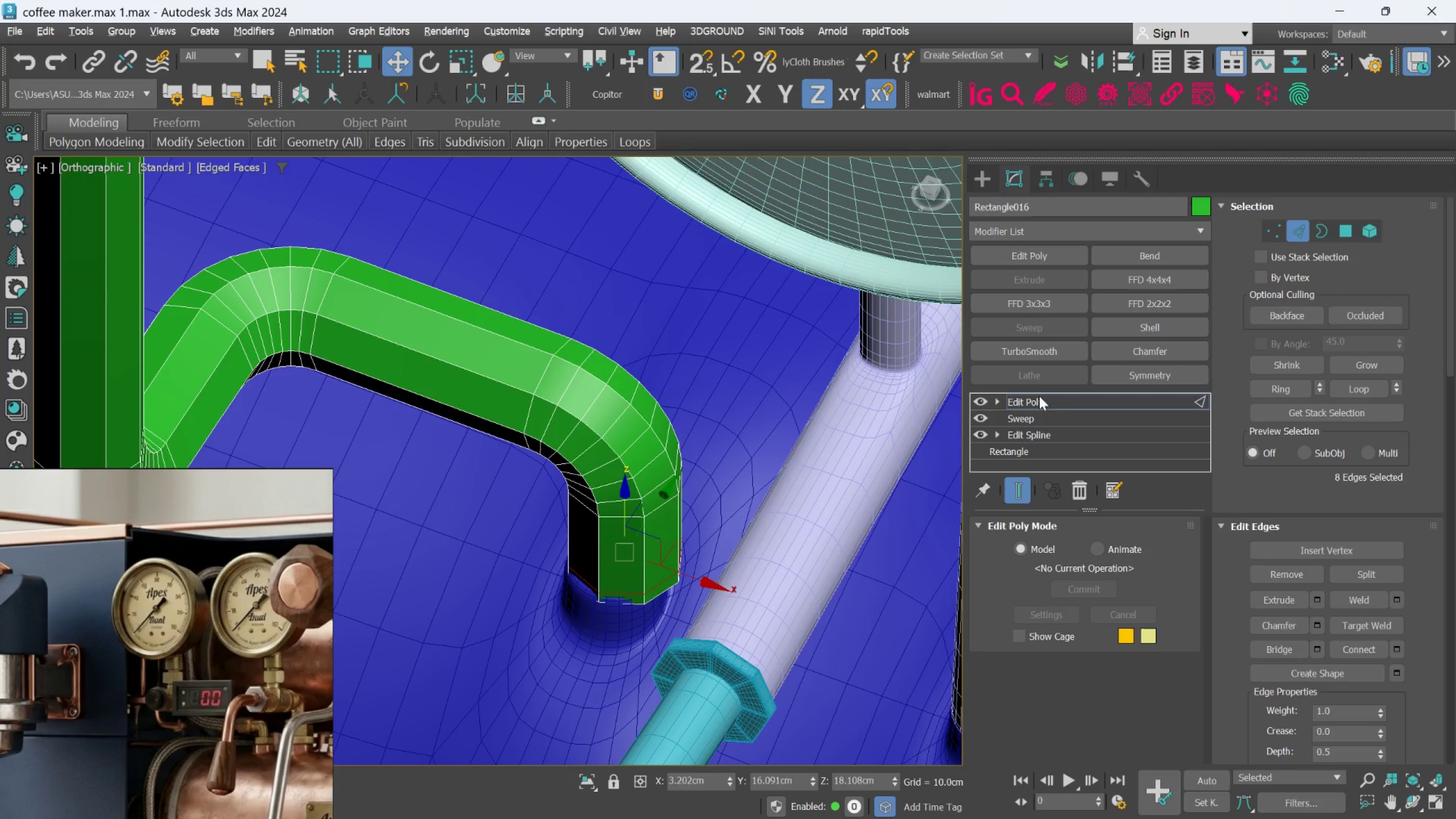 
left_click([1039, 396])
 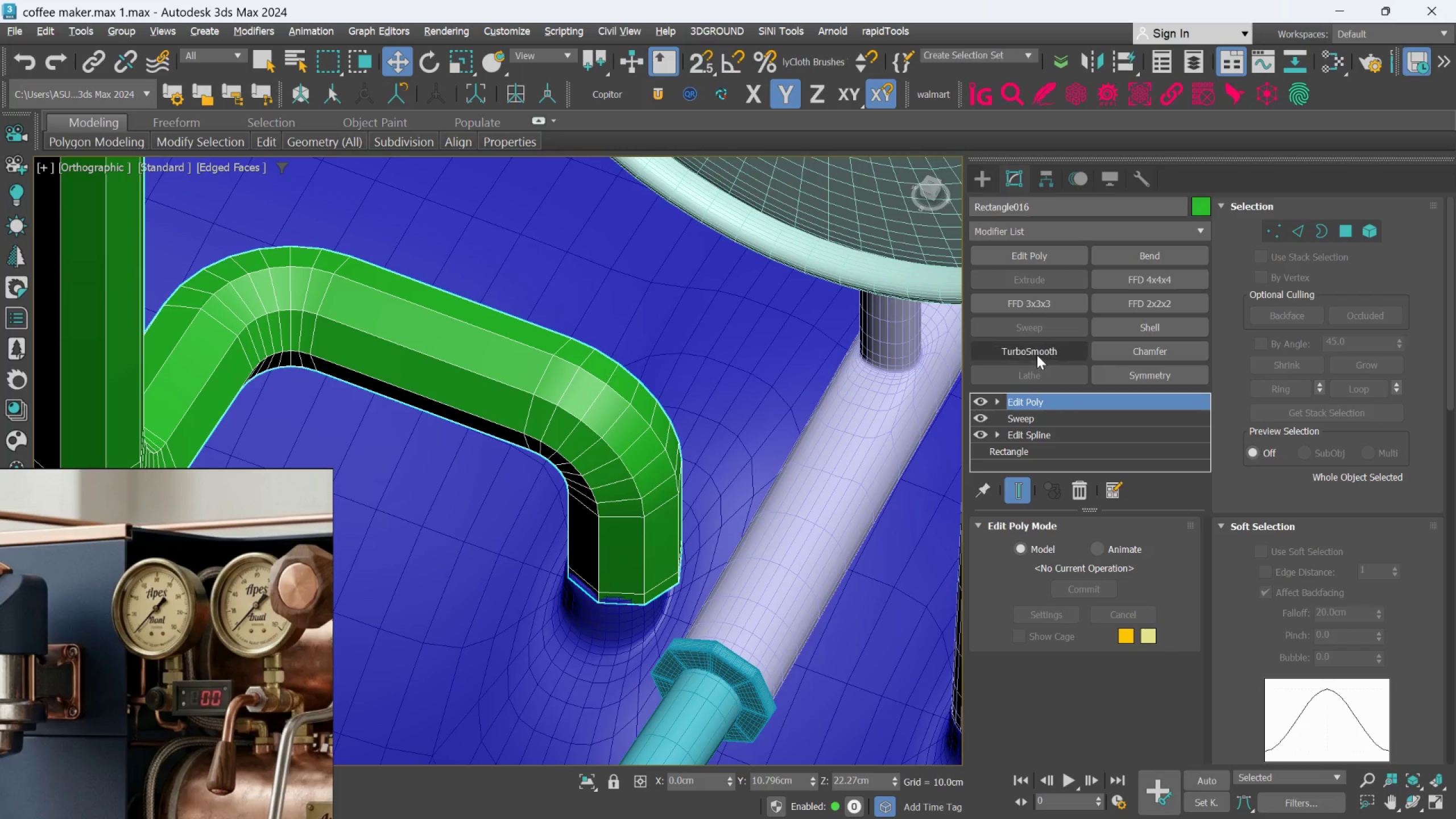 
left_click([1037, 355])
 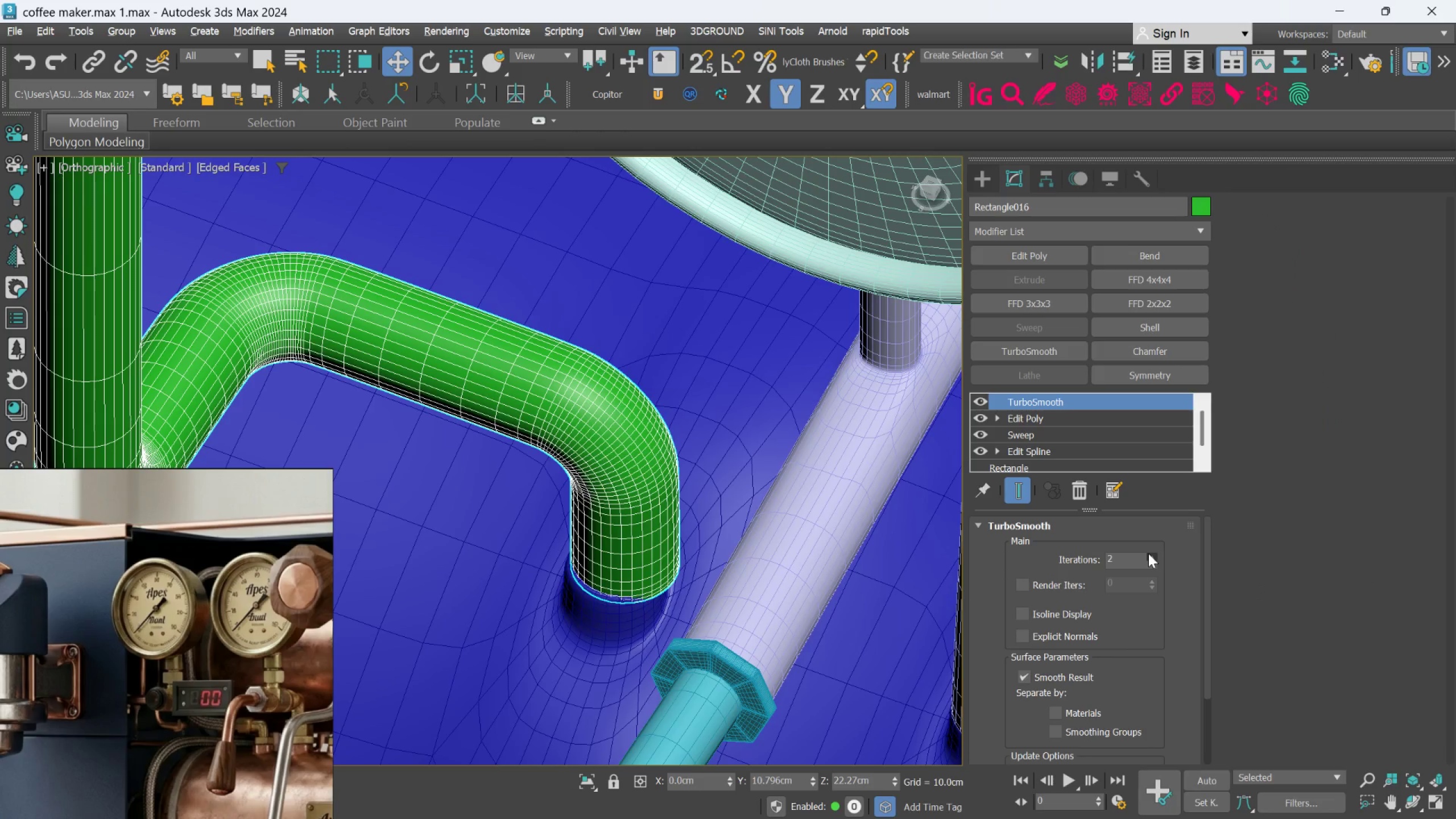 
hold_key(key=AltLeft, duration=0.89)
 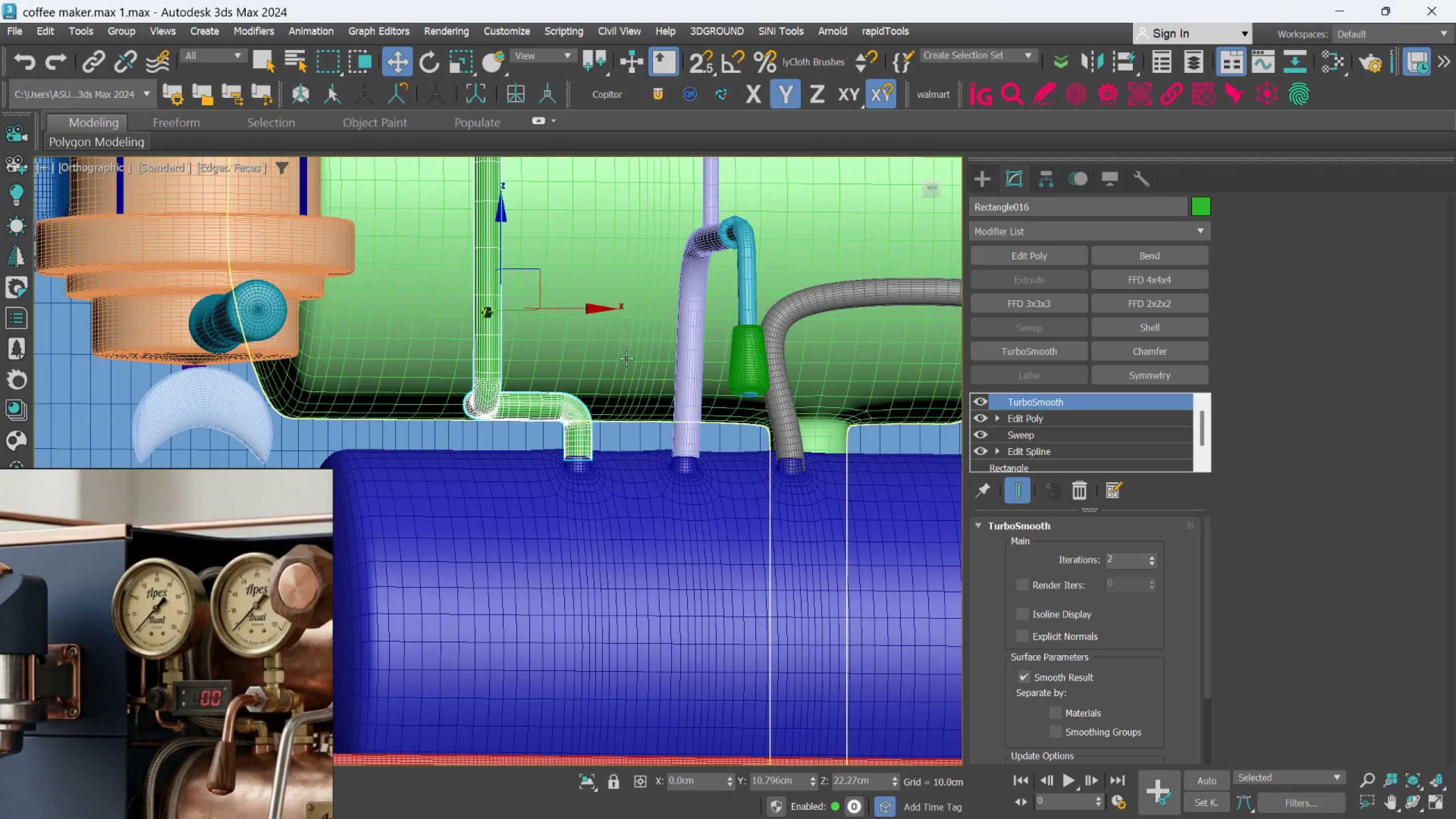 
scroll: coordinate [628, 387], scroll_direction: down, amount: 5.0
 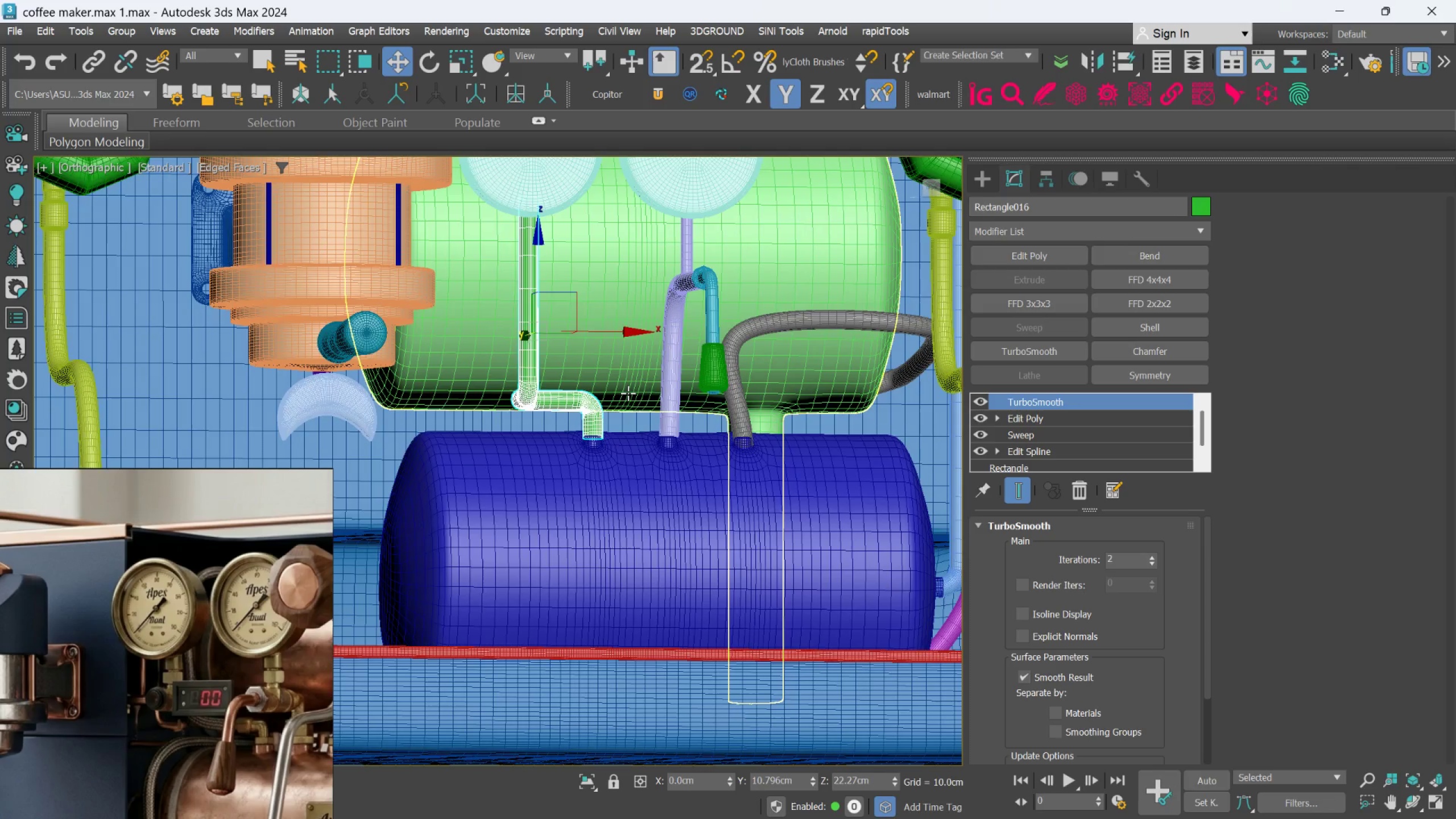 
key(F4)
 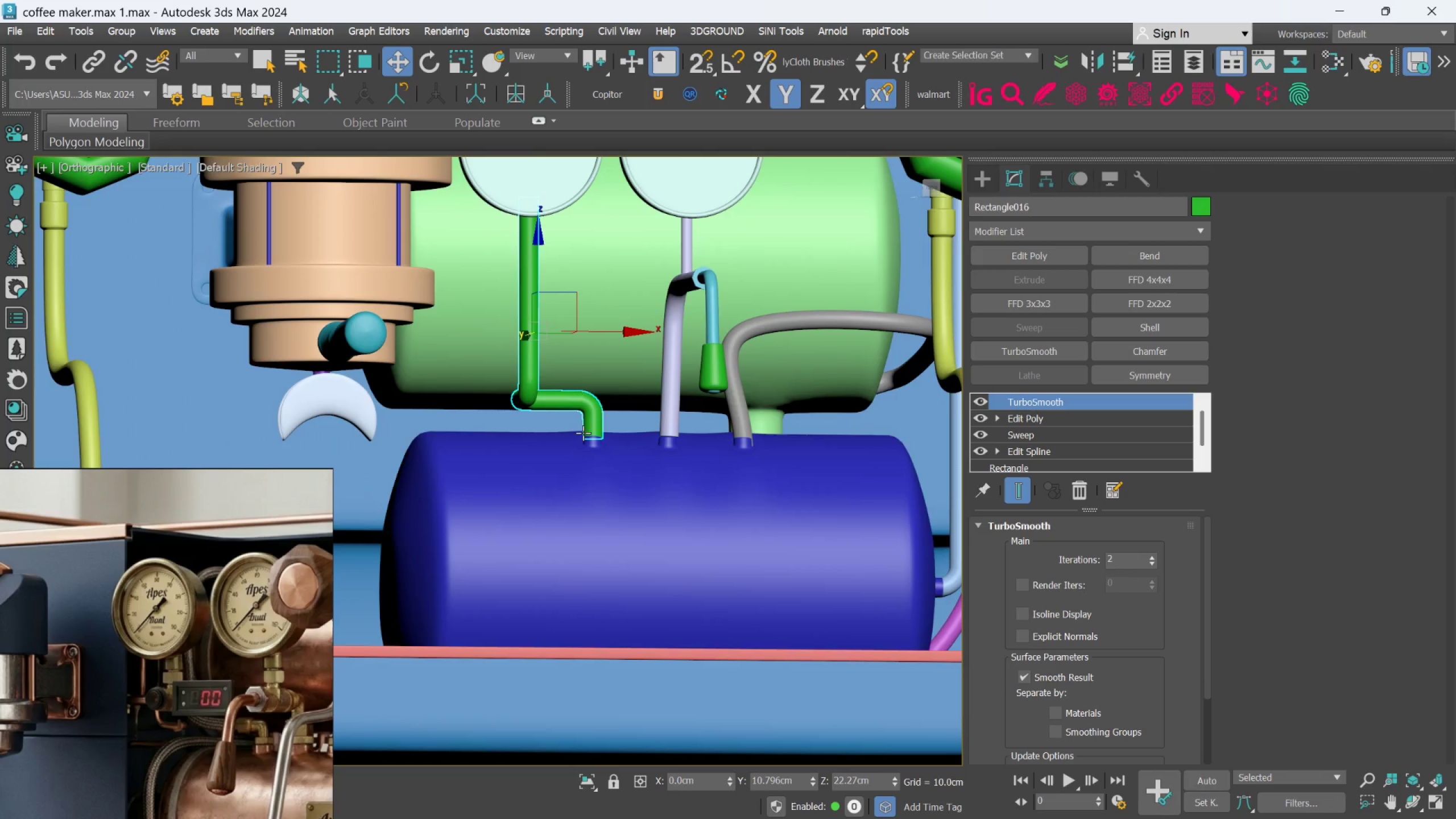 
scroll: coordinate [593, 411], scroll_direction: up, amount: 2.0
 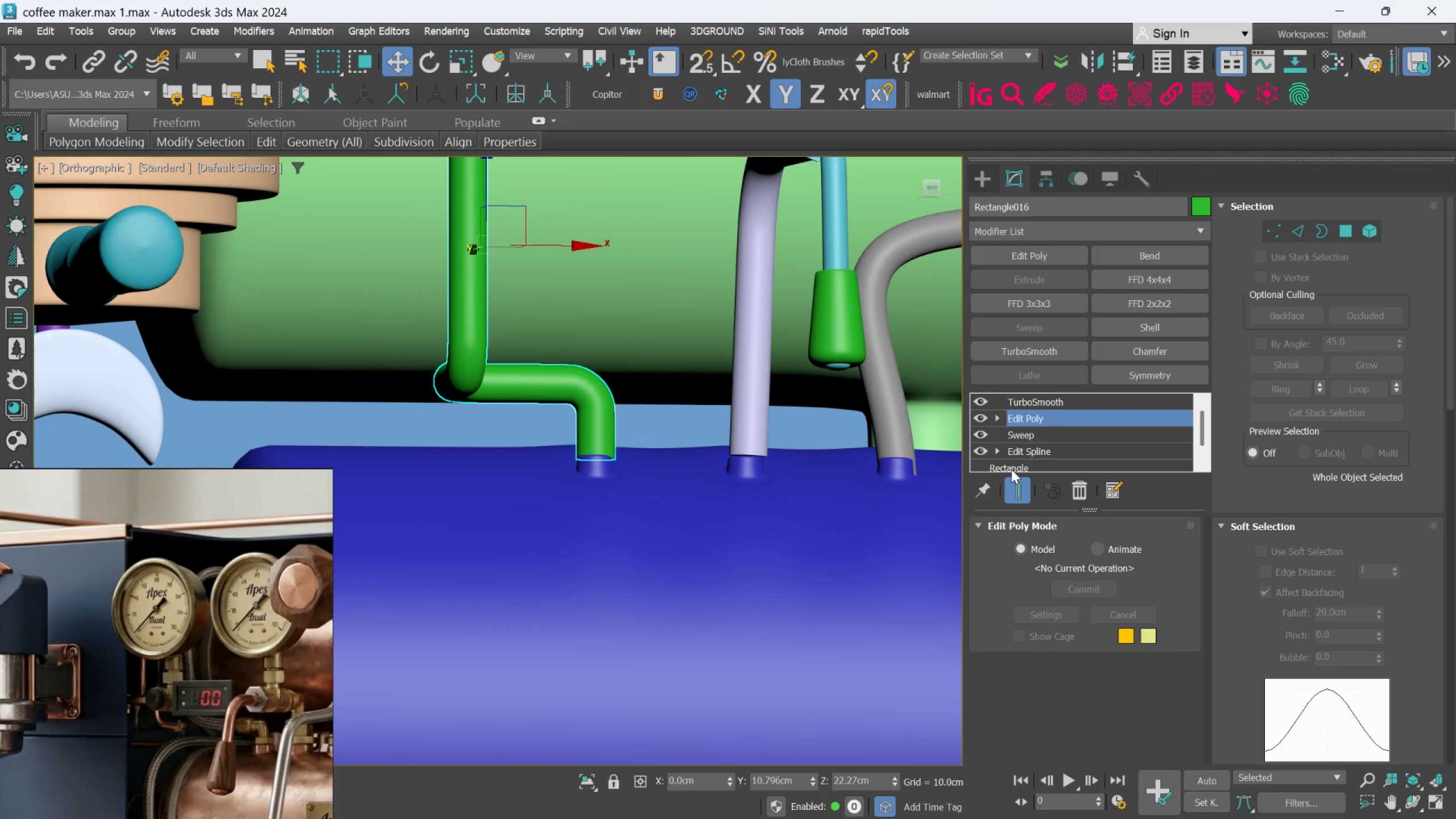 
left_click([1275, 234])
 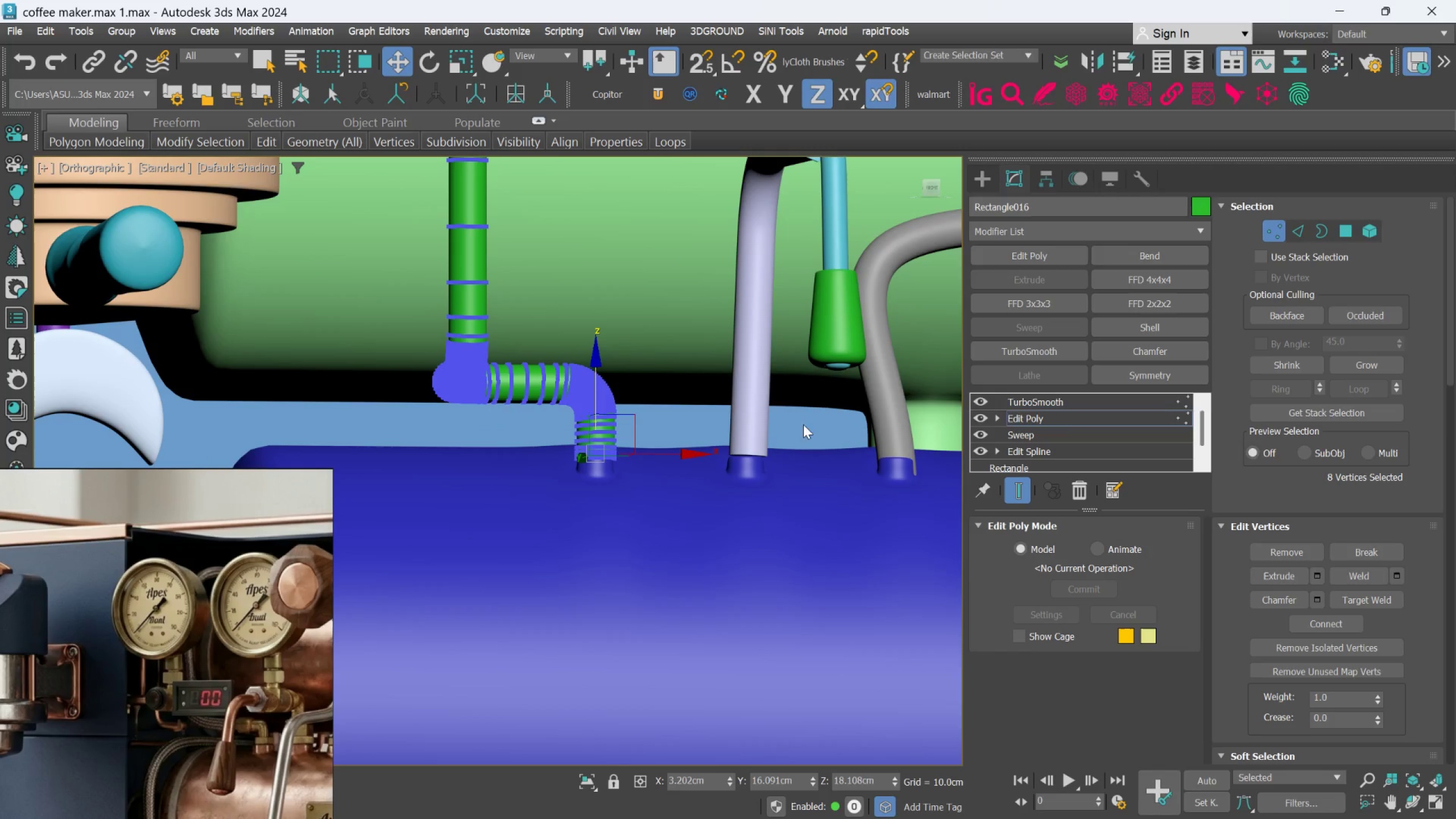 
hold_key(key=AltLeft, duration=0.52)
 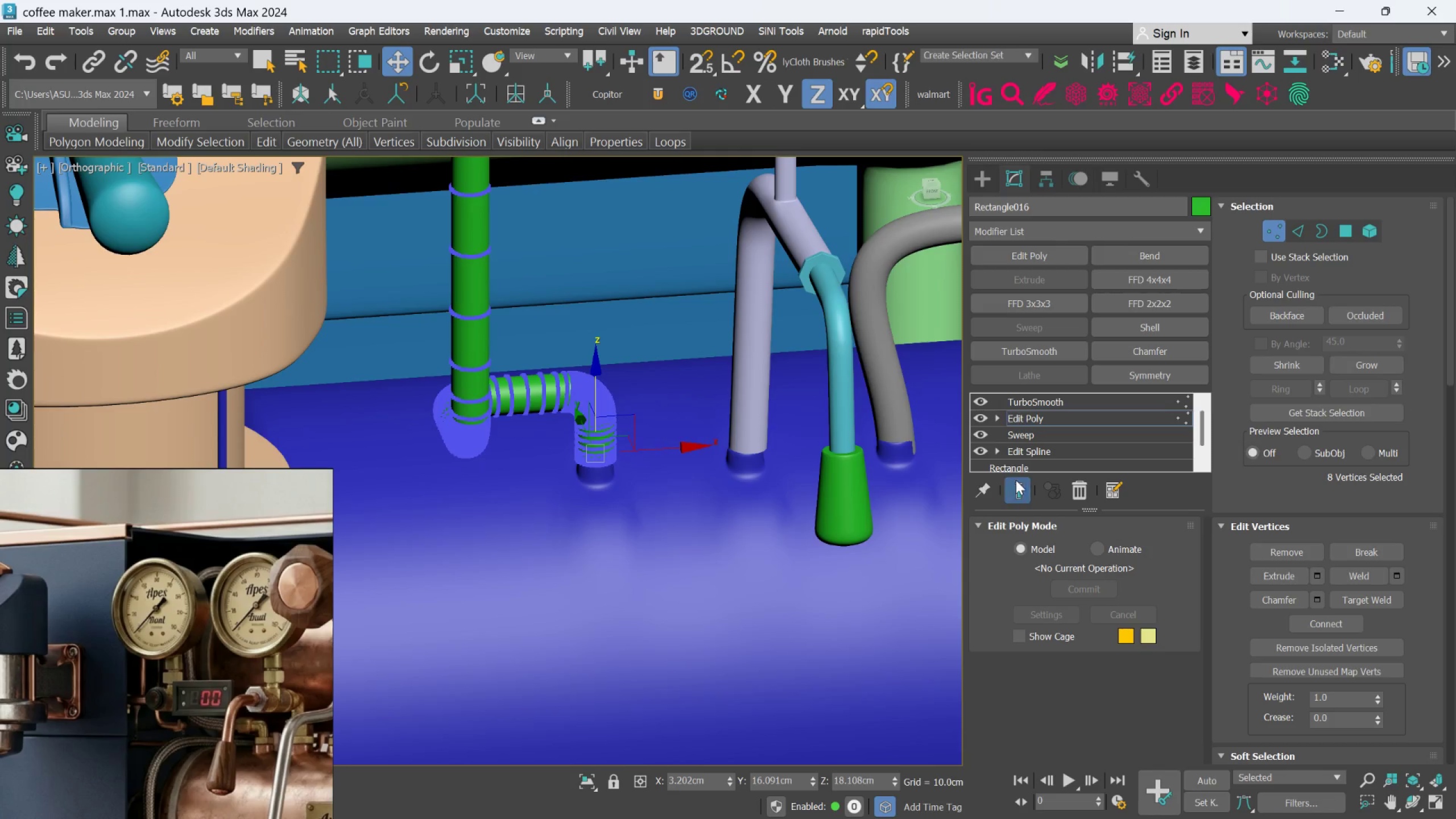 
left_click([1016, 481])
 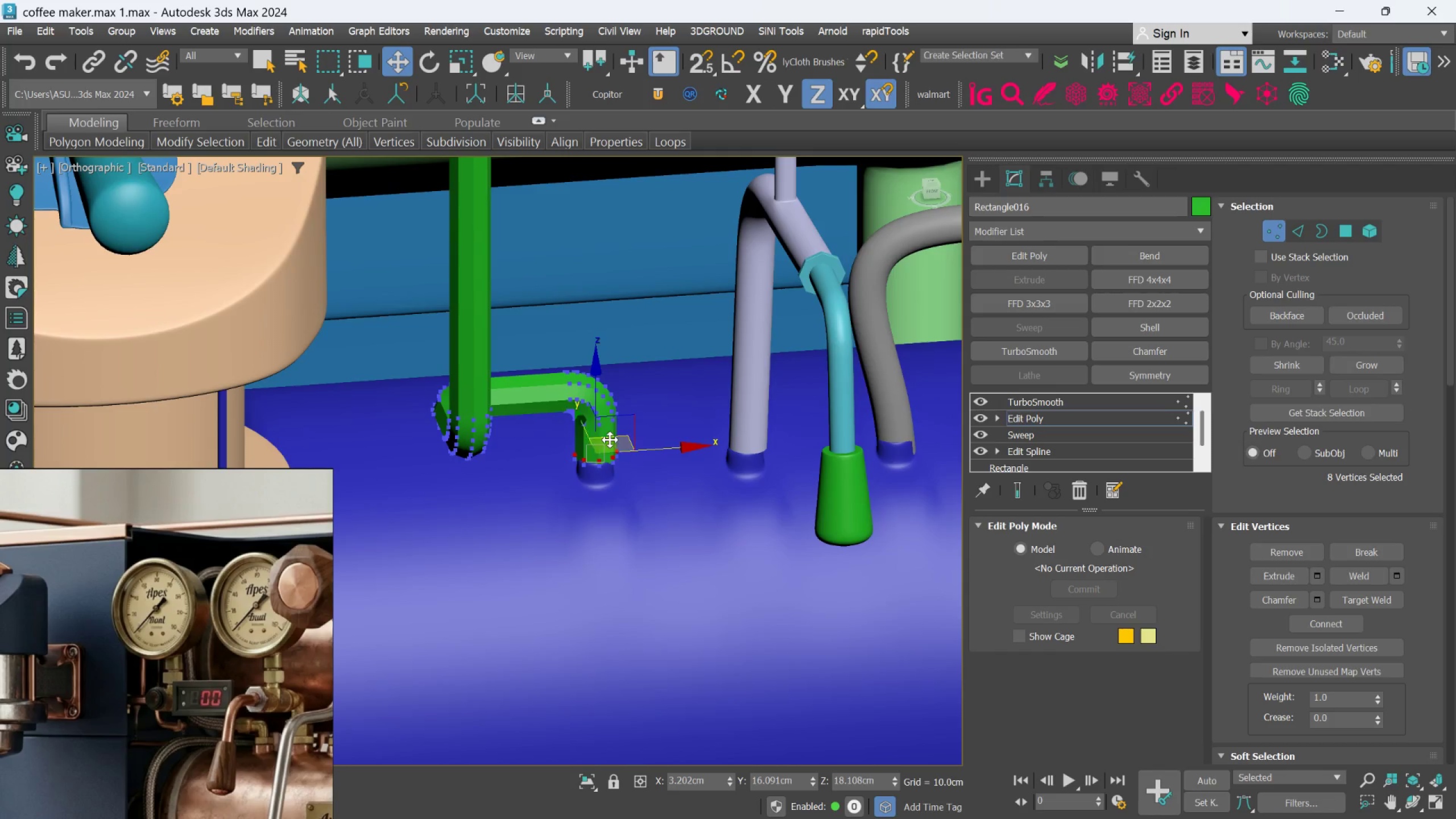 
scroll: coordinate [609, 440], scroll_direction: up, amount: 2.0
 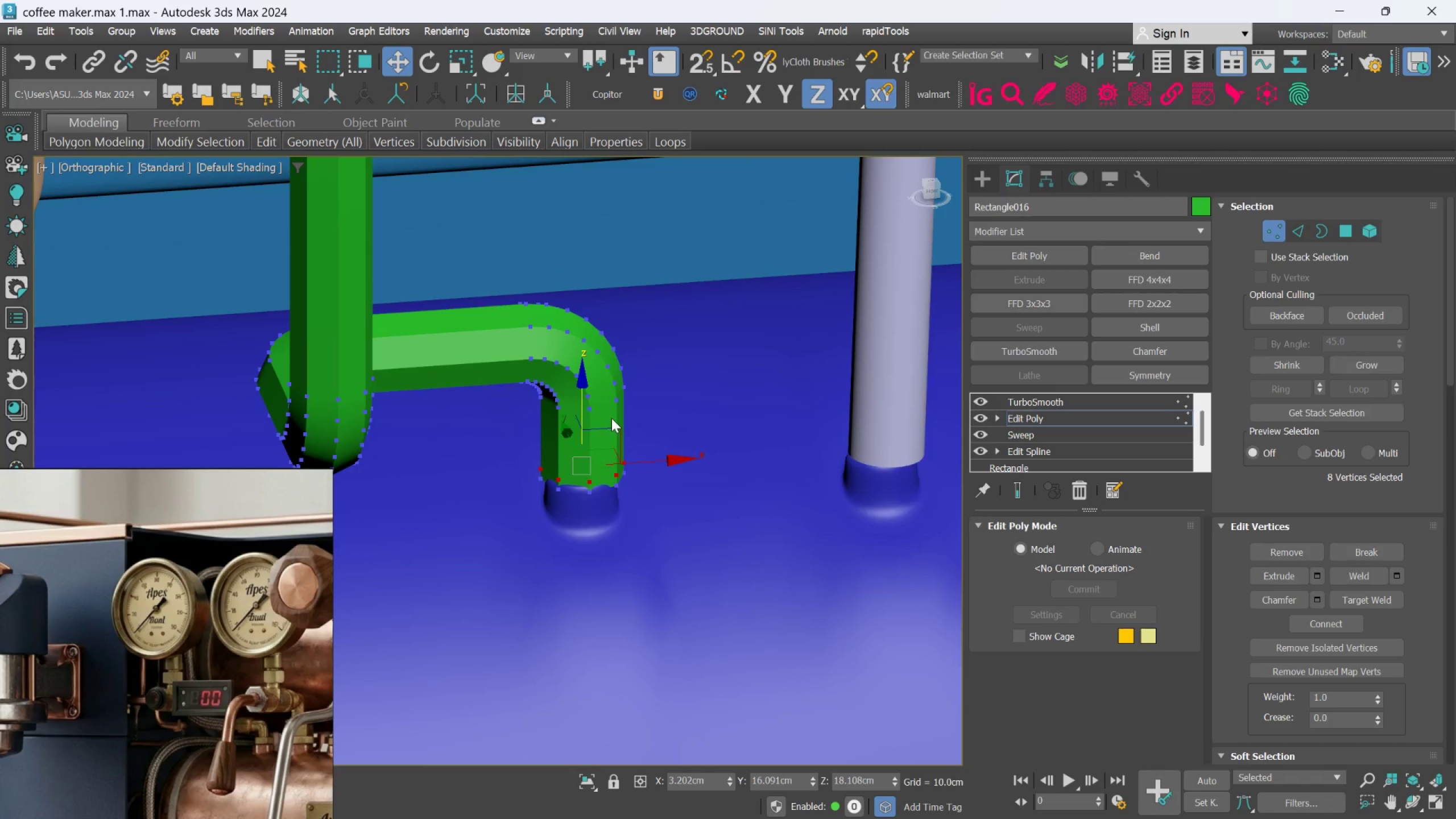 
key(F4)
 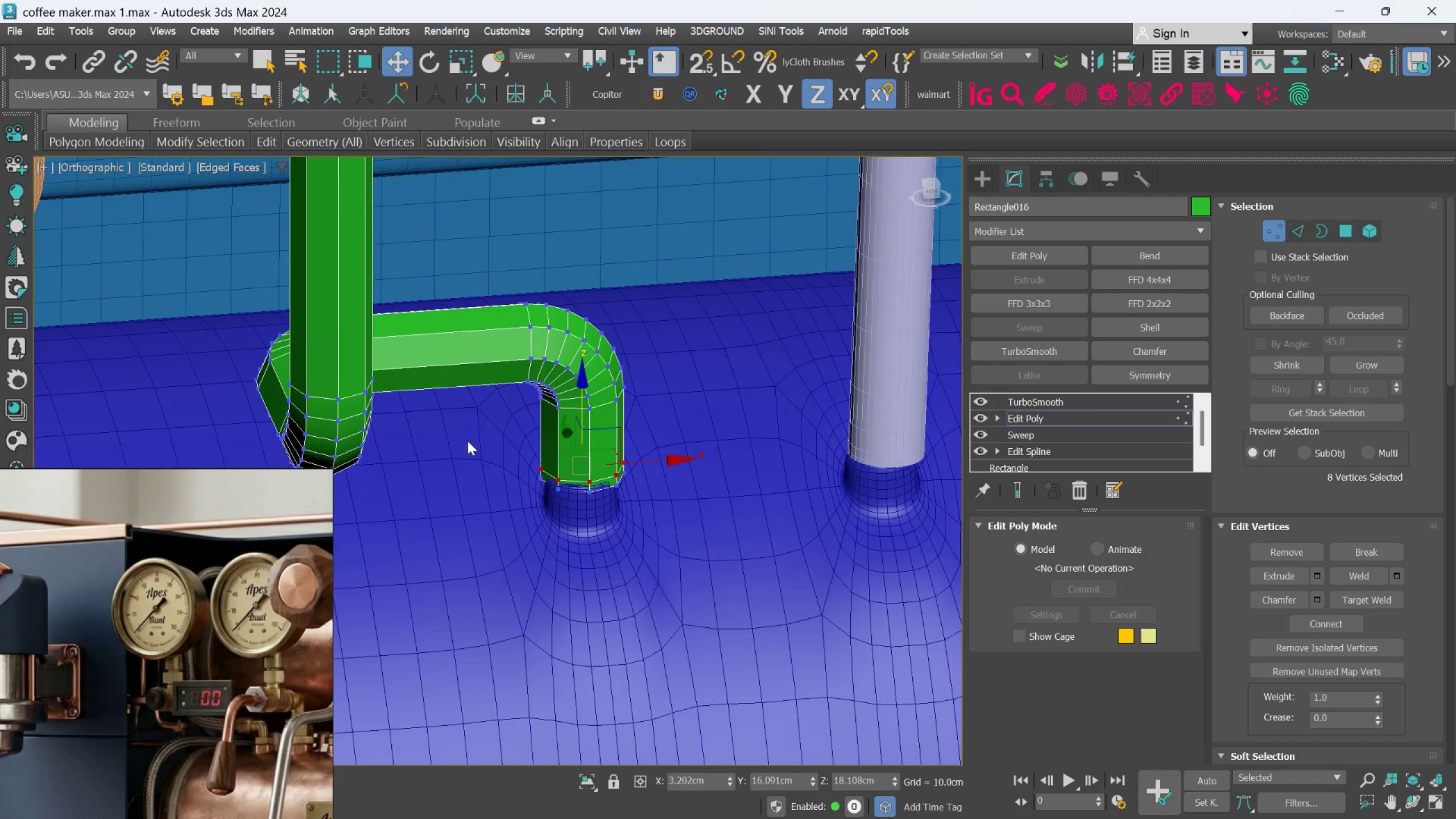 
left_click_drag(start_coordinate=[474, 441], to_coordinate=[660, 537])
 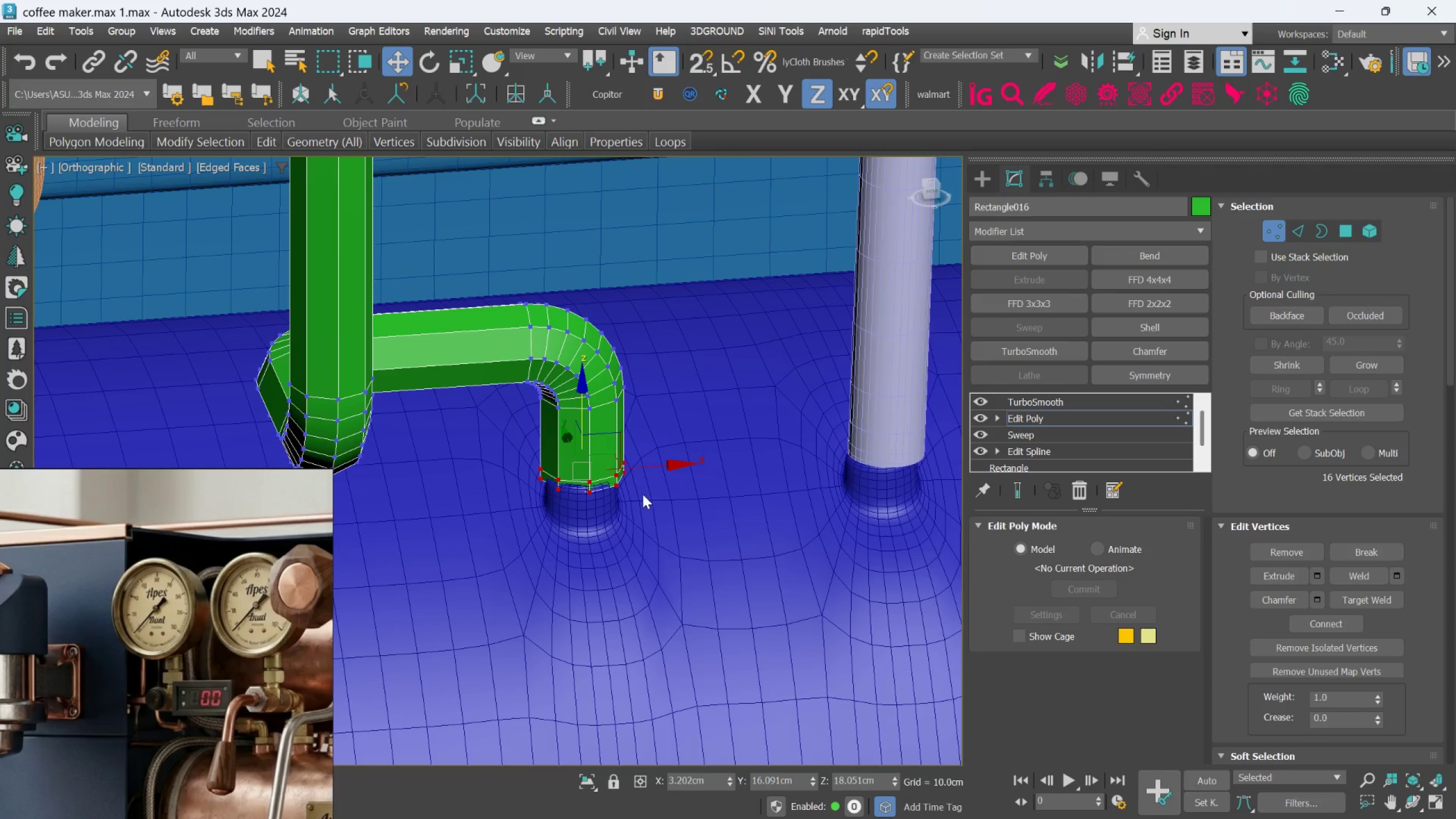 
hold_key(key=AltLeft, duration=1.19)
 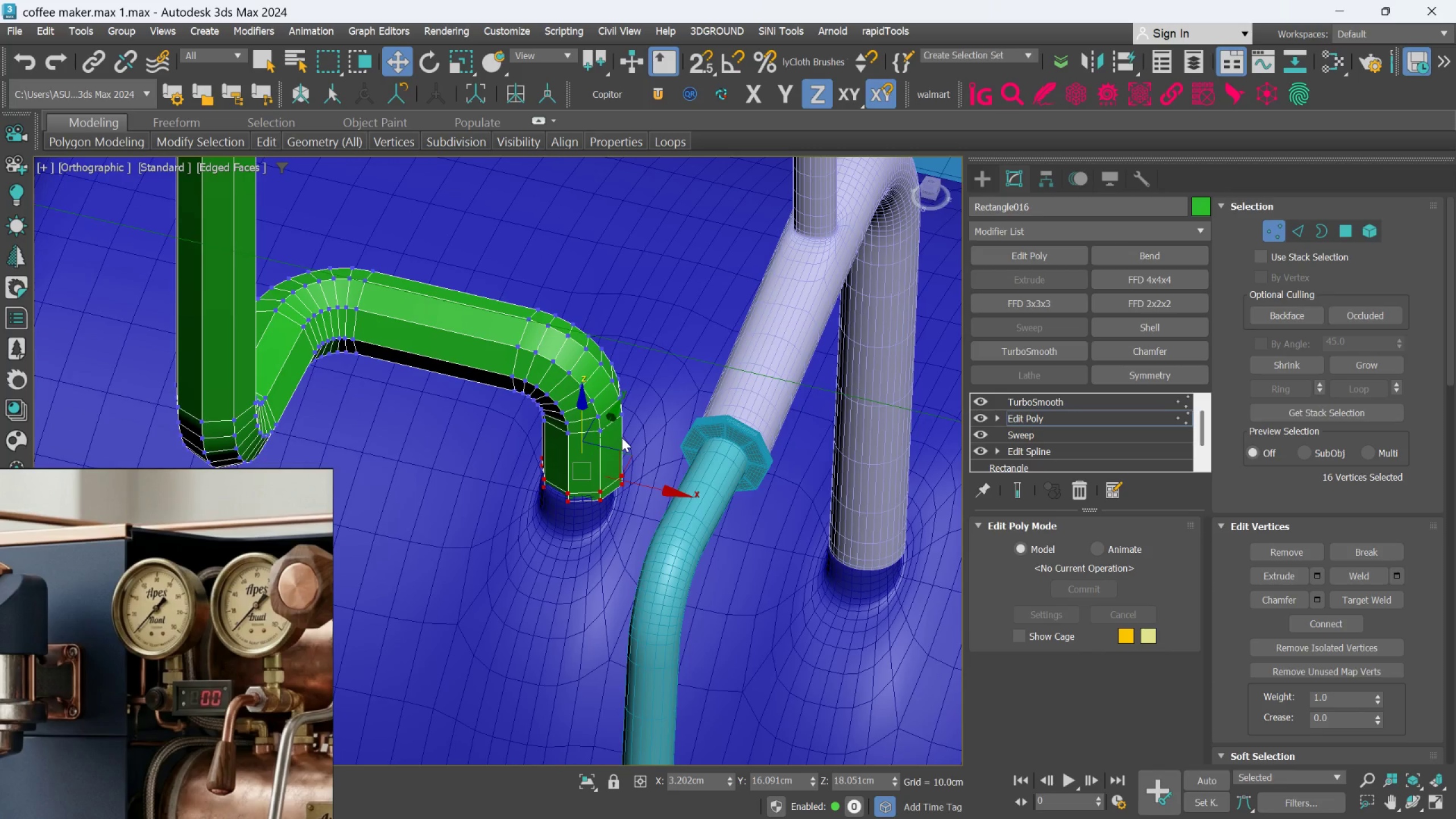 
hold_key(key=AltLeft, duration=0.7)
 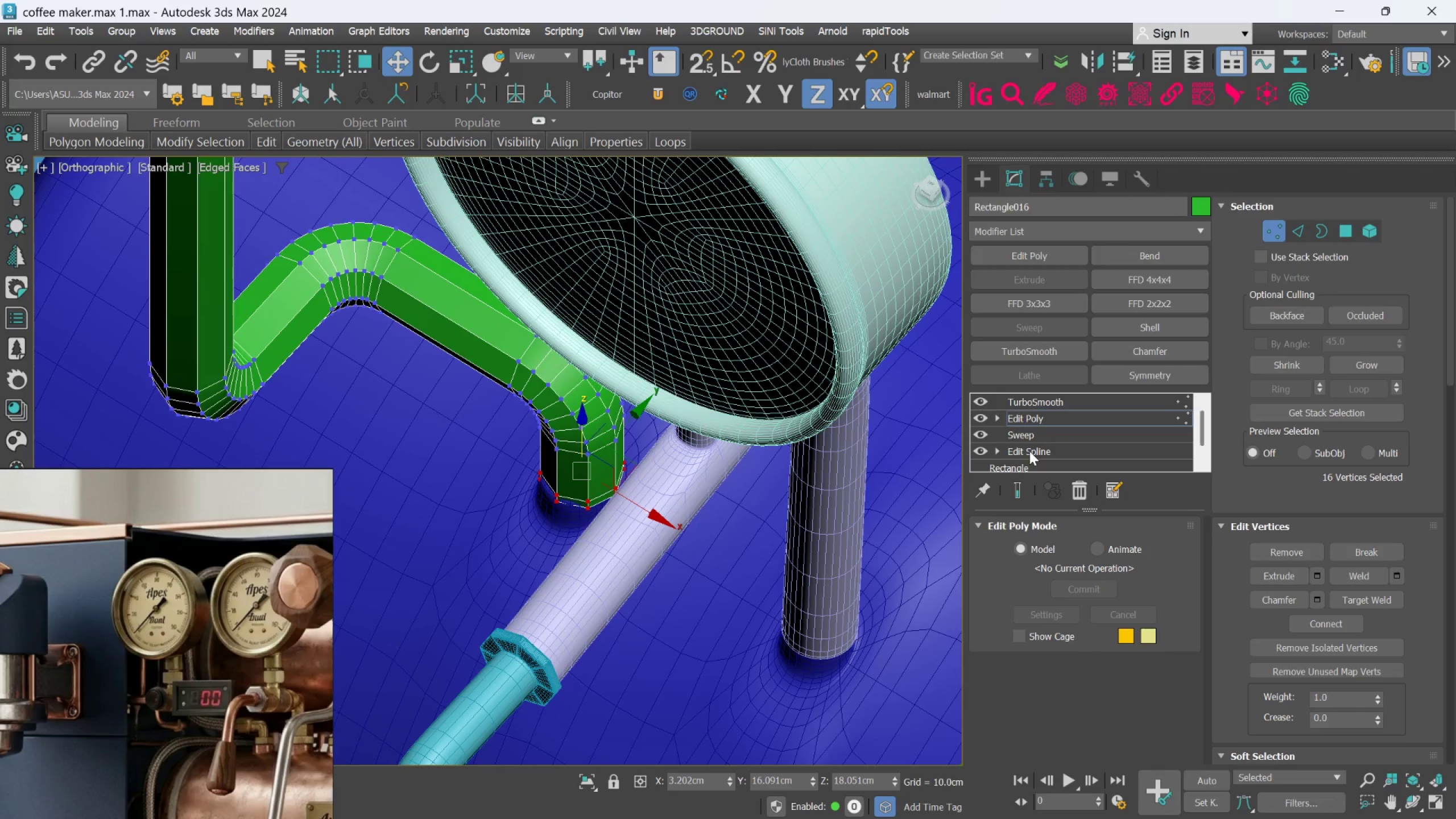 
left_click([1029, 451])
 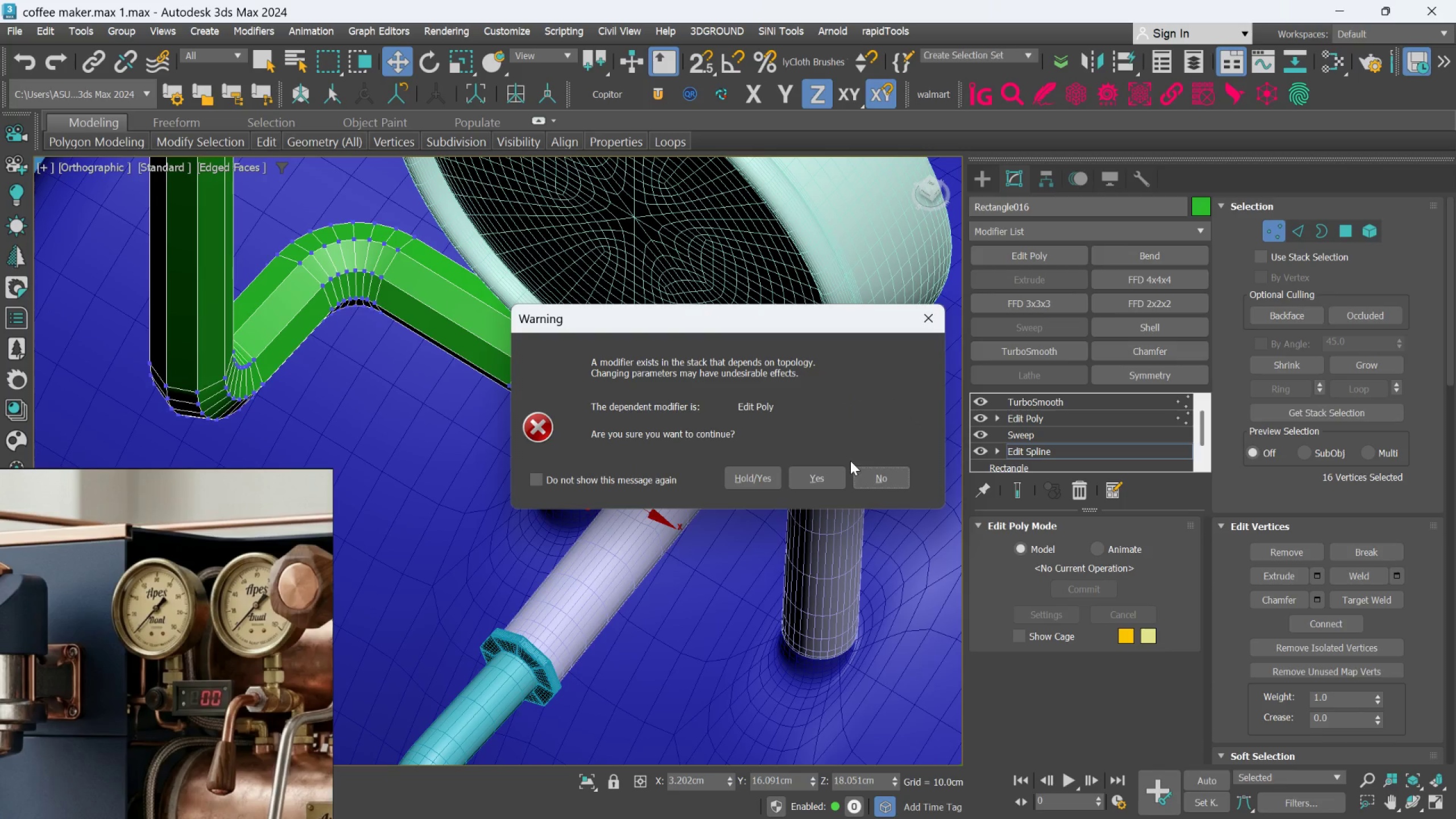 
left_click([830, 470])
 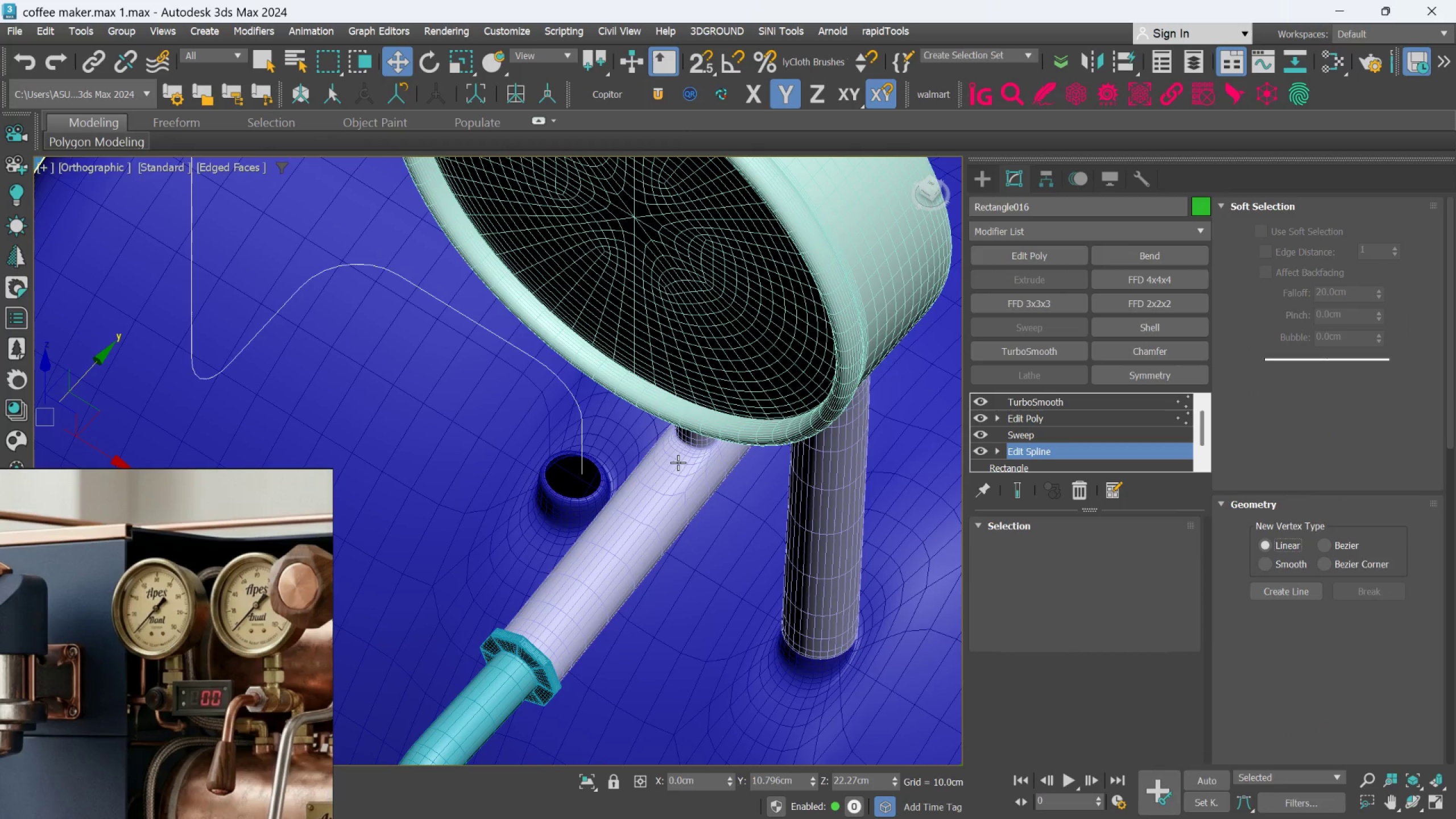 
hold_key(key=AltLeft, duration=0.91)
 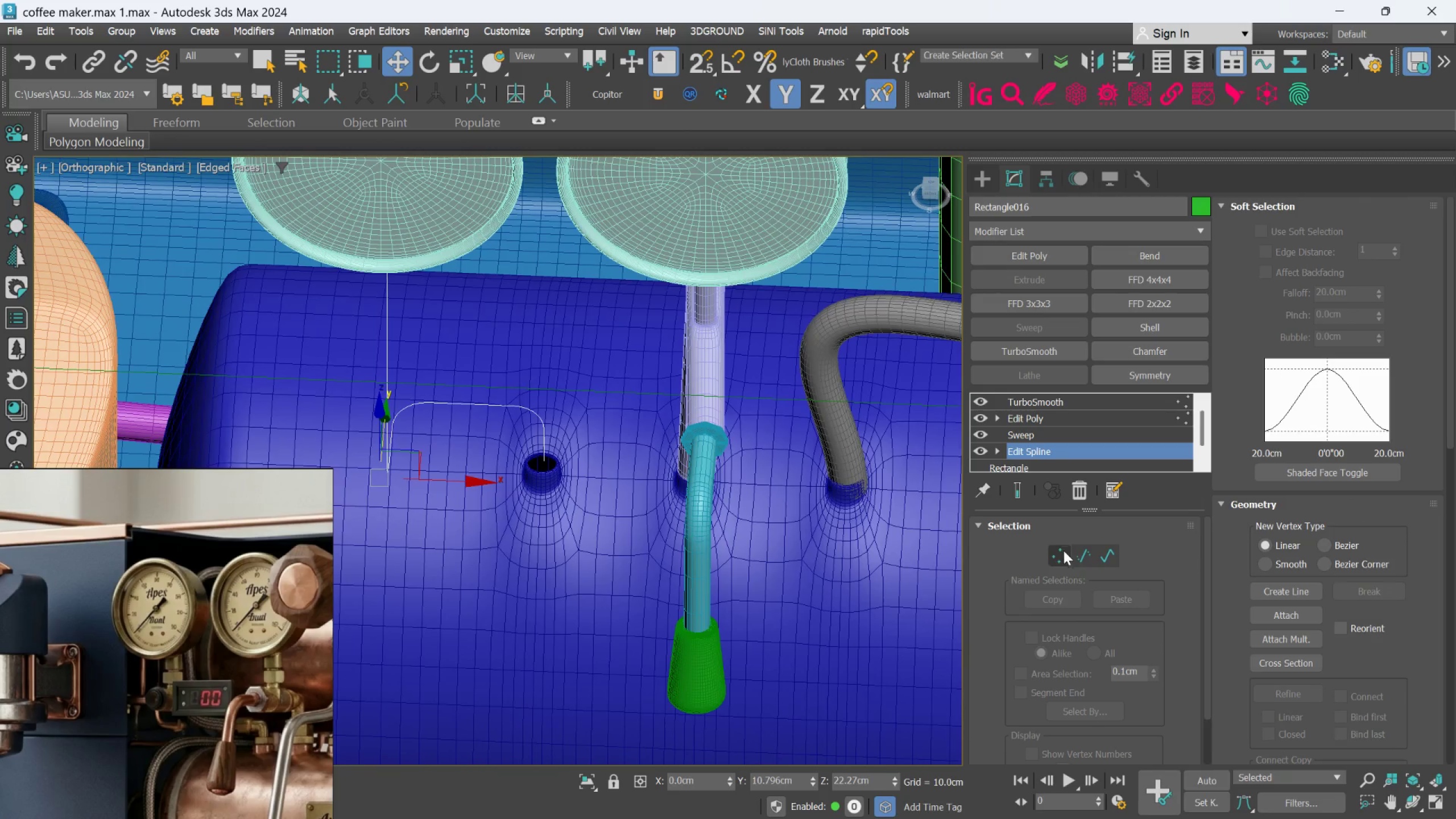 
scroll: coordinate [588, 451], scroll_direction: down, amount: 2.0
 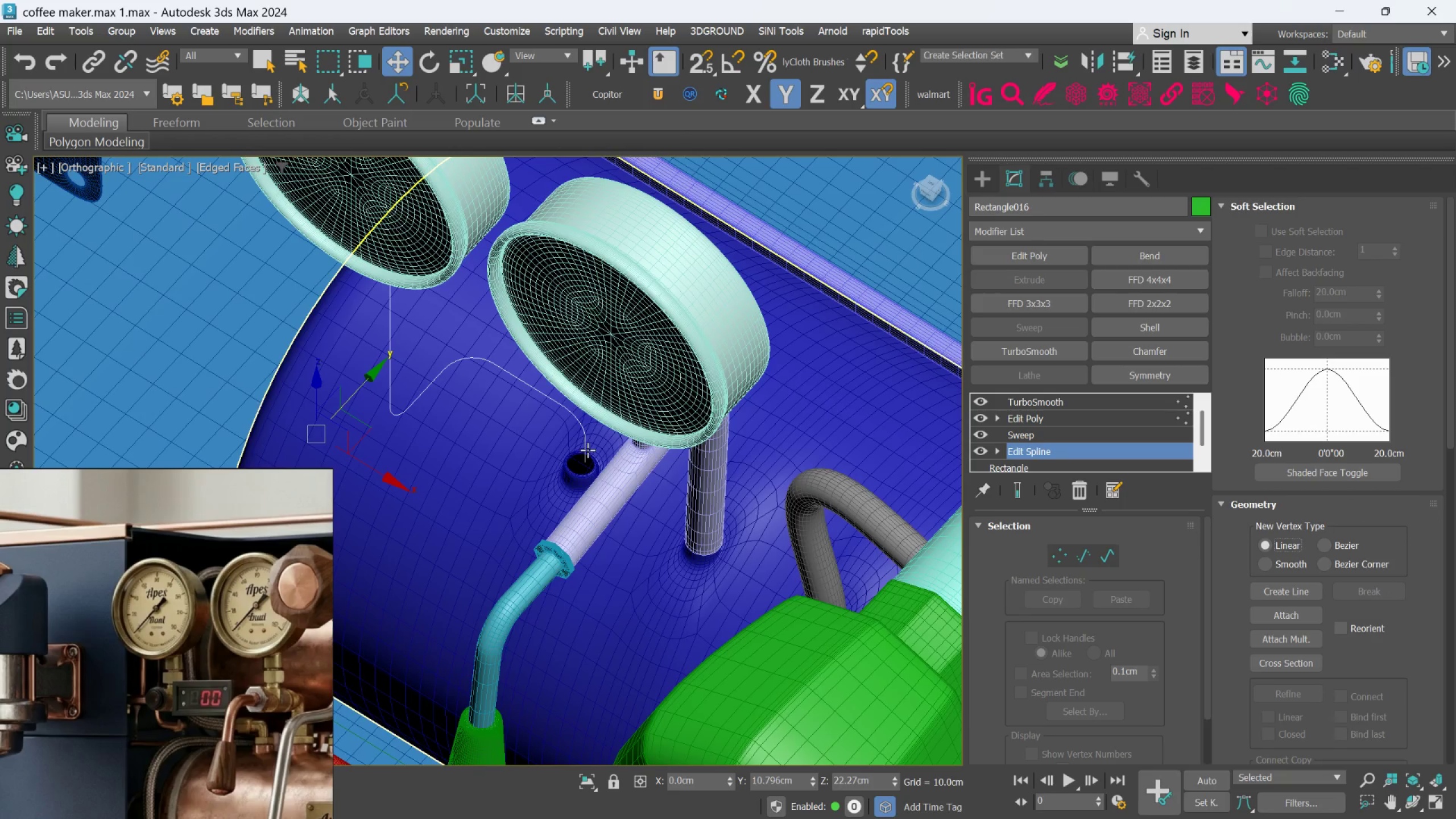 
left_click([1062, 552])
 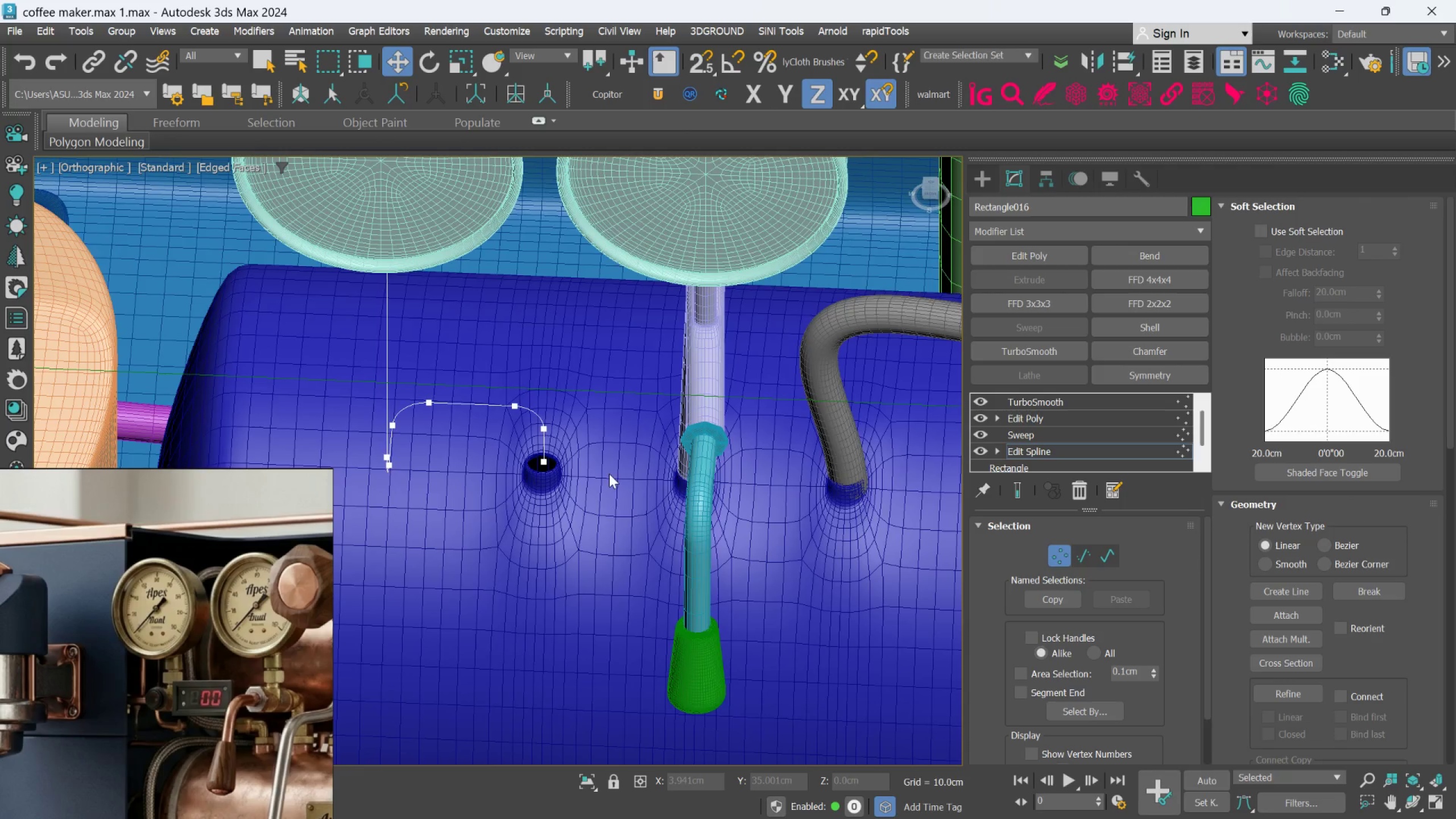 
scroll: coordinate [533, 452], scroll_direction: up, amount: 2.0
 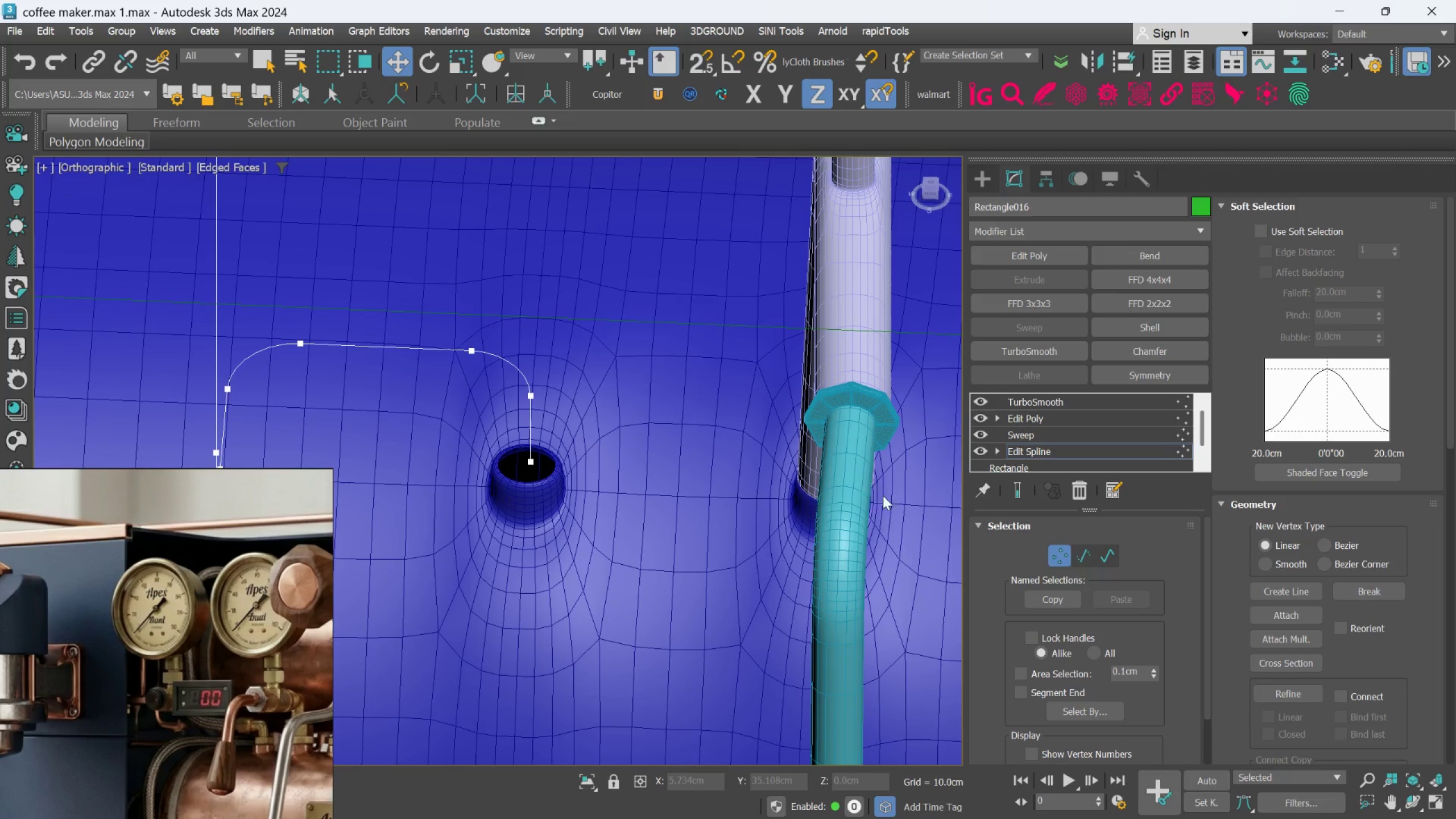 
double_click([1016, 483])
 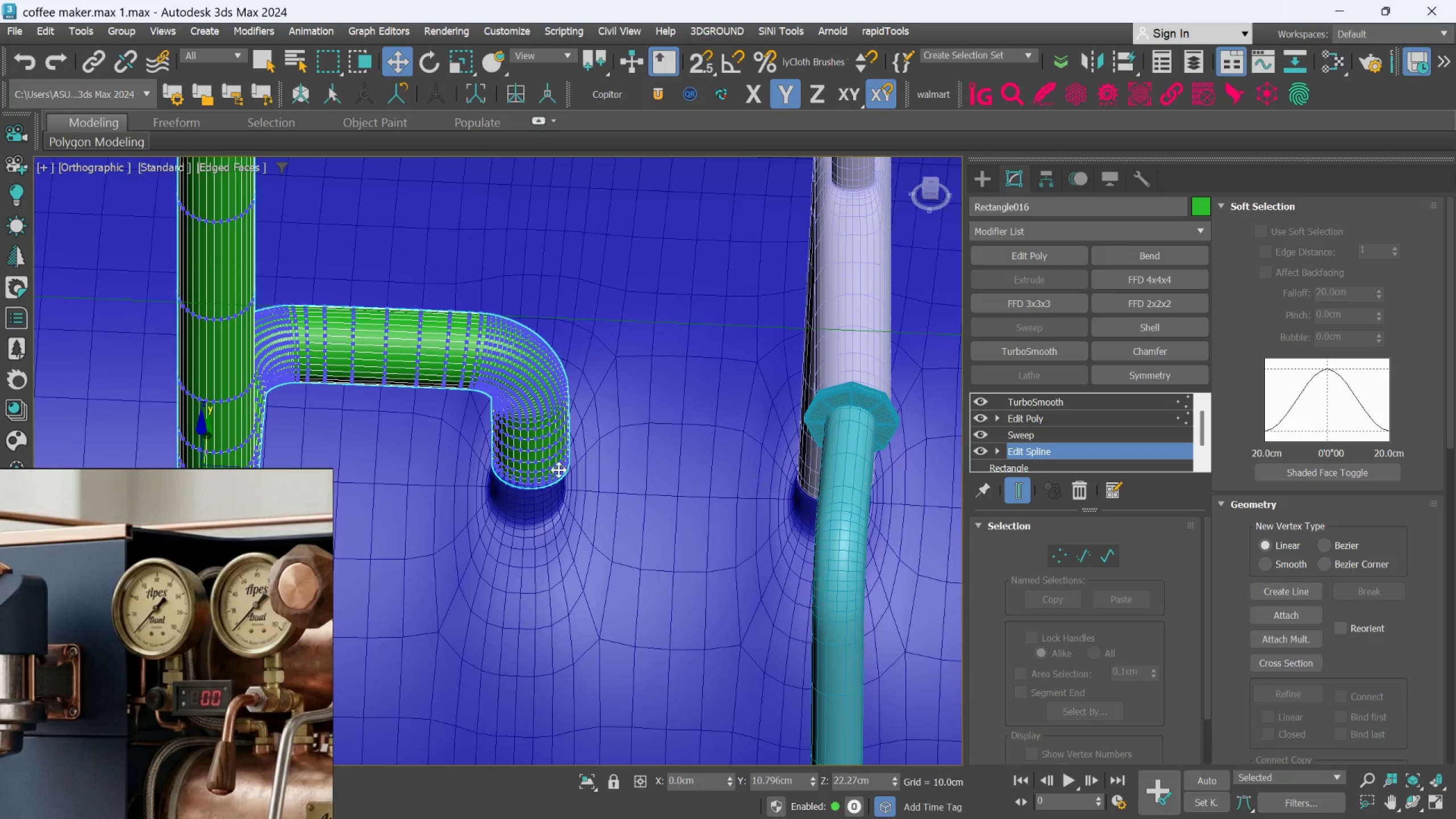 
hold_key(key=AltLeft, duration=0.89)
 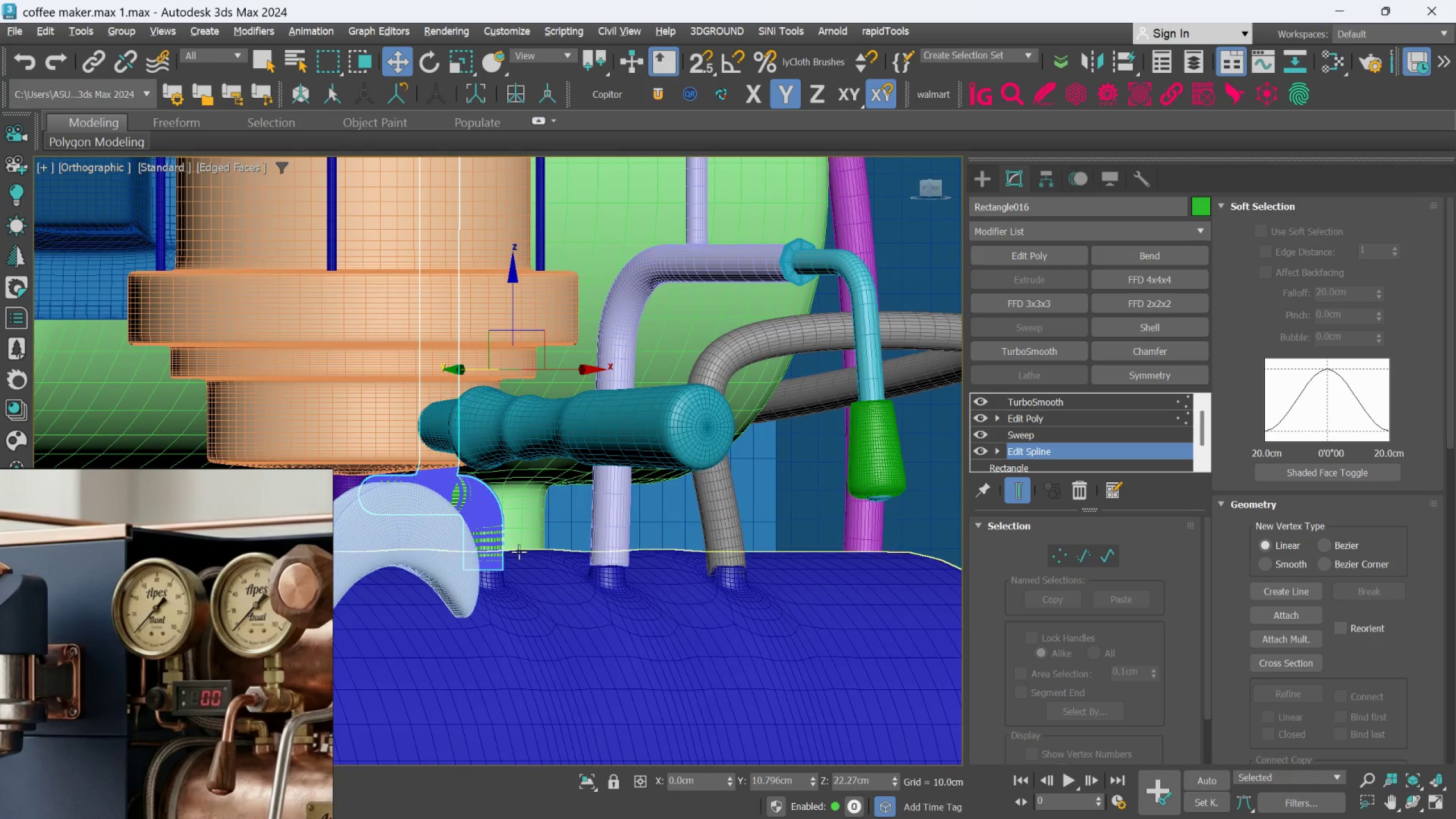 
scroll: coordinate [549, 470], scroll_direction: down, amount: 2.0
 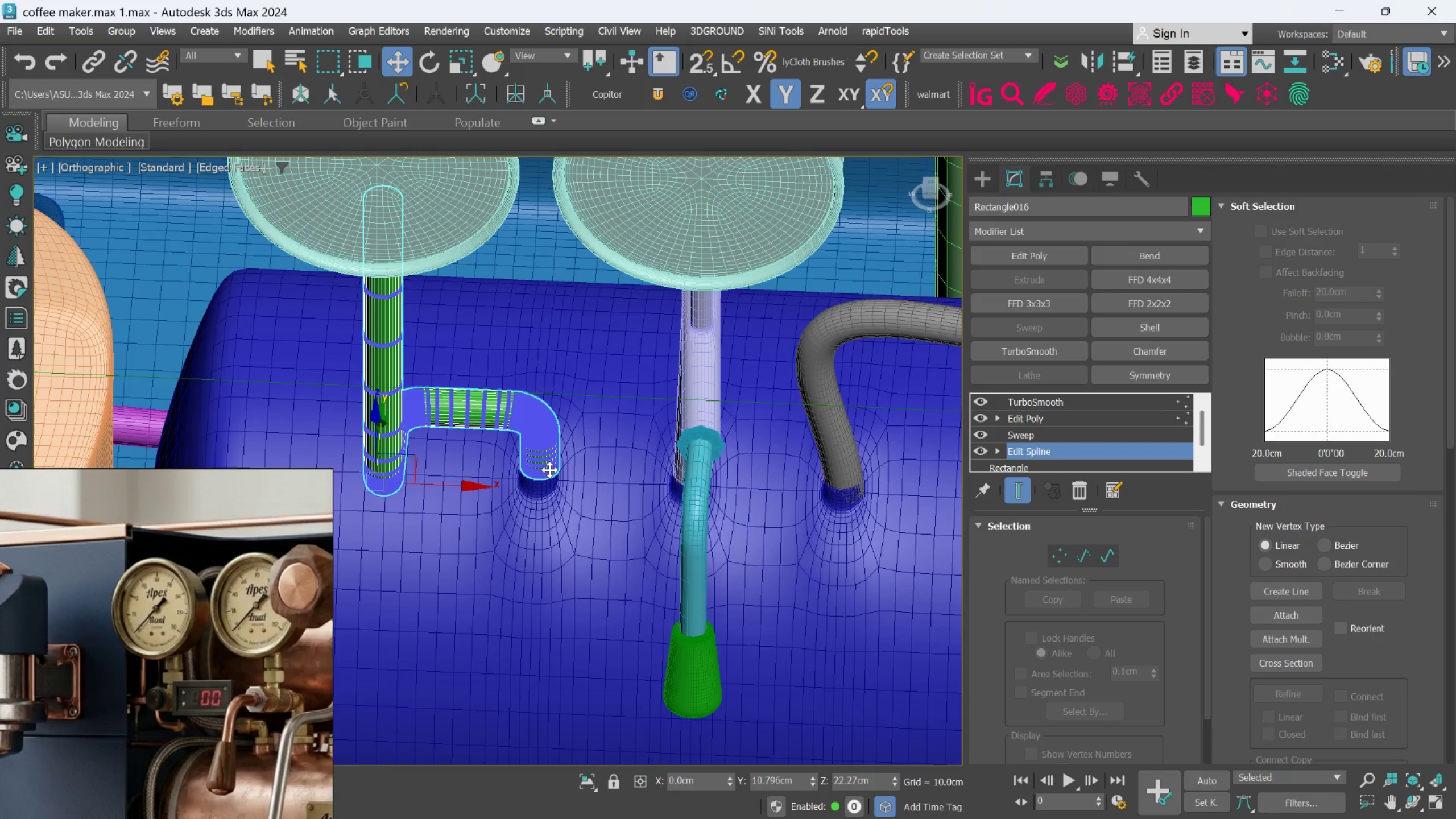 
hold_key(key=AltLeft, duration=0.53)
 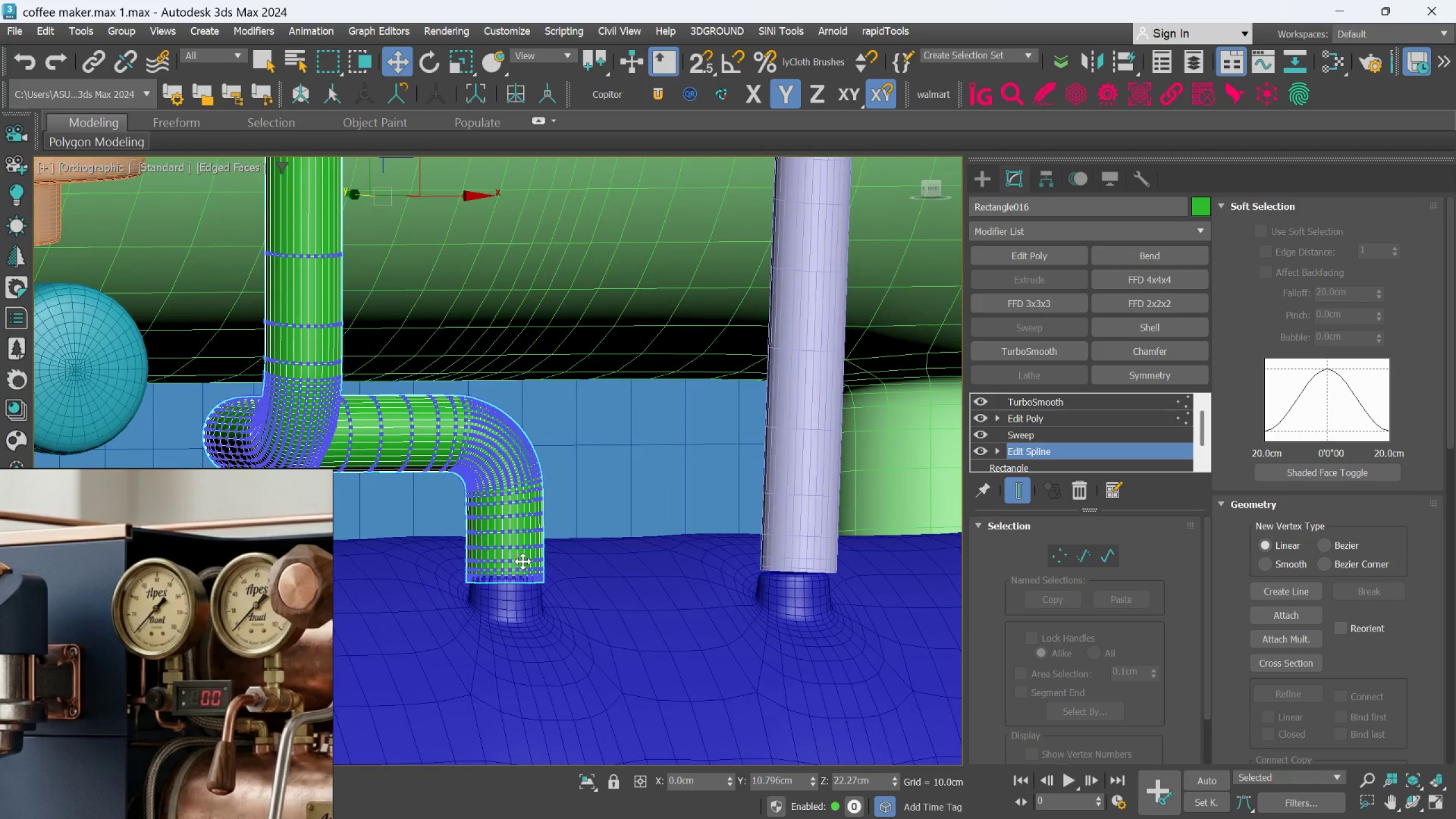 
scroll: coordinate [518, 553], scroll_direction: up, amount: 2.0
 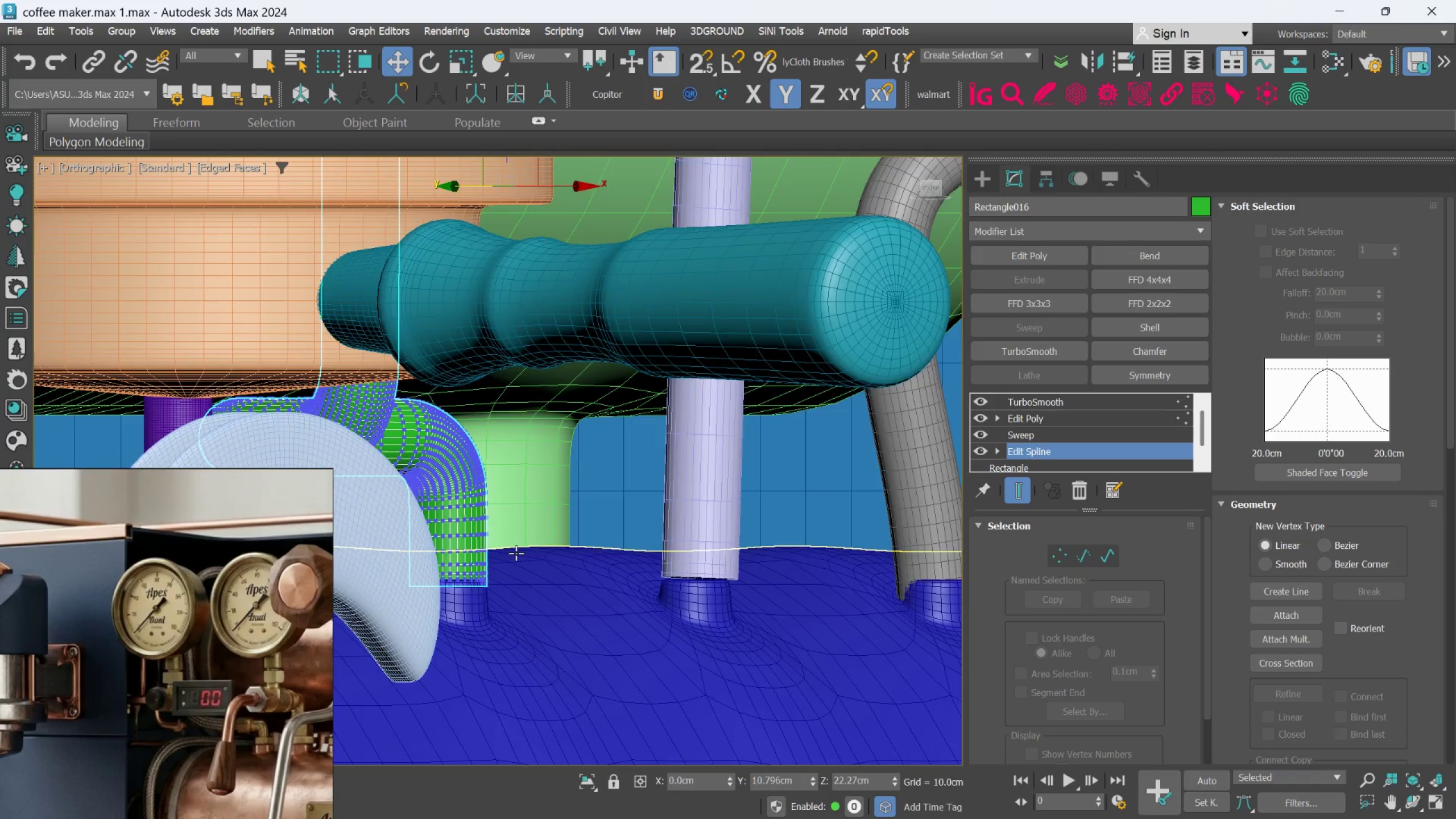 
hold_key(key=AltLeft, duration=0.56)
 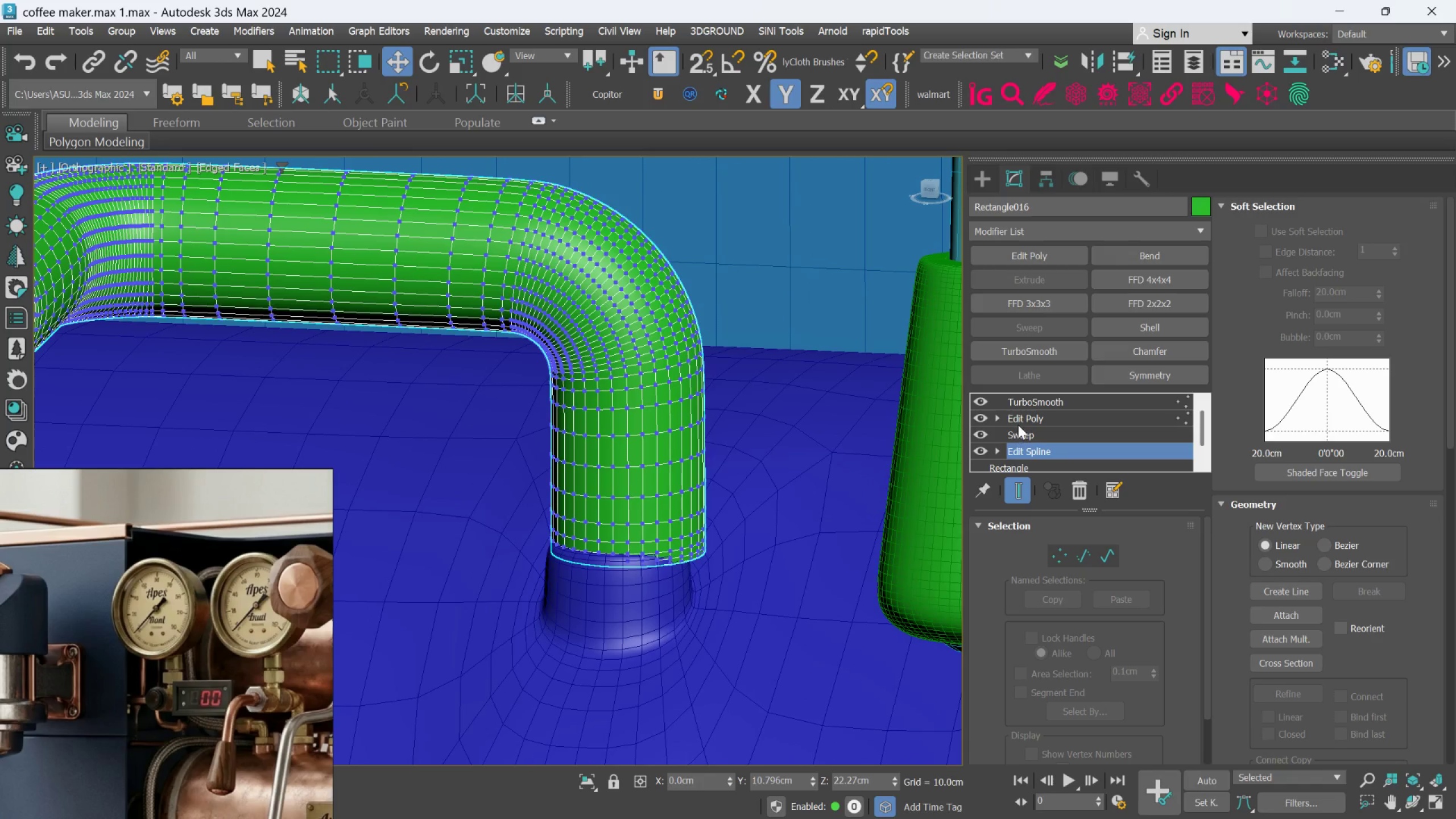 
scroll: coordinate [524, 561], scroll_direction: up, amount: 2.0
 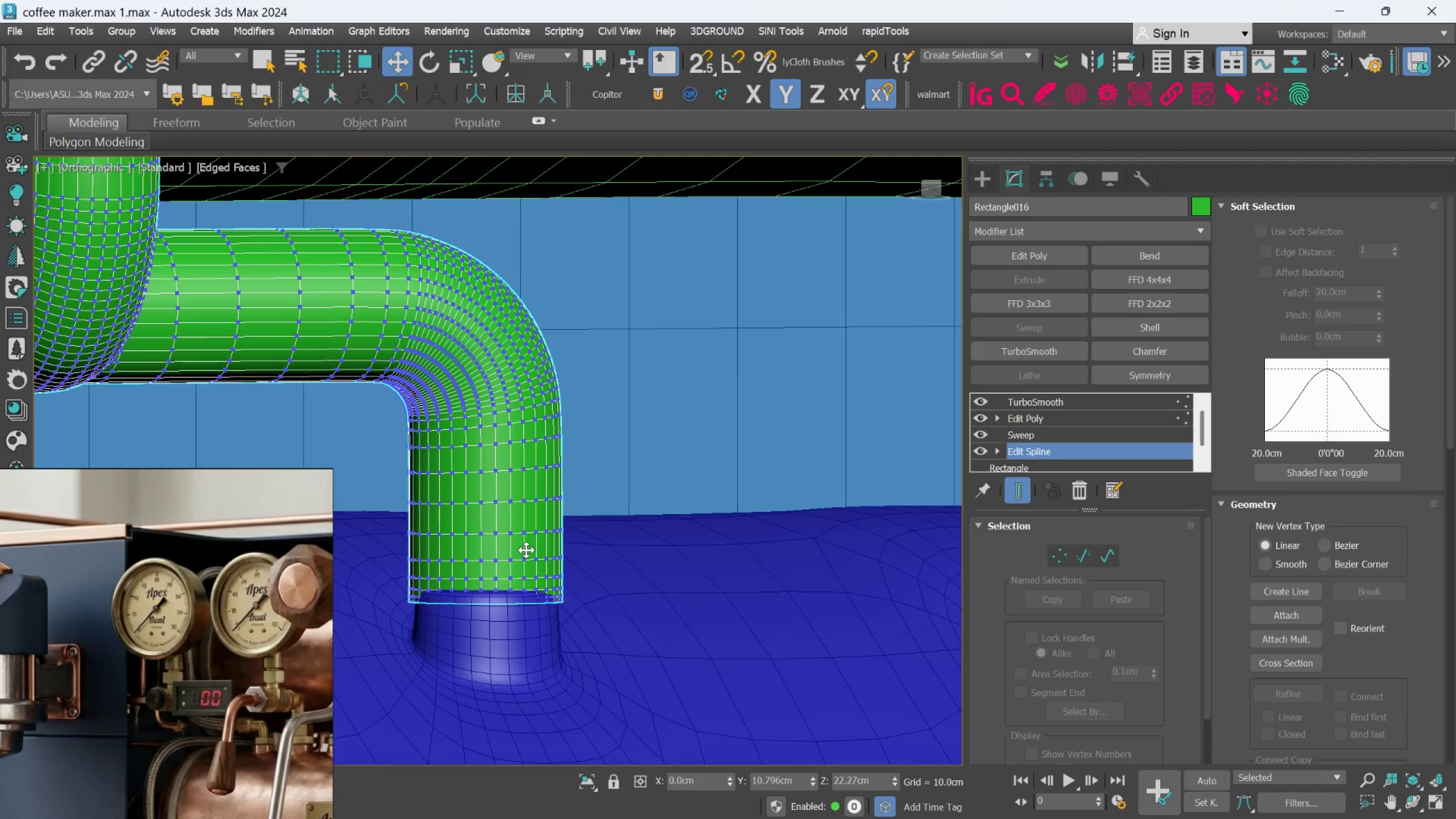 
left_click([1020, 421])
 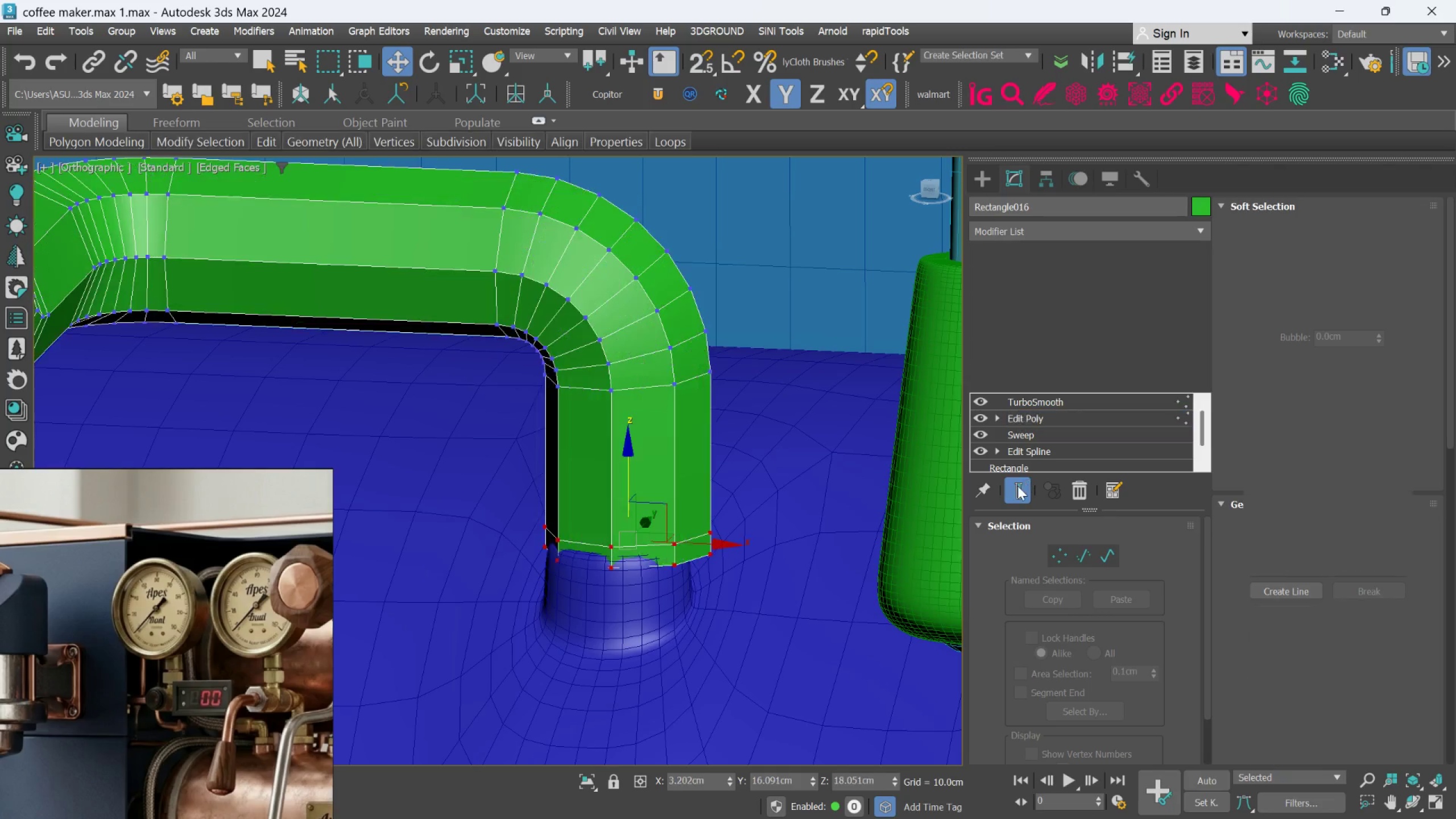 
left_click([1017, 486])
 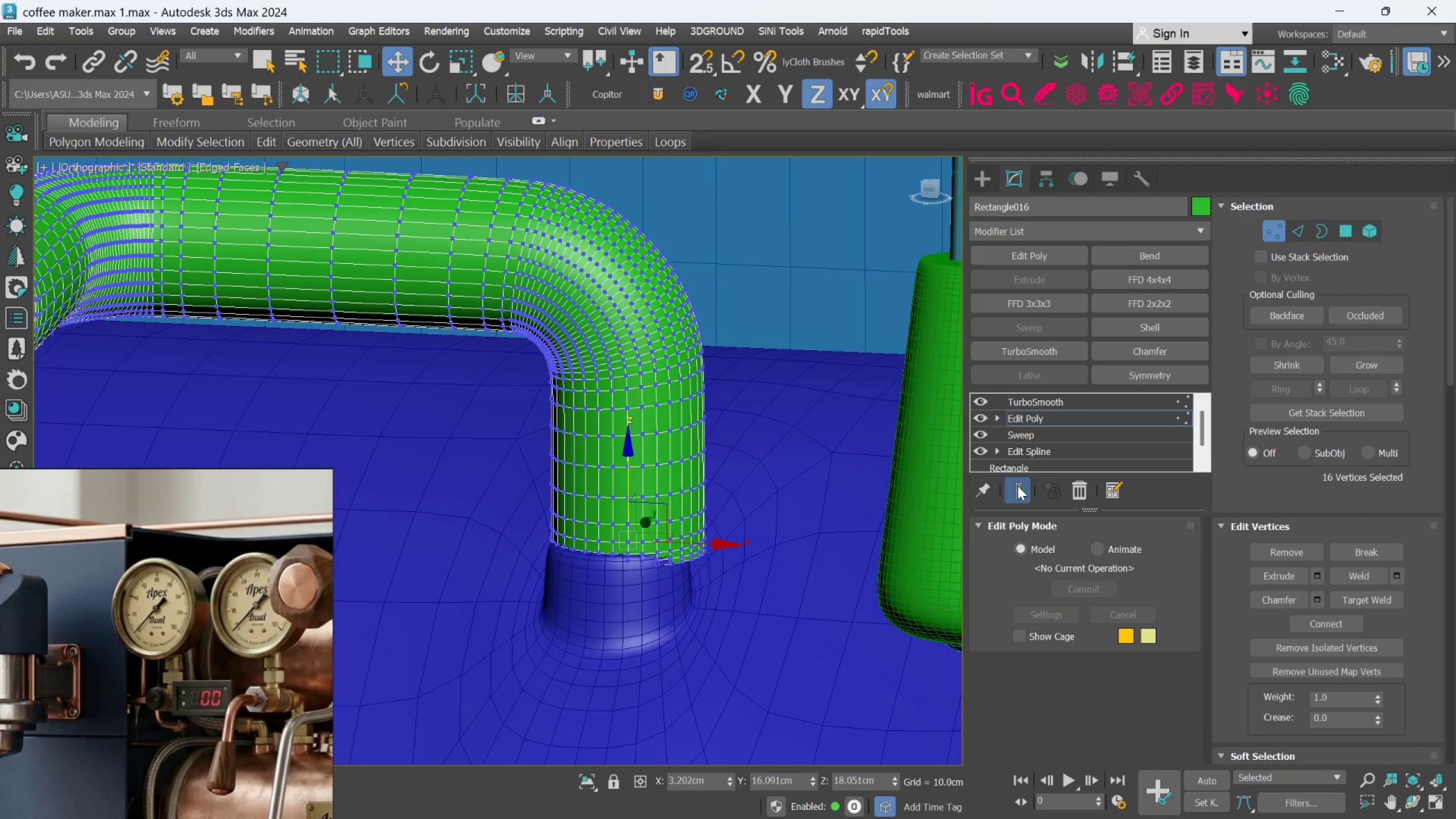 
left_click([1017, 486])
 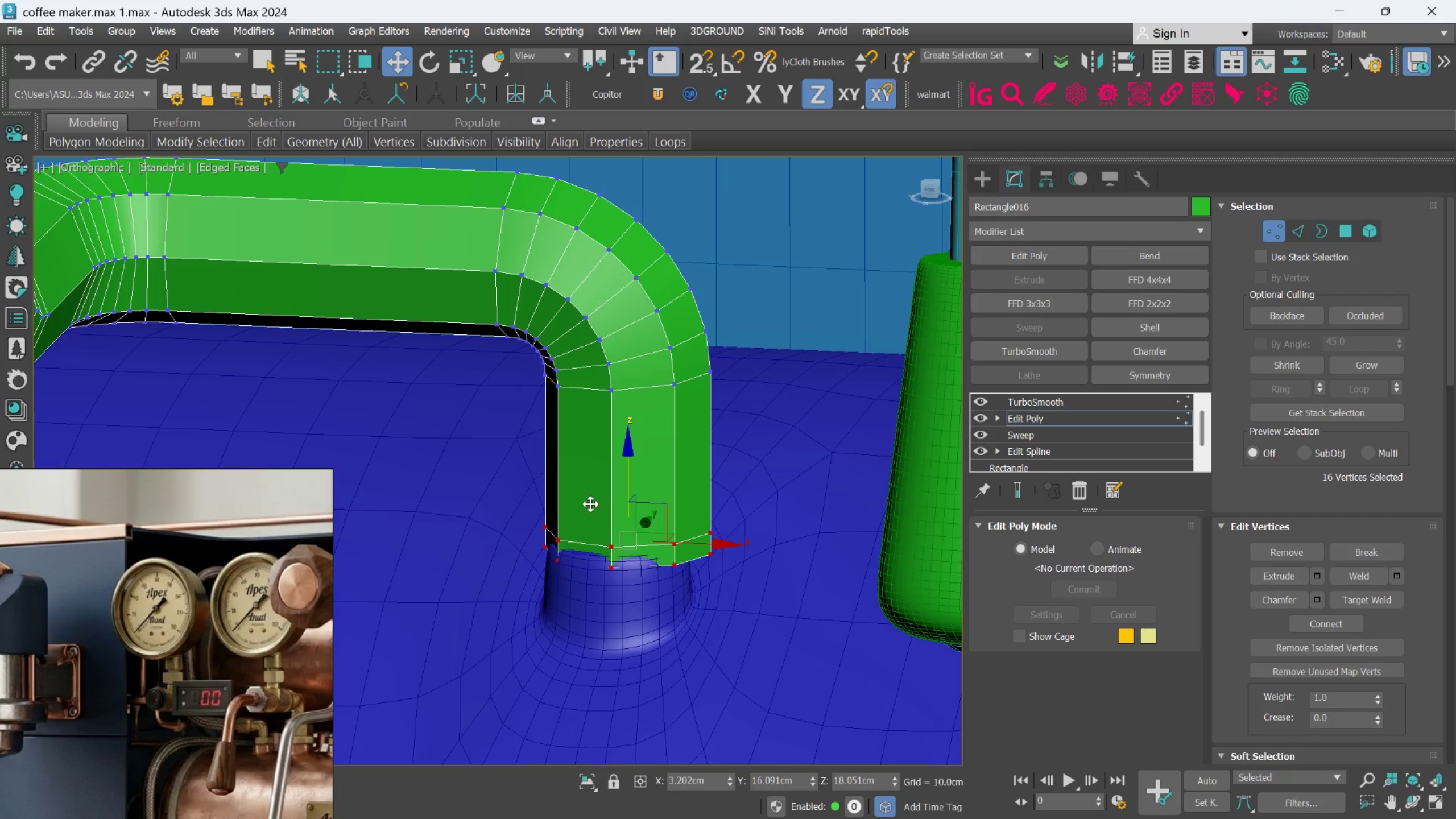 
hold_key(key=AltLeft, duration=0.39)
 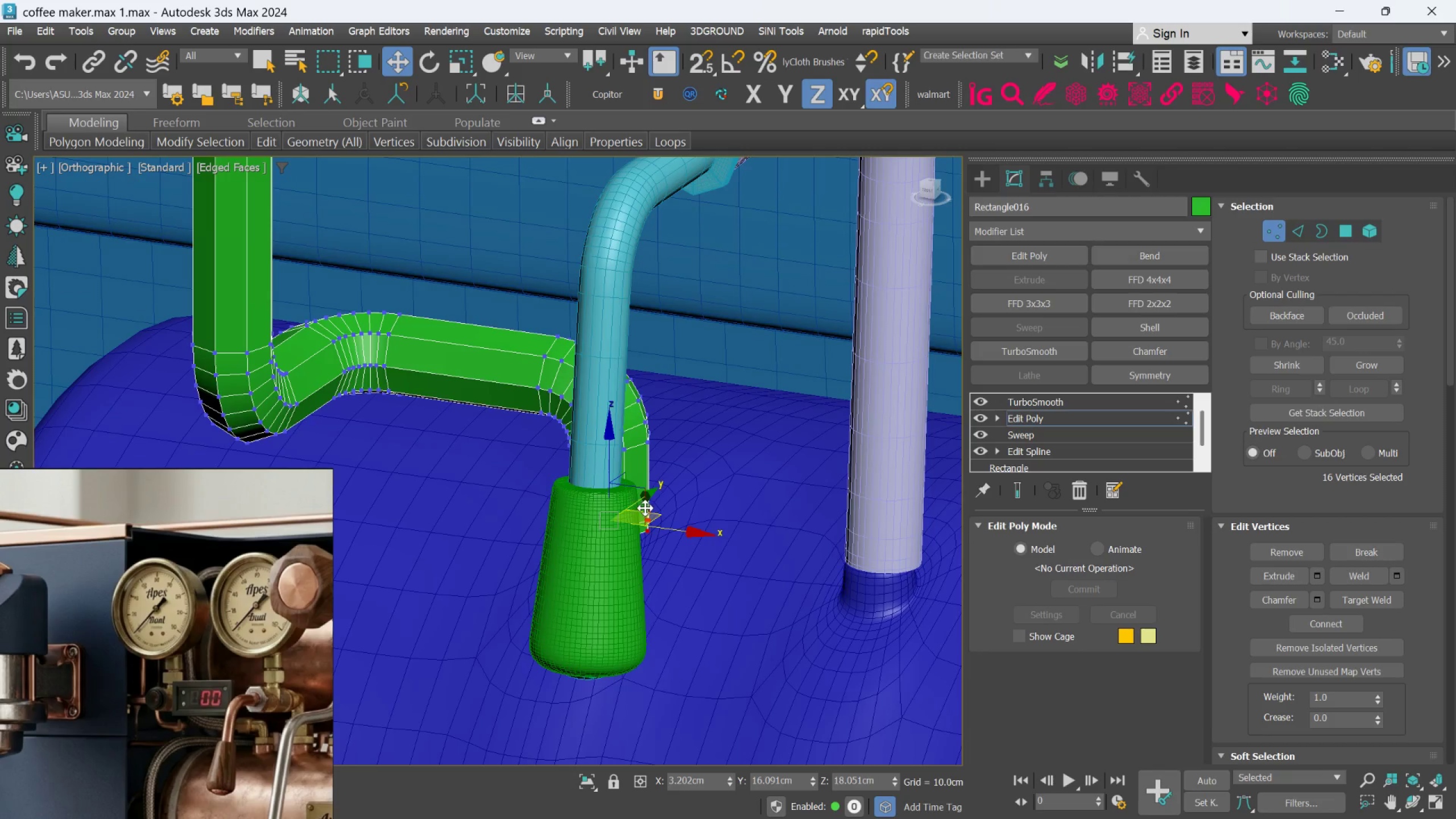 
scroll: coordinate [590, 500], scroll_direction: down, amount: 2.0
 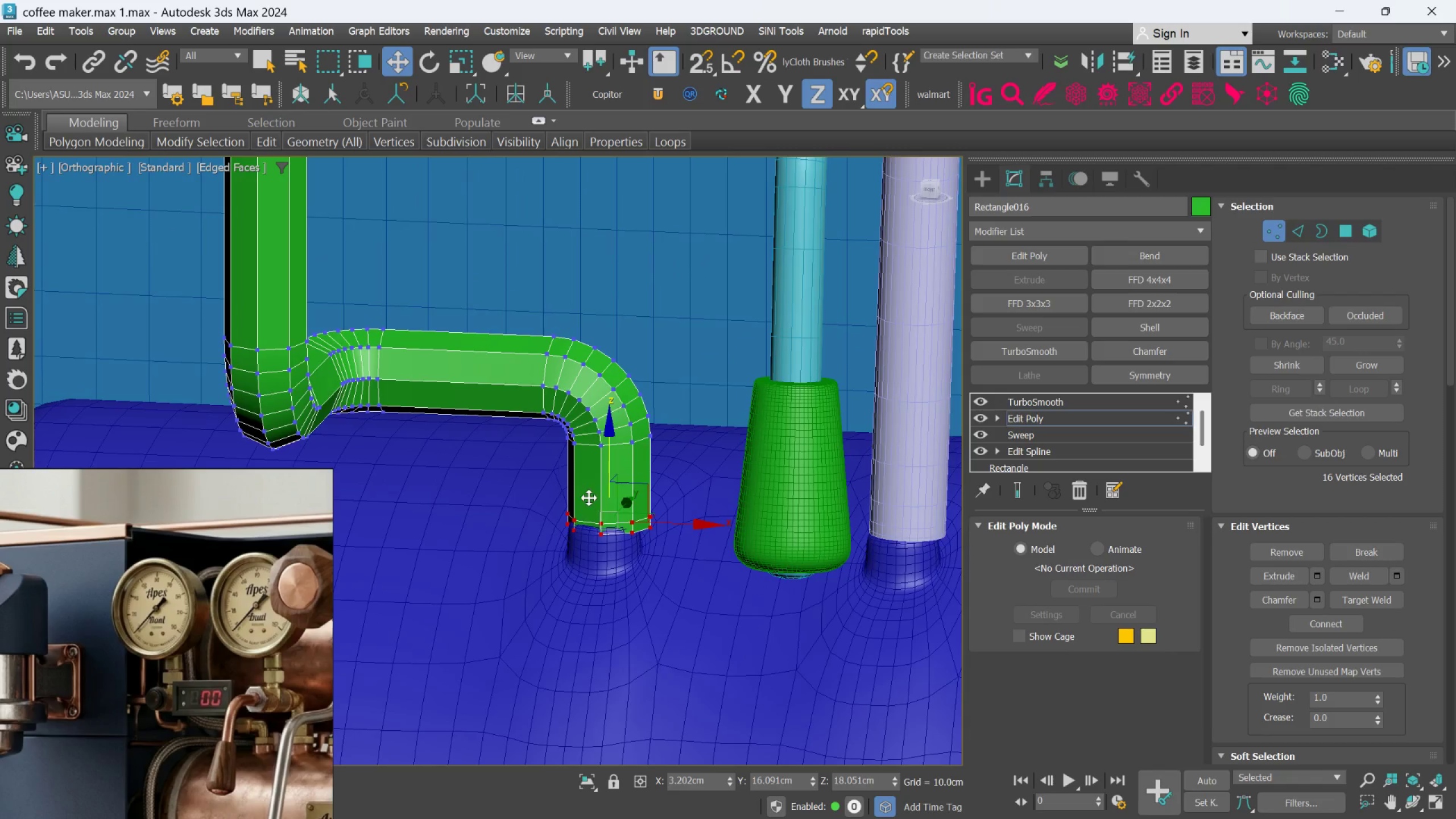 
hold_key(key=AltLeft, duration=0.86)
 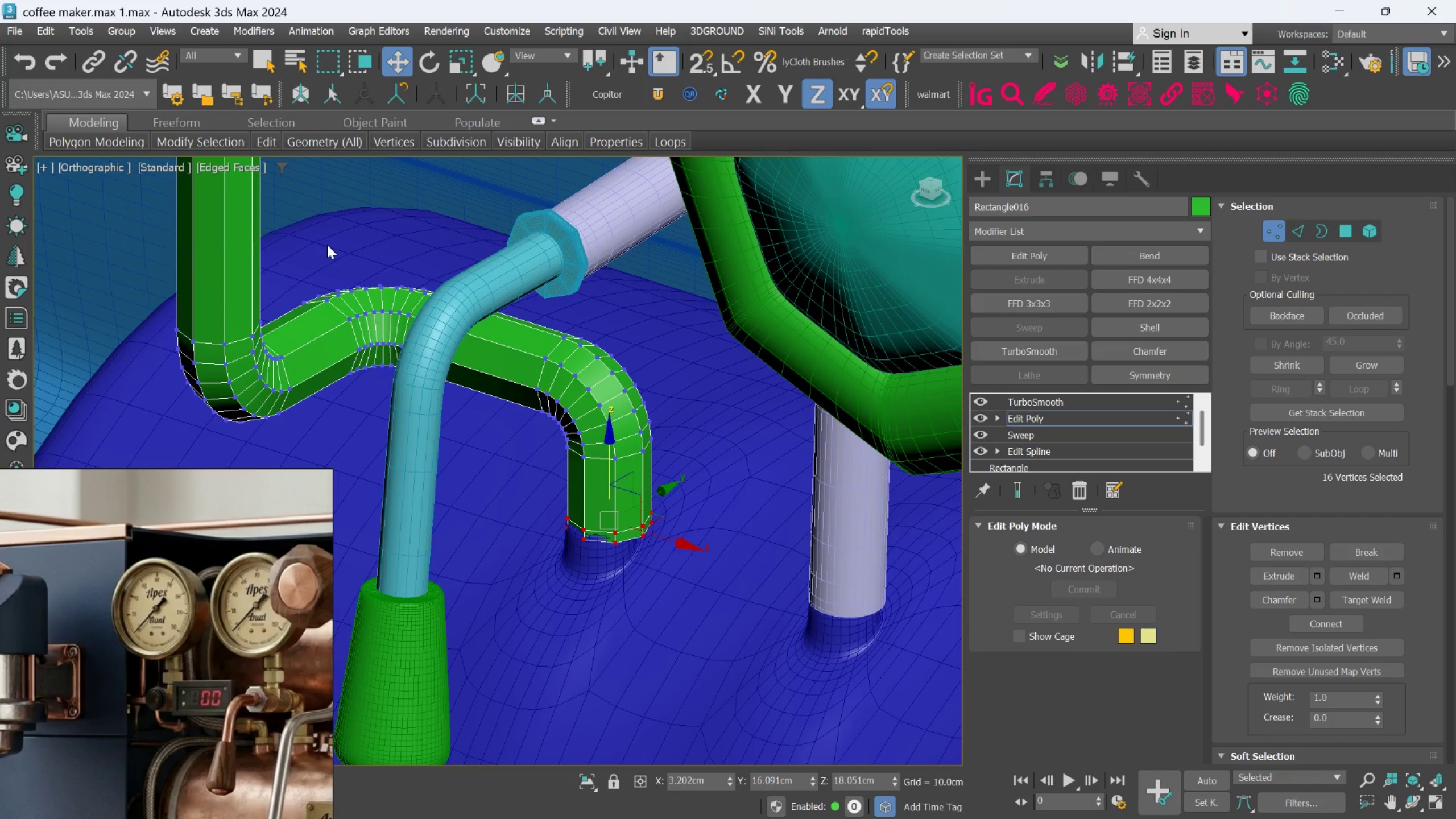 
hold_key(key=AltLeft, duration=0.56)
 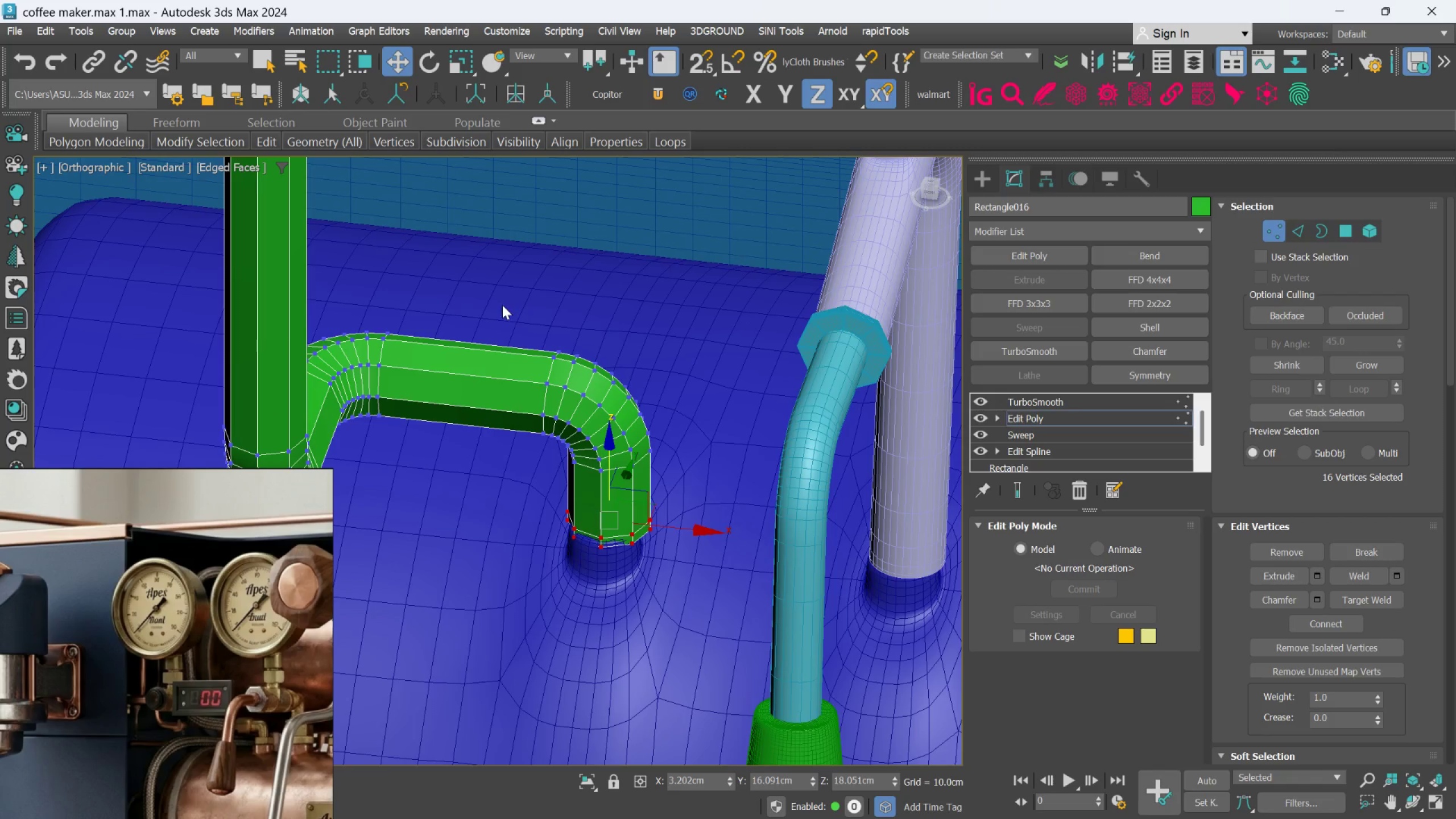 
hold_key(key=ControlLeft, duration=0.67)
left_click_drag(start_coordinate=[501, 304], to_coordinate=[684, 620])
 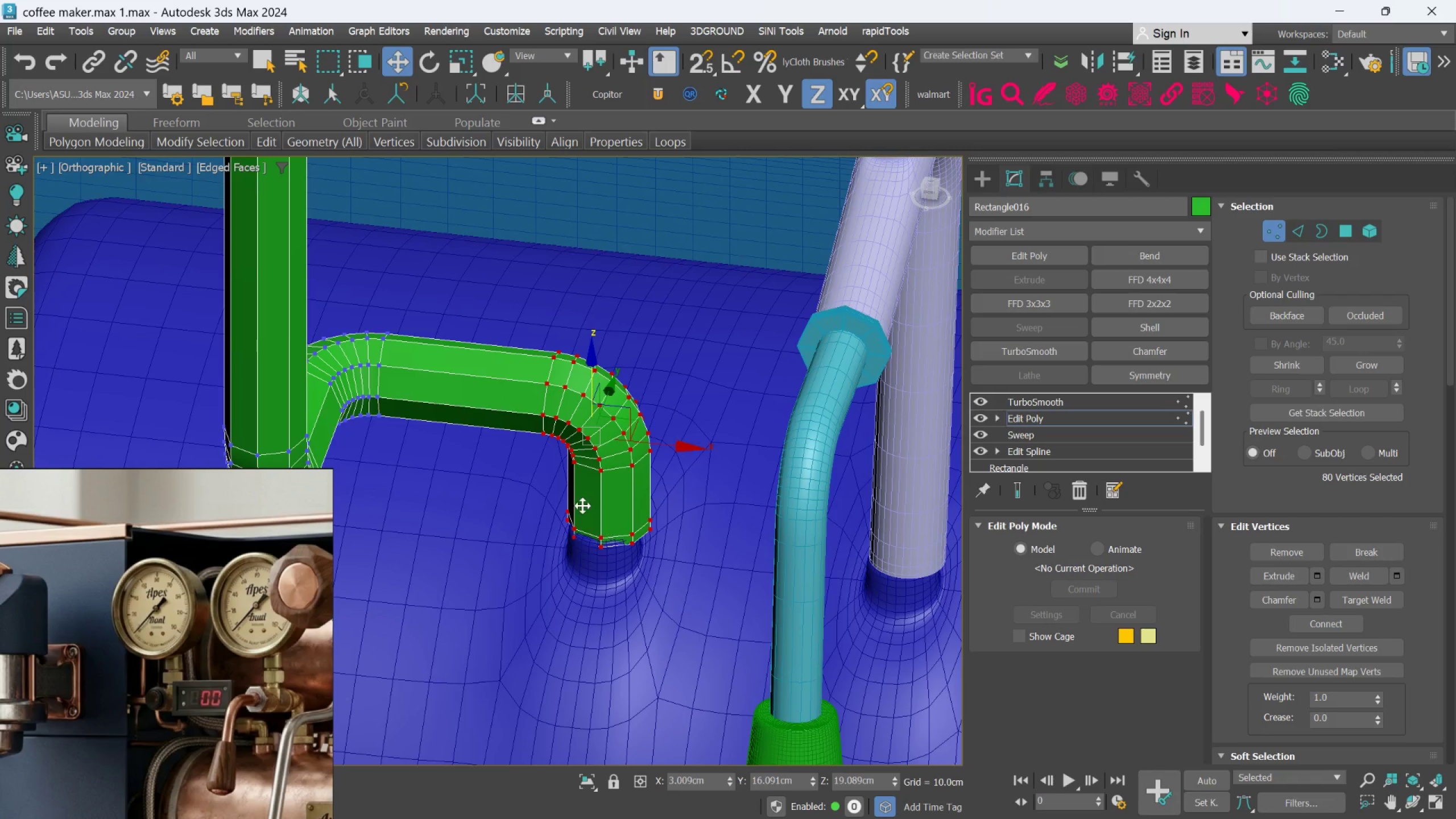 
hold_key(key=AltLeft, duration=0.62)
 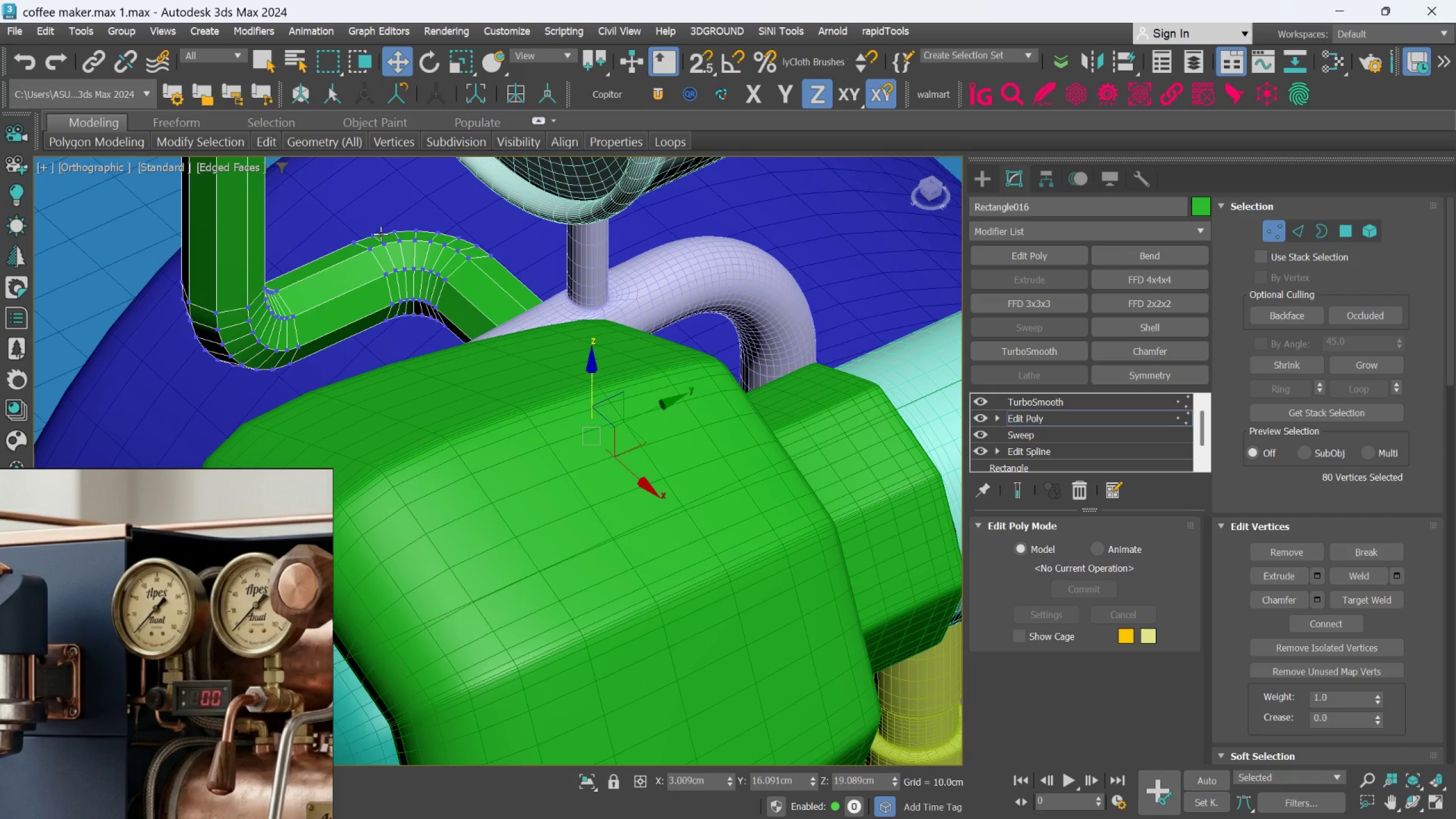 
hold_key(key=ControlLeft, duration=1.34)
left_click_drag(start_coordinate=[346, 200], to_coordinate=[548, 415])
 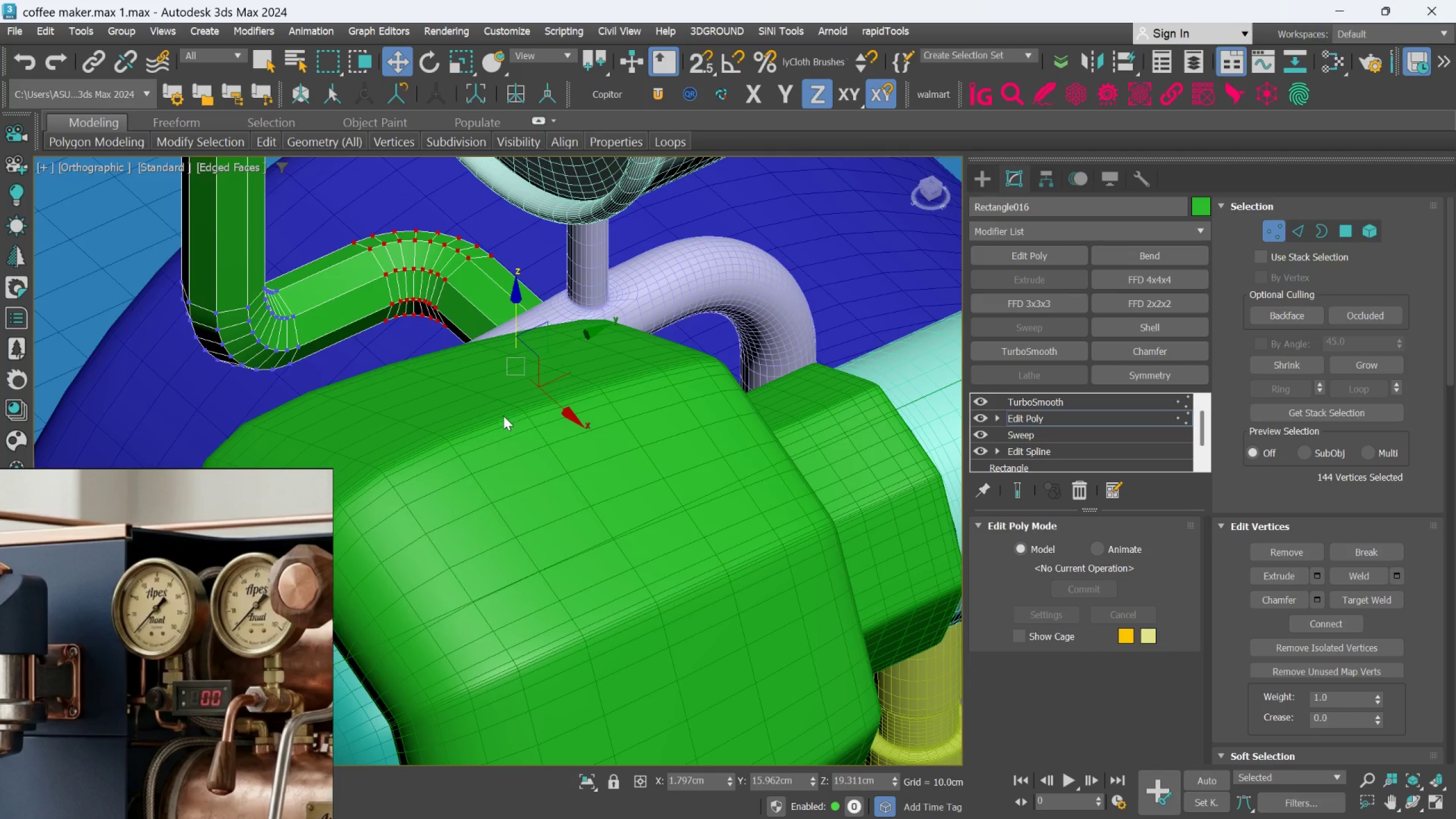 
hold_key(key=AltLeft, duration=1.64)
 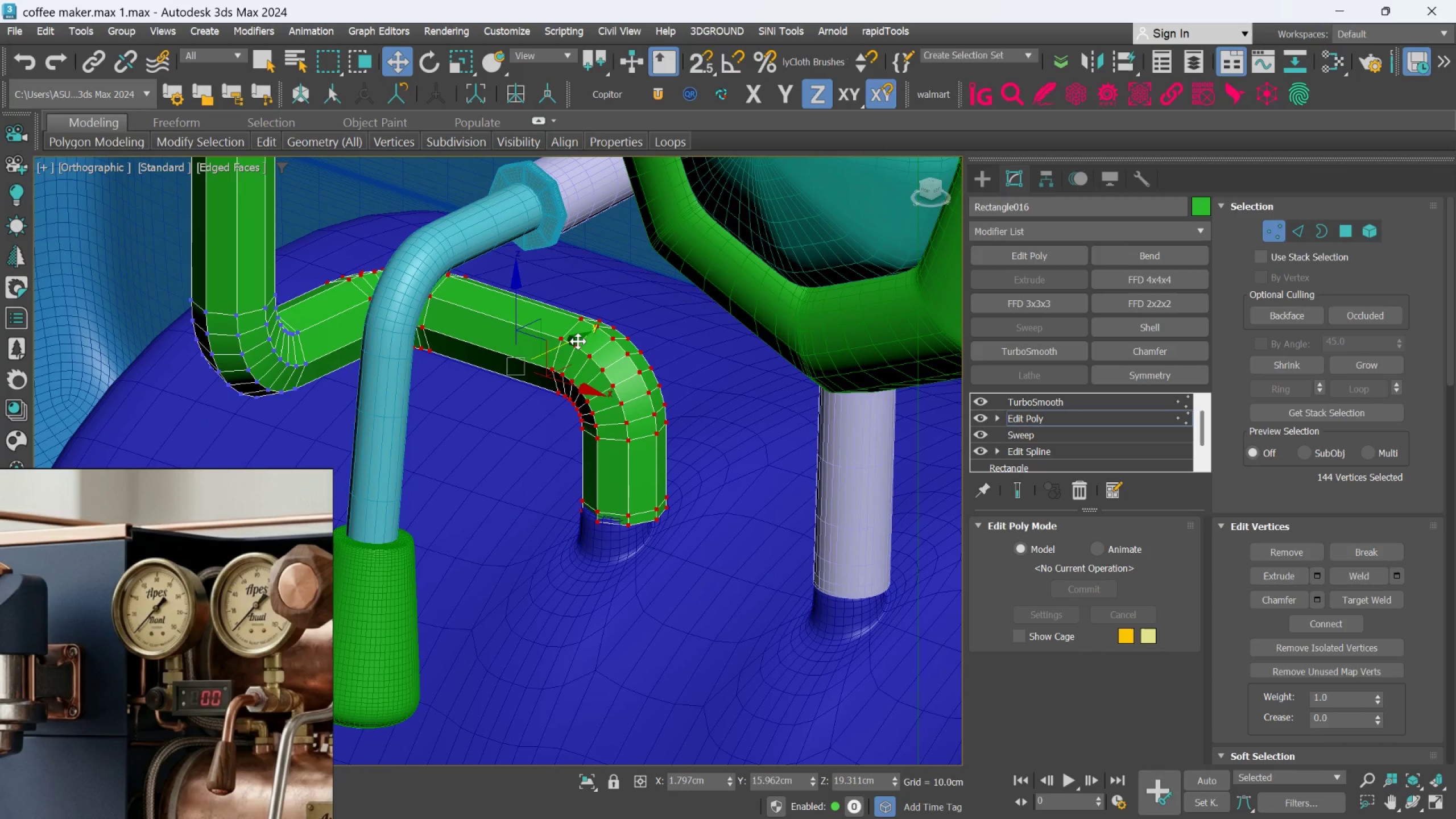 
left_click_drag(start_coordinate=[577, 341], to_coordinate=[570, 365])
 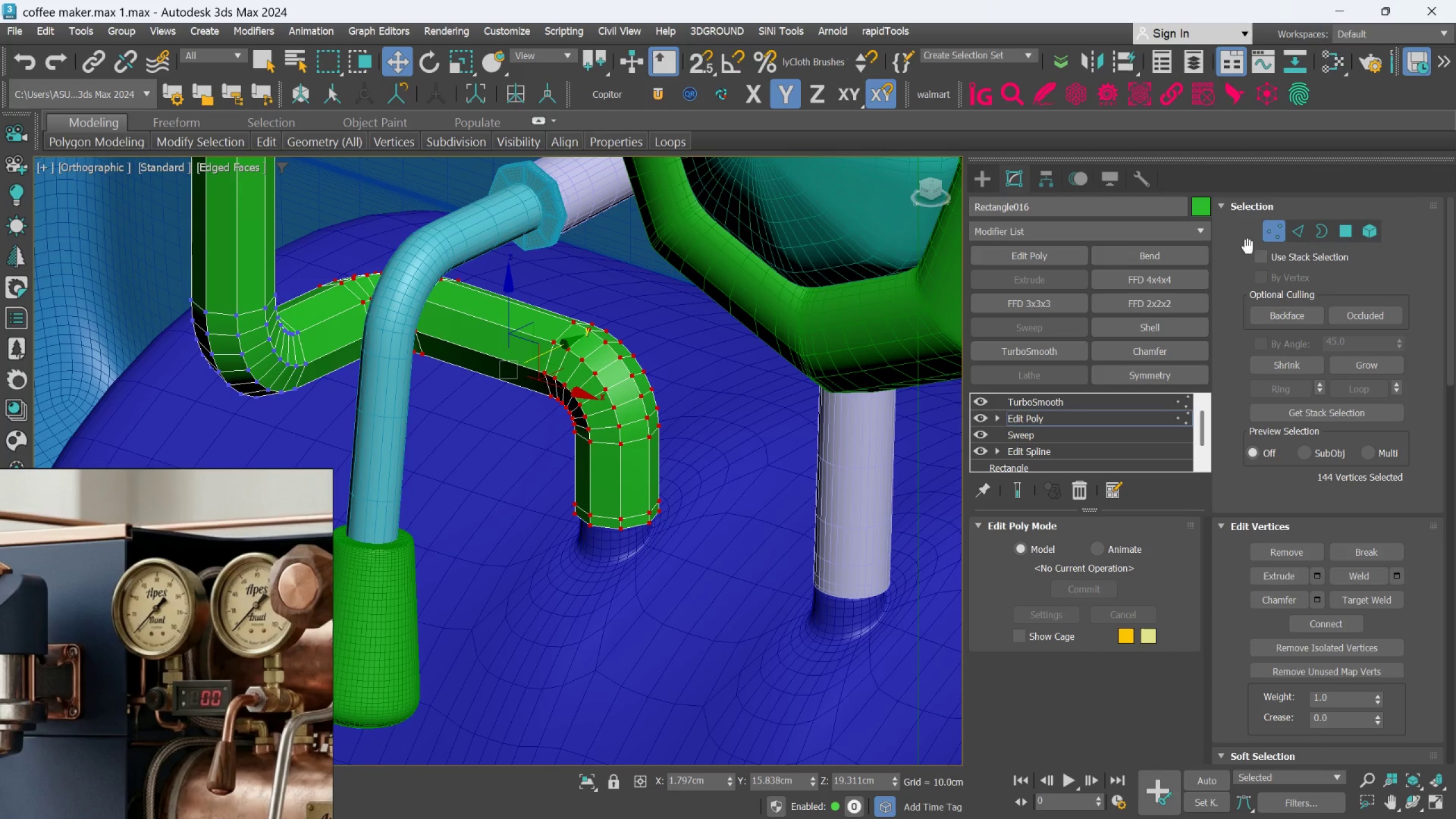 
left_click([1268, 238])
 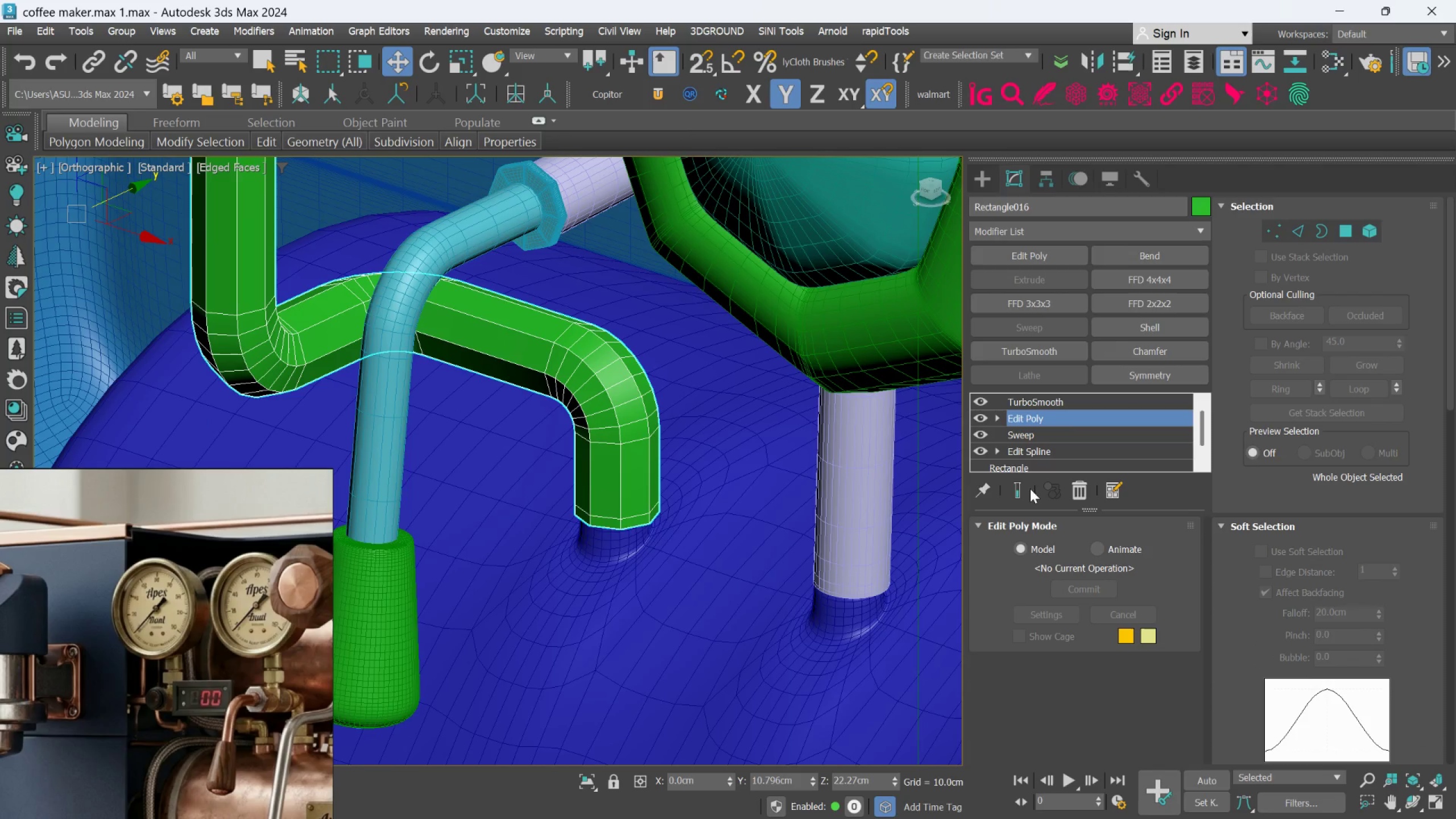 
left_click([1025, 490])
 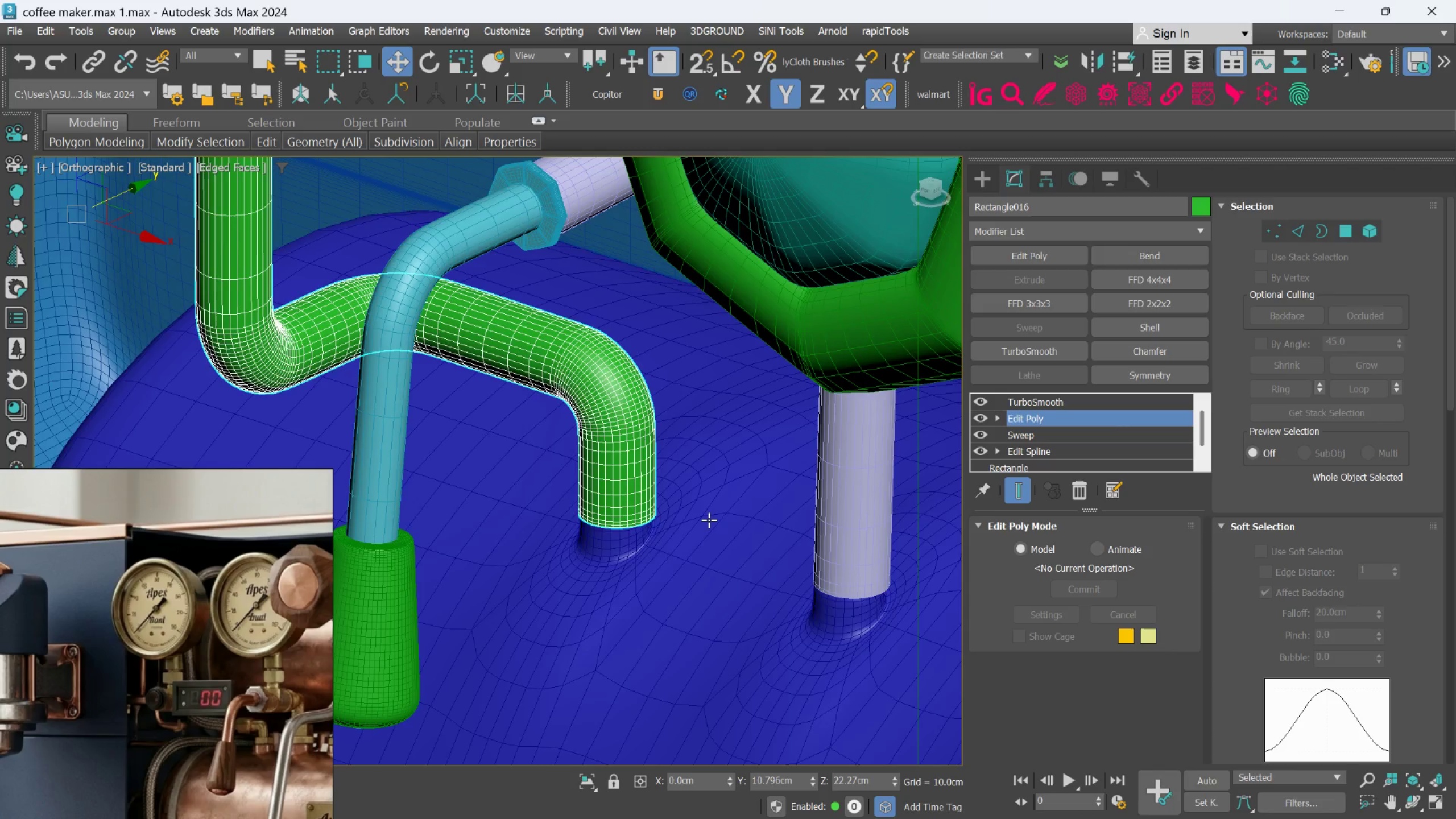 
hold_key(key=AltLeft, duration=0.5)
 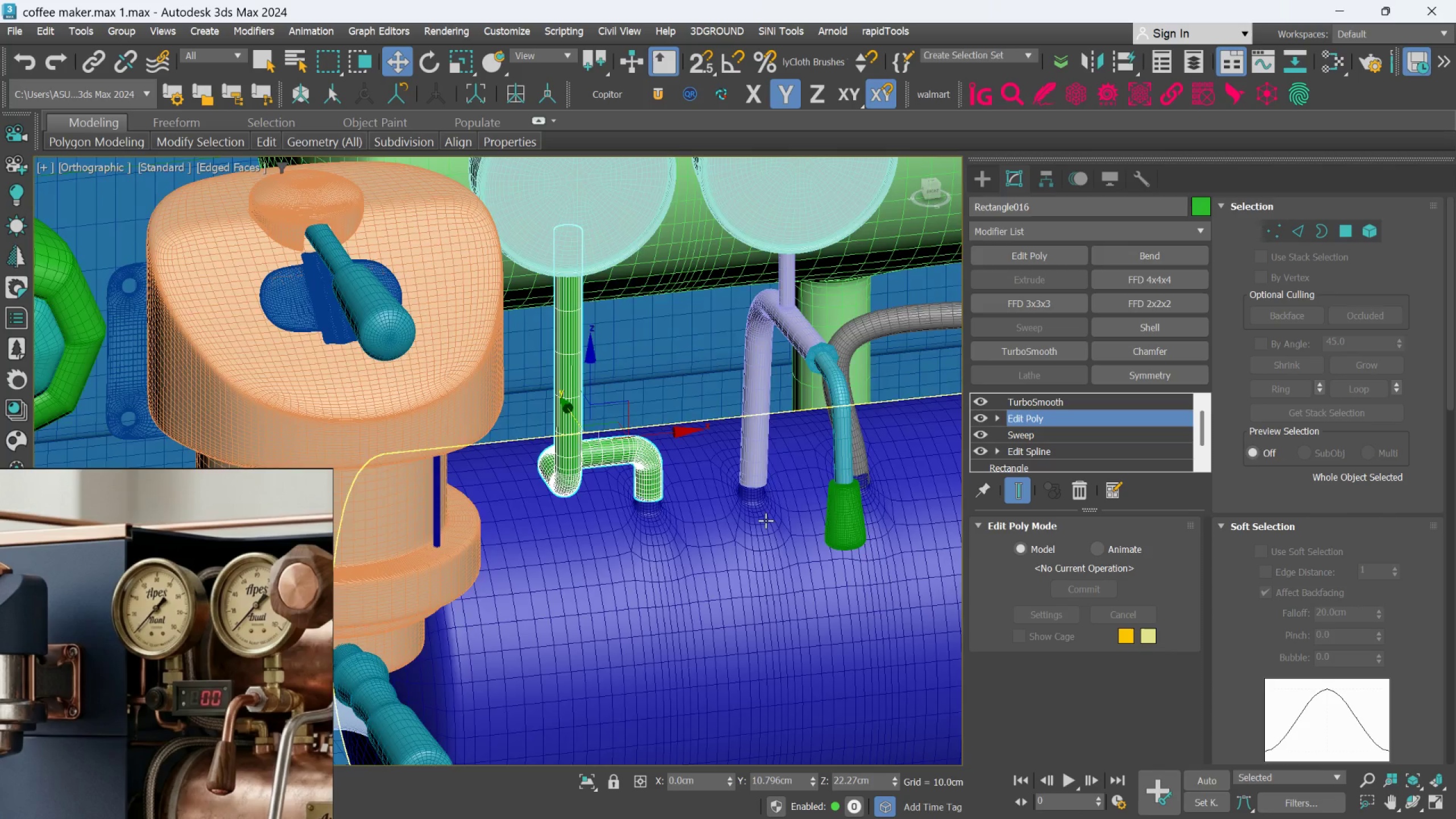 
scroll: coordinate [708, 520], scroll_direction: down, amount: 3.0
 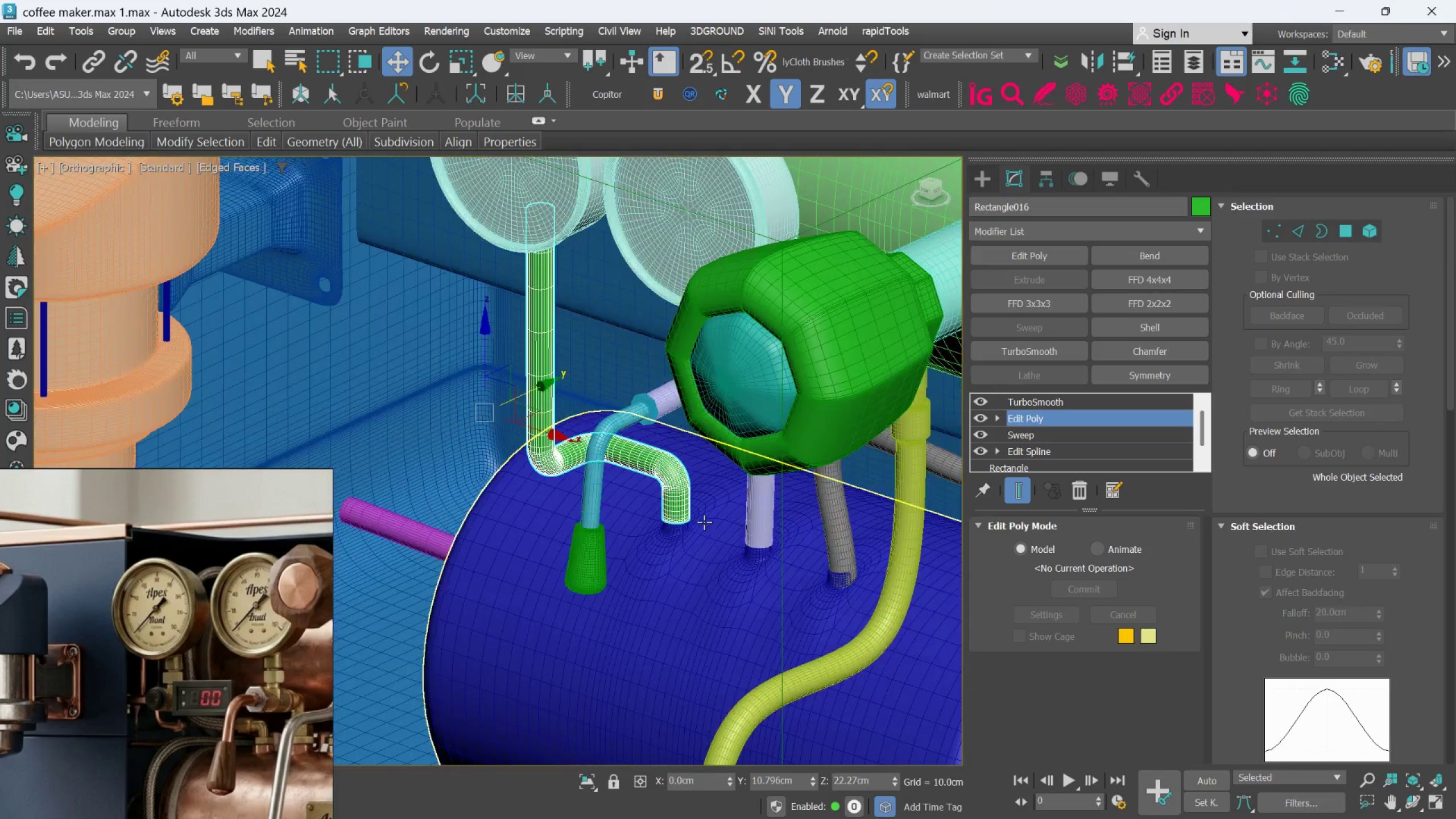 
hold_key(key=AltLeft, duration=0.81)
 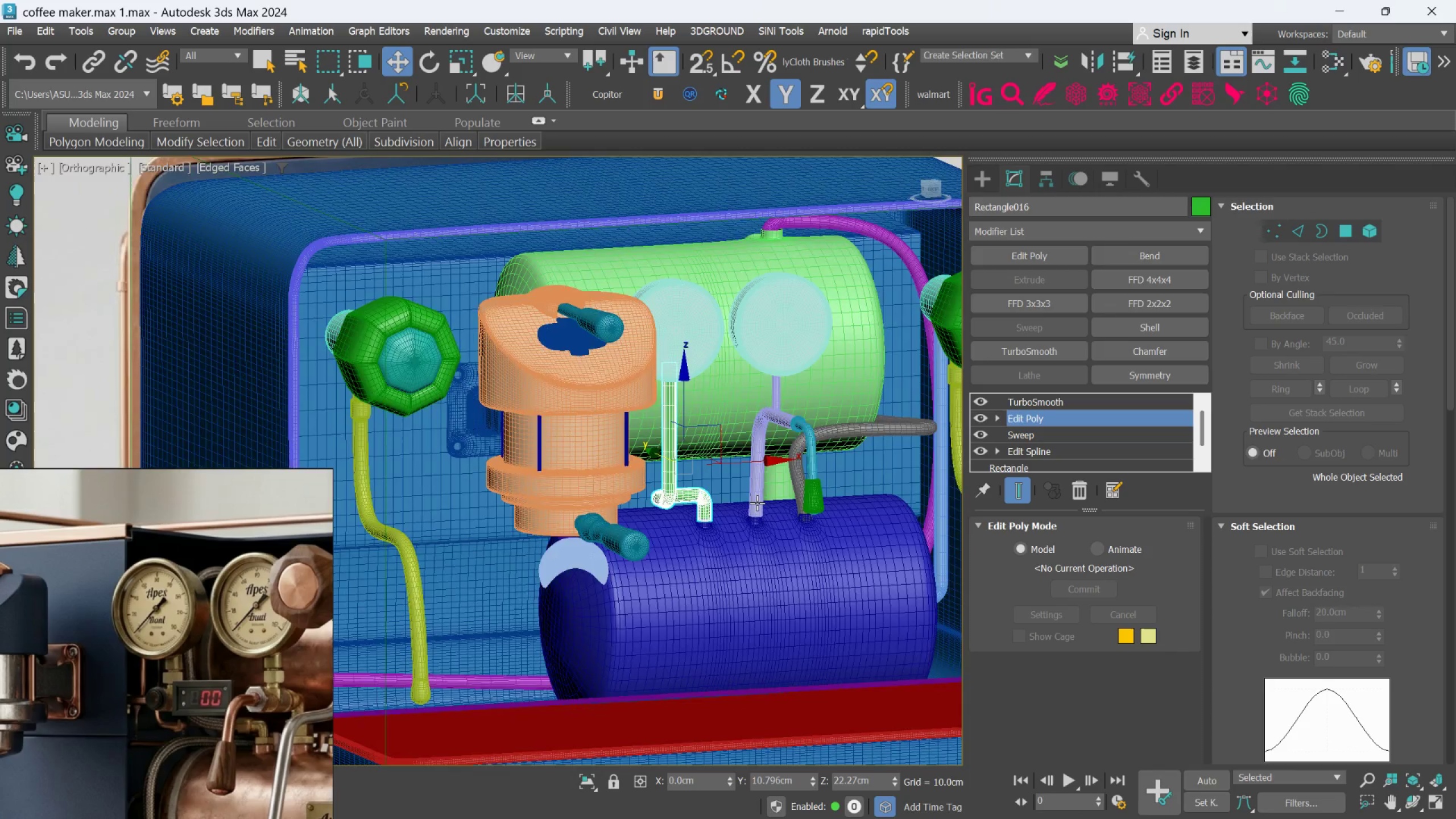 
scroll: coordinate [757, 503], scroll_direction: down, amount: 3.0
 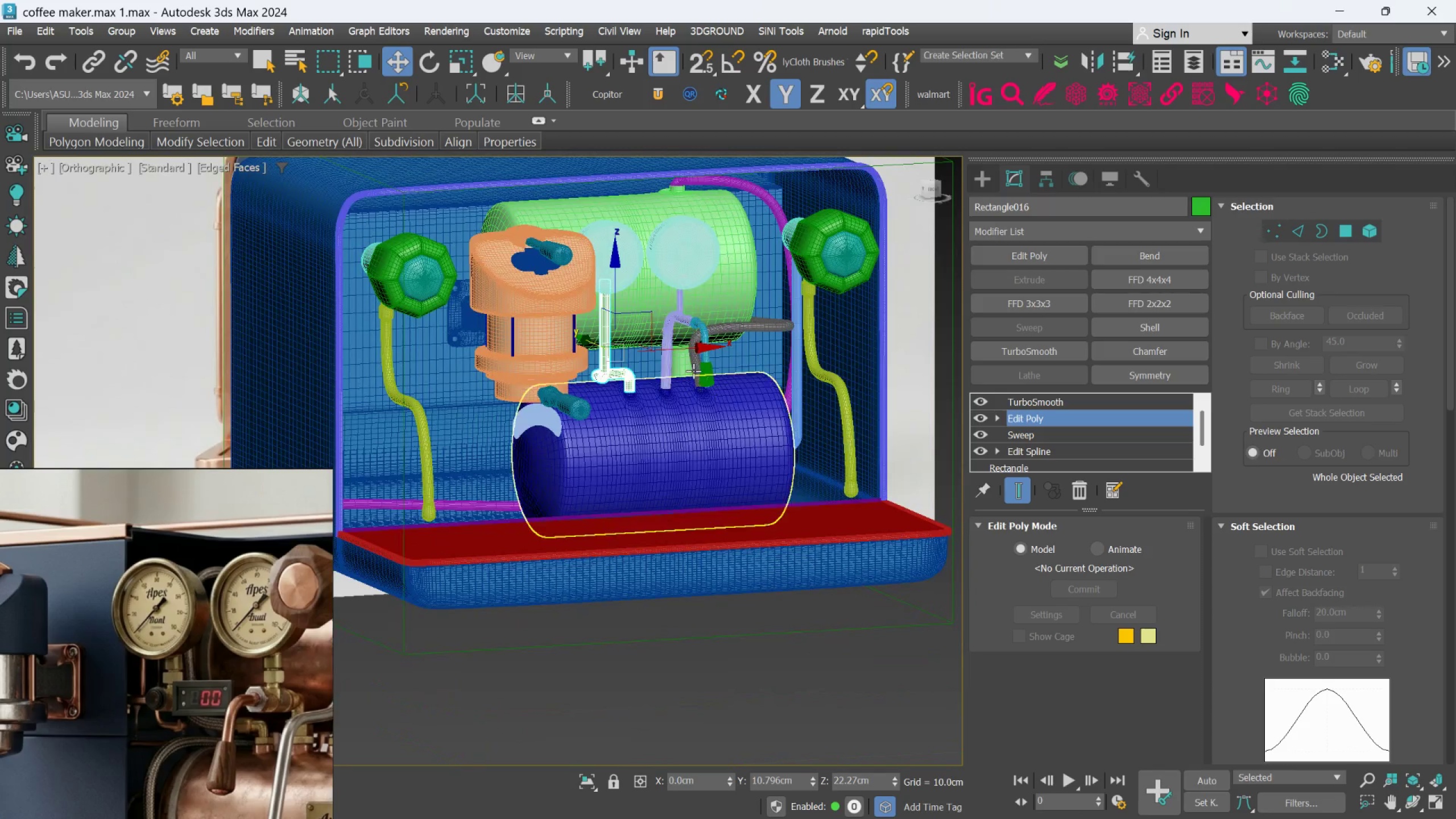 
scroll: coordinate [668, 324], scroll_direction: up, amount: 3.0
 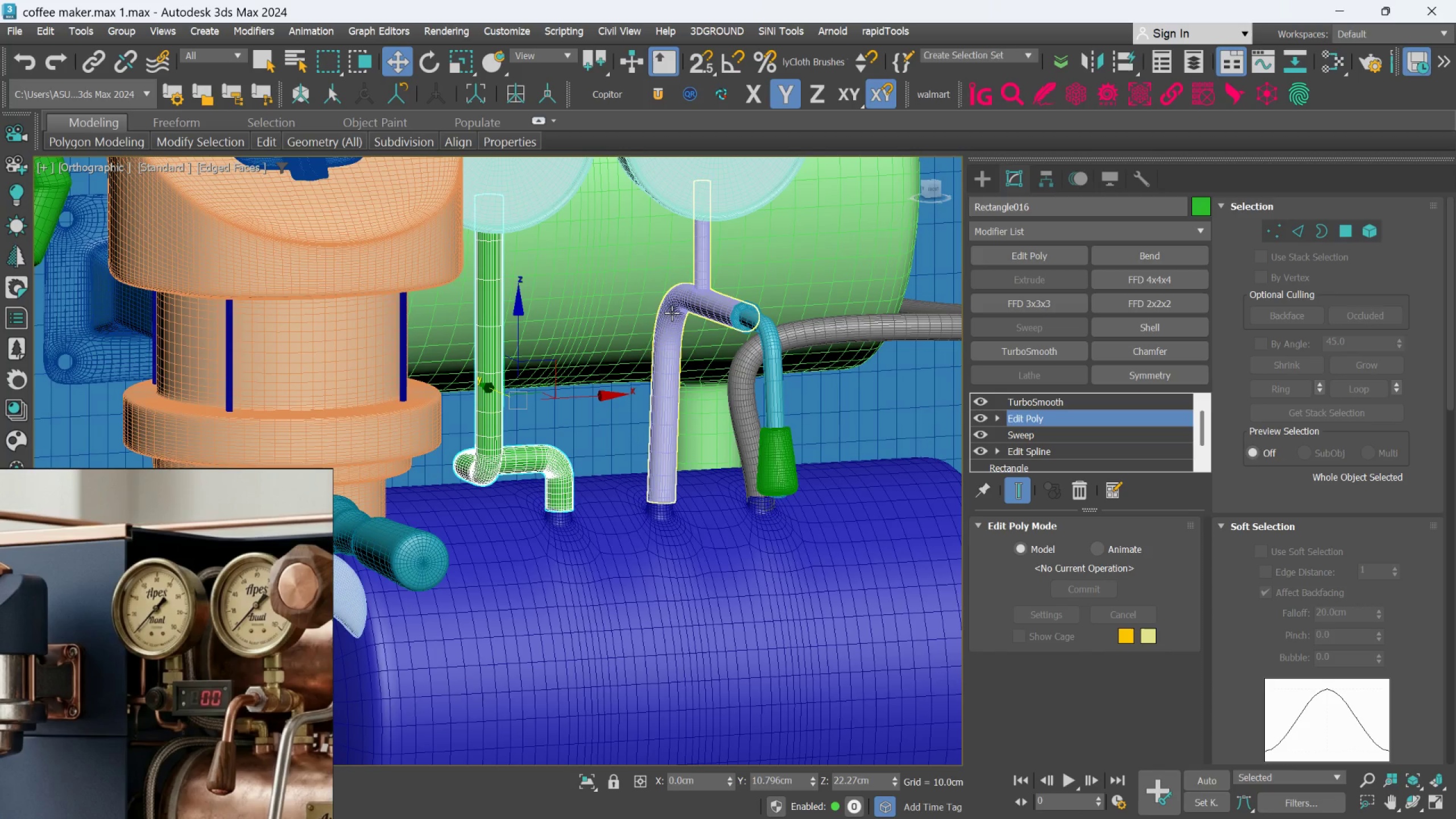 
scroll: coordinate [672, 313], scroll_direction: down, amount: 2.0
 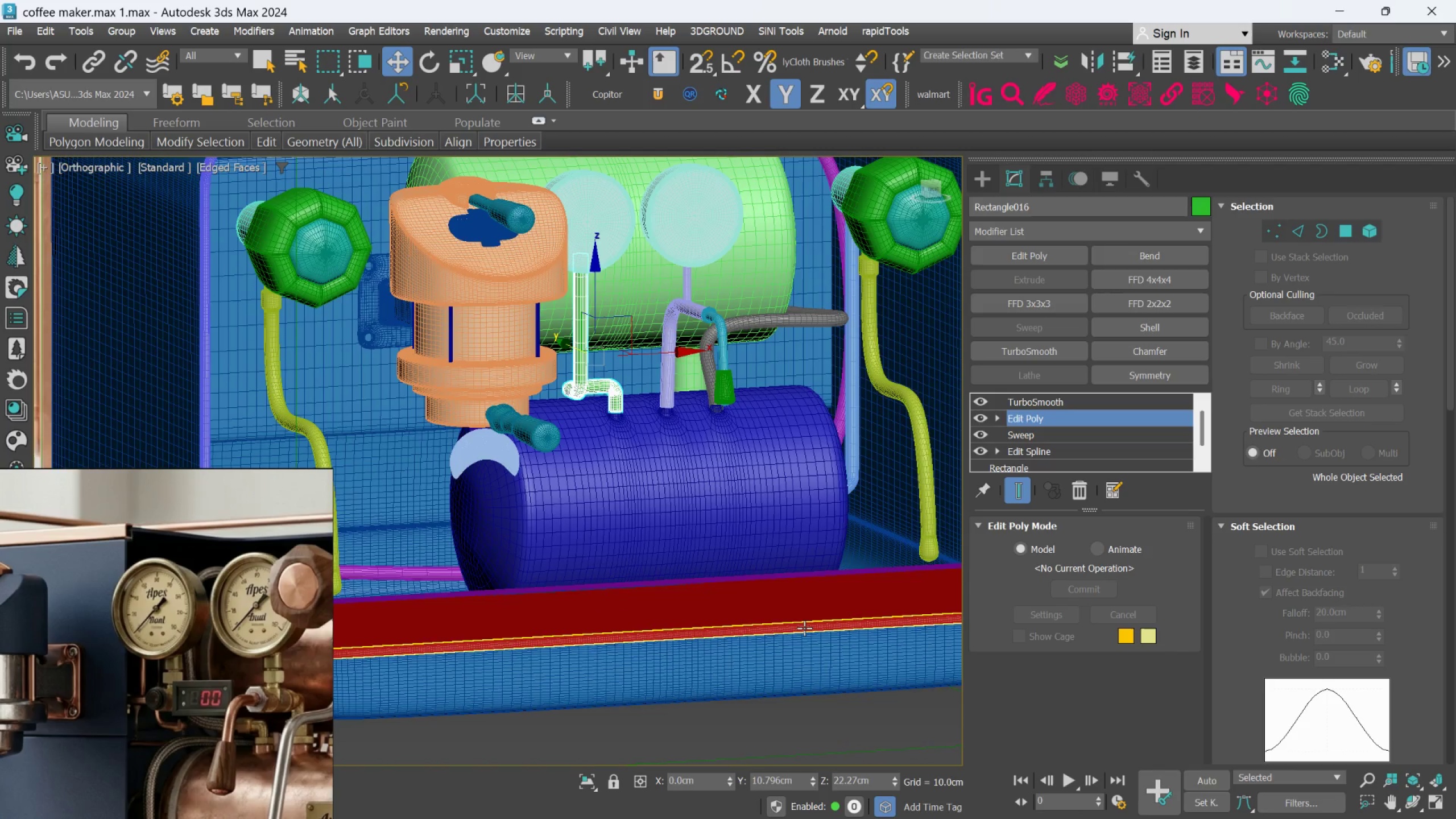 
left_click([793, 735])
 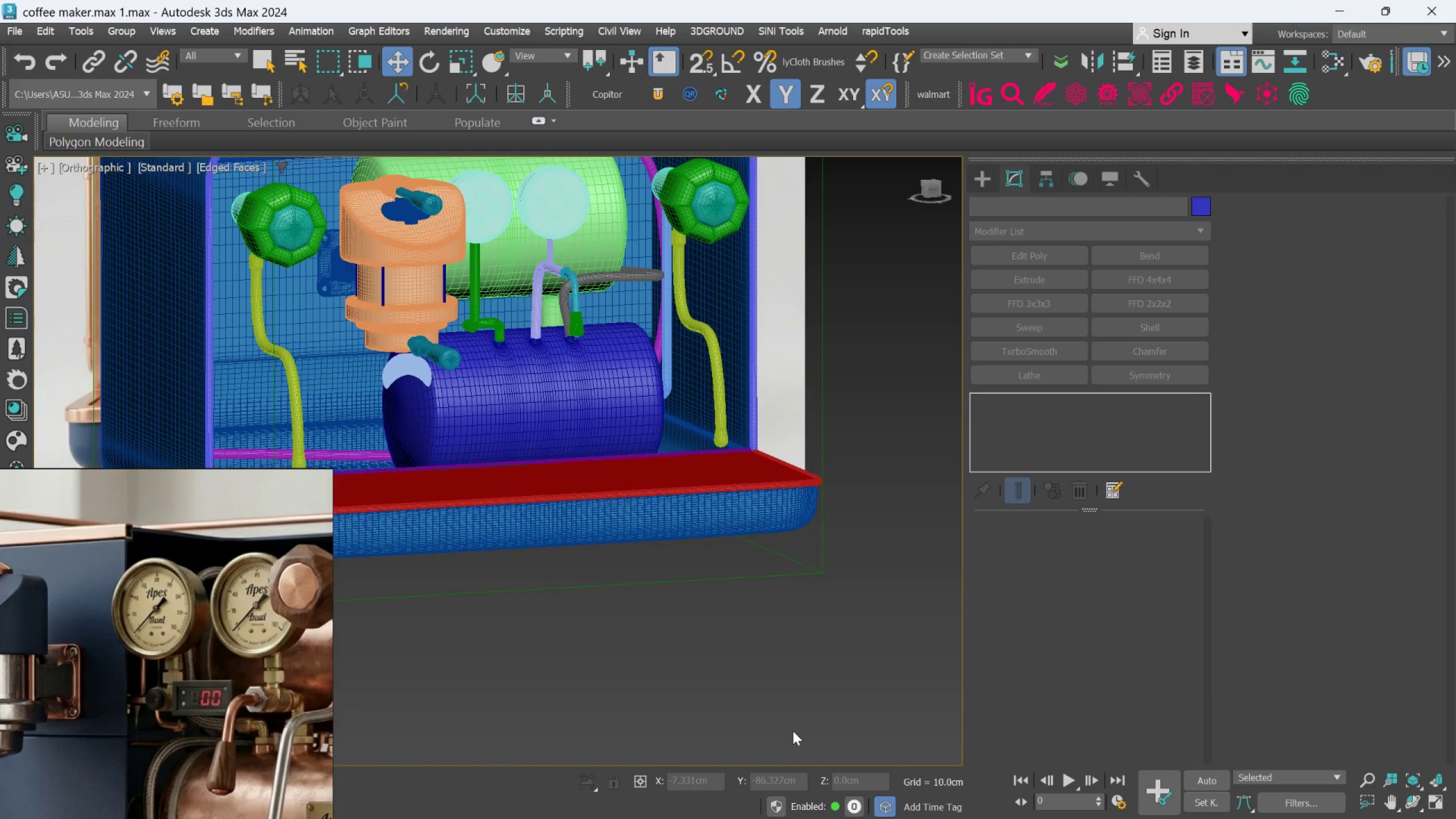 
scroll: coordinate [756, 582], scroll_direction: down, amount: 1.0
 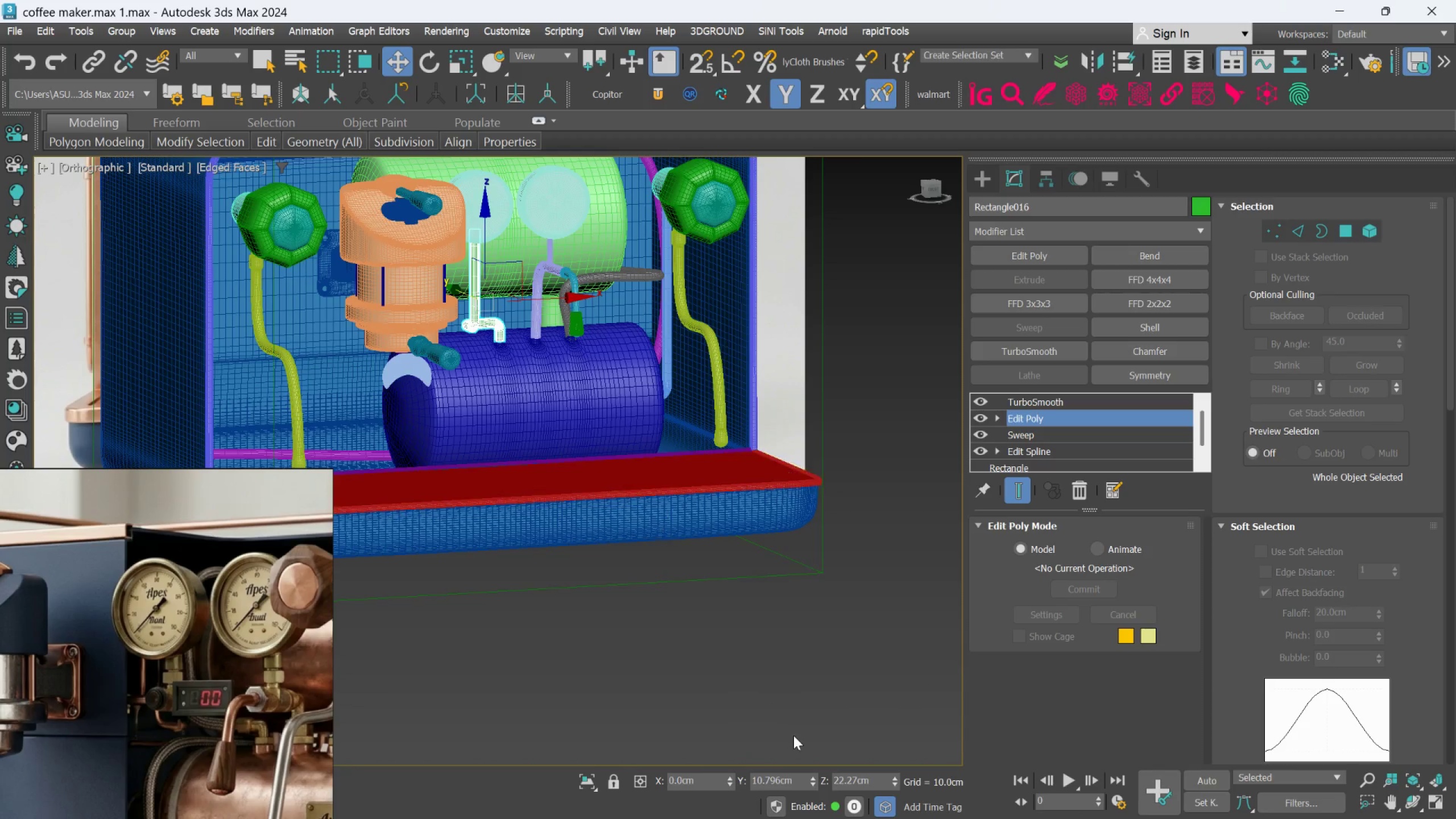 
key(F4)
 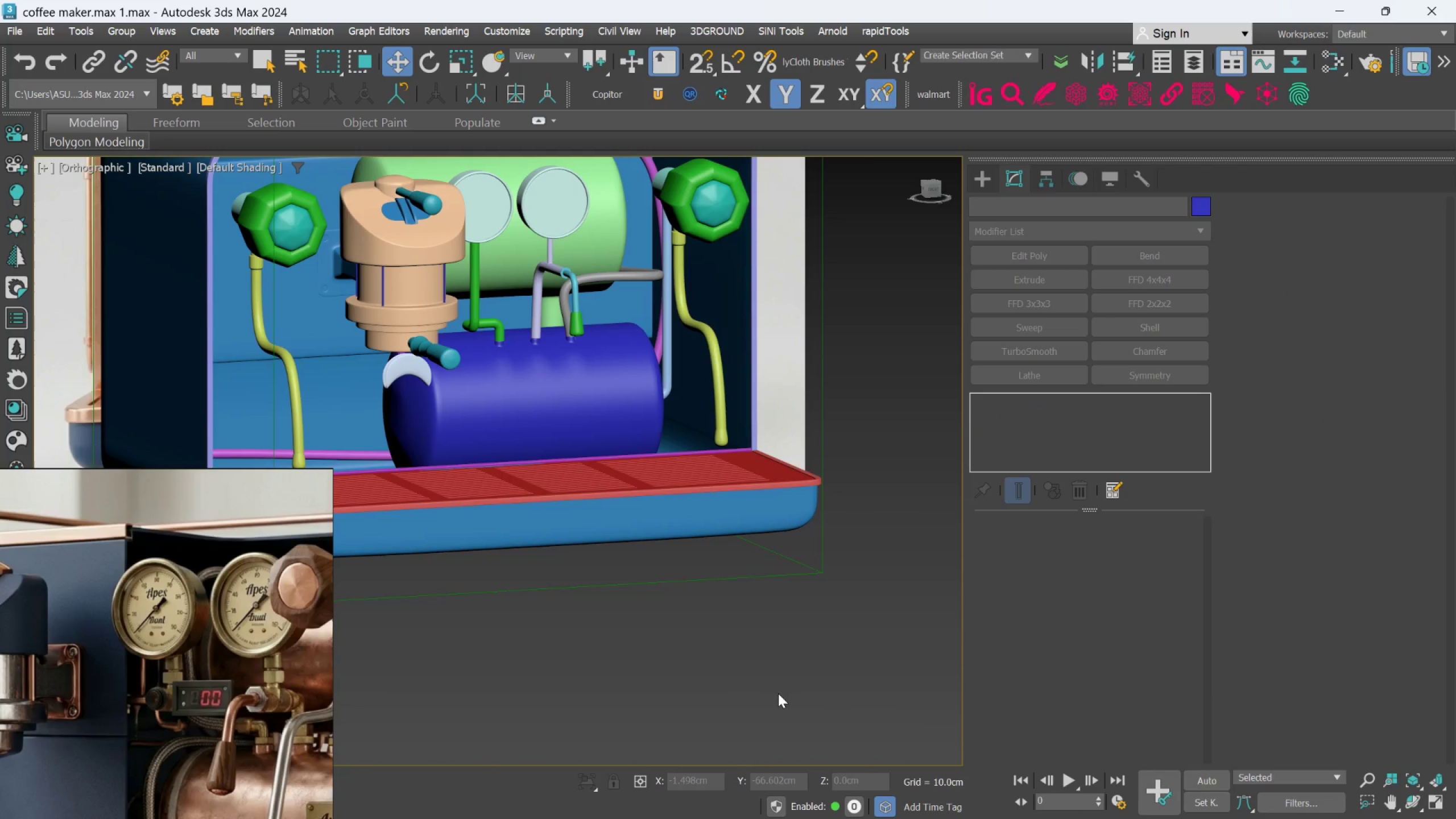 
hold_key(key=AltLeft, duration=0.67)
 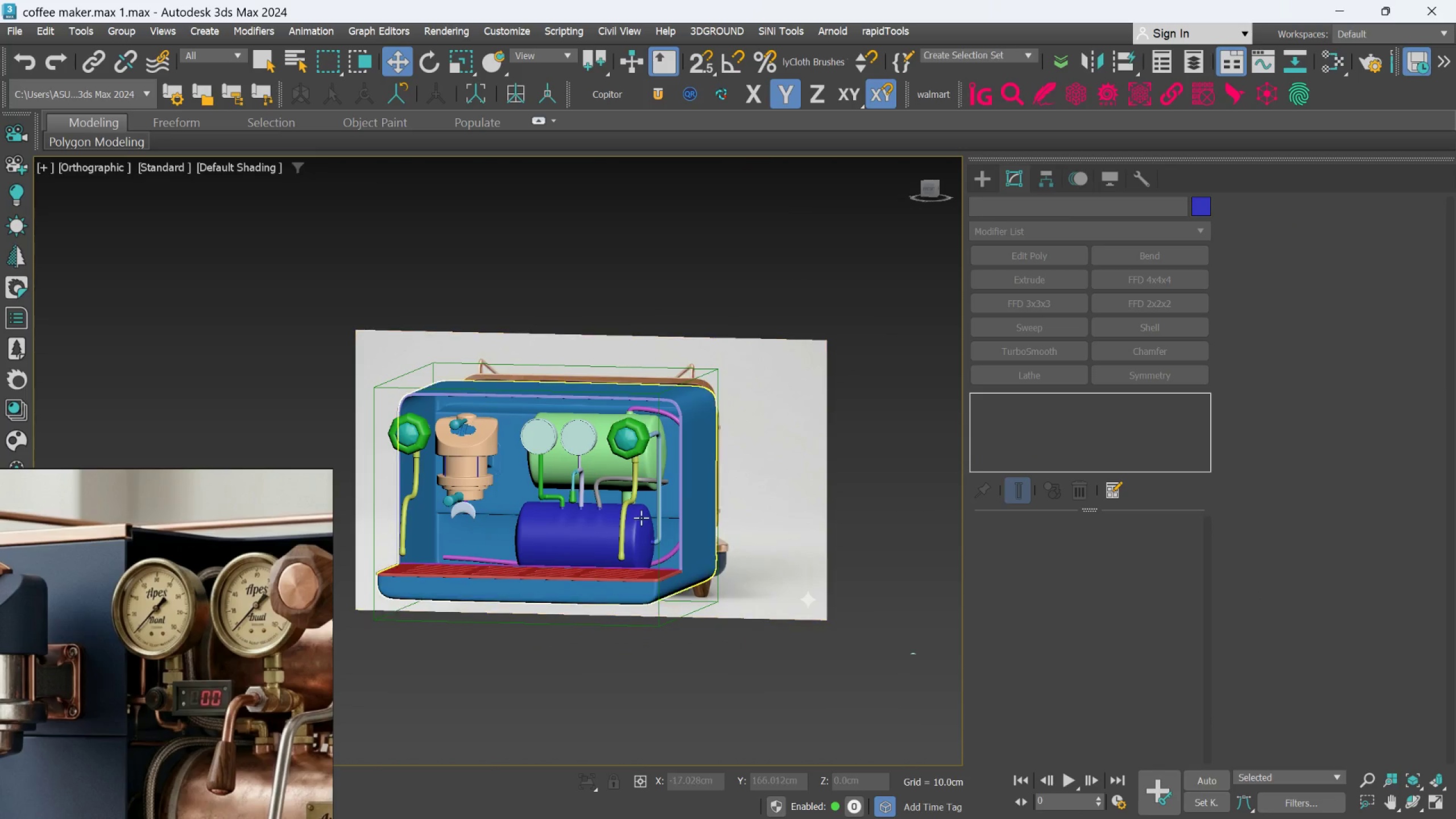 
scroll: coordinate [777, 693], scroll_direction: down, amount: 2.0
 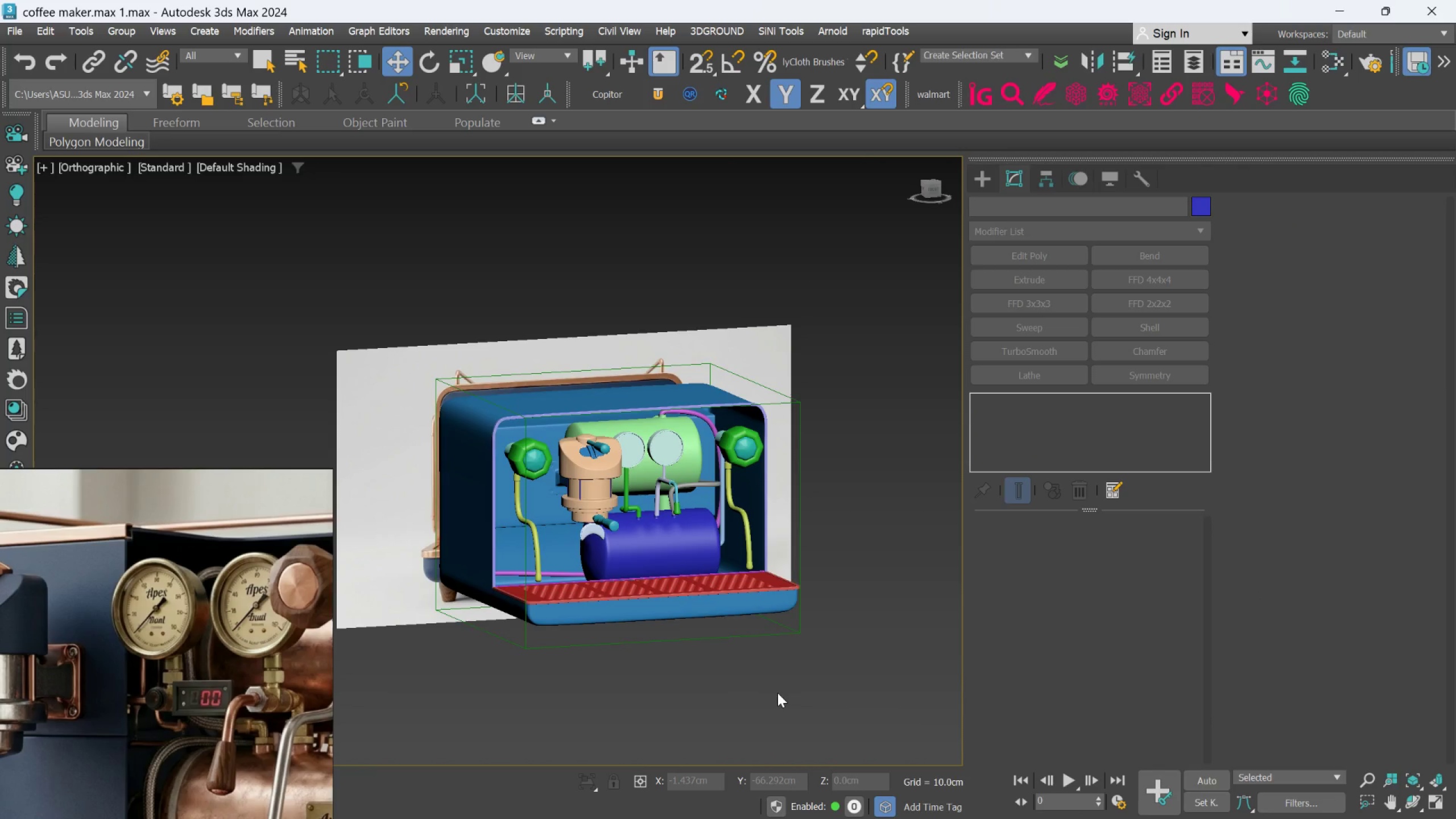 
scroll: coordinate [635, 498], scroll_direction: up, amount: 2.0
 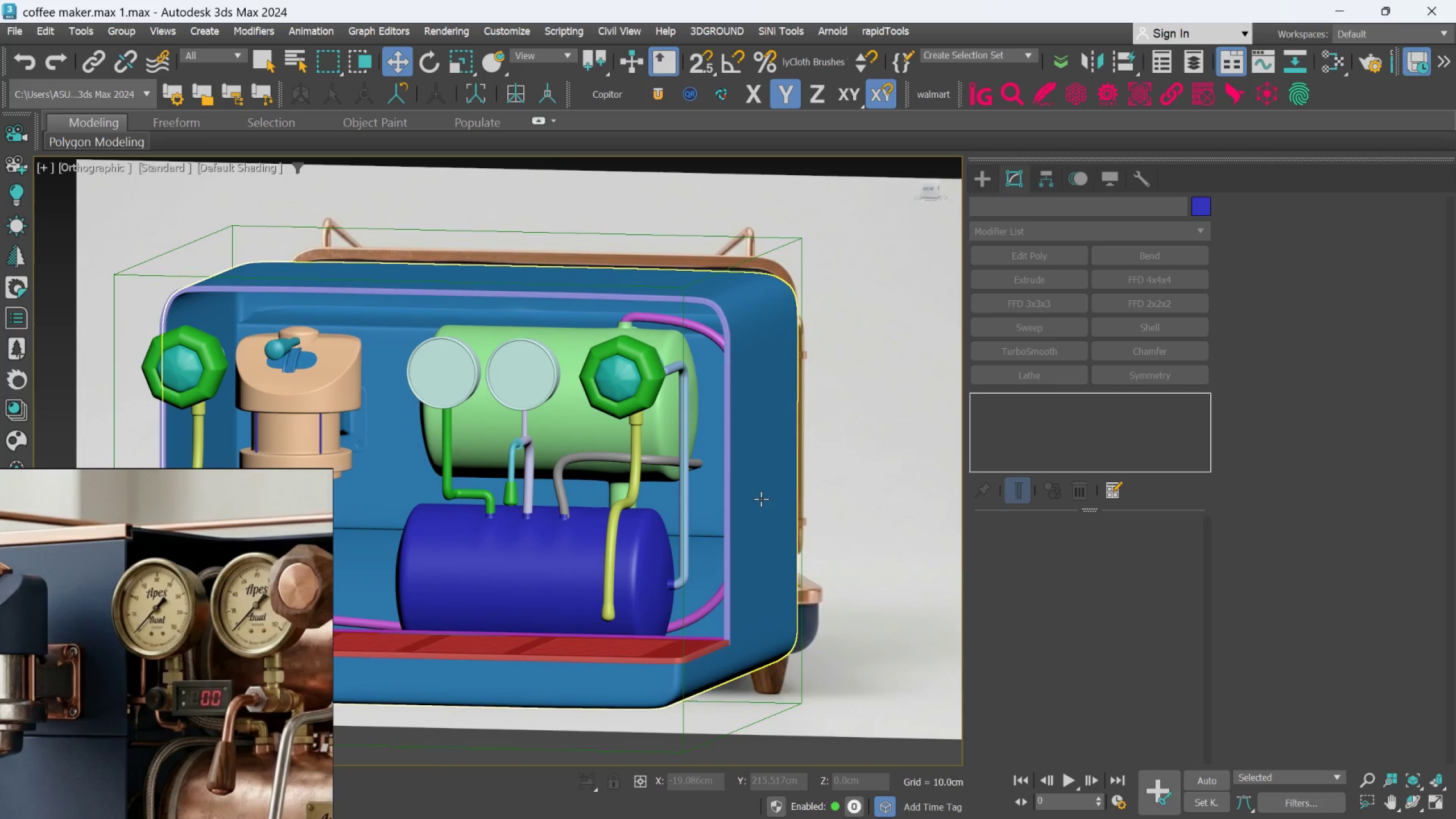 
hold_key(key=AltLeft, duration=0.78)
 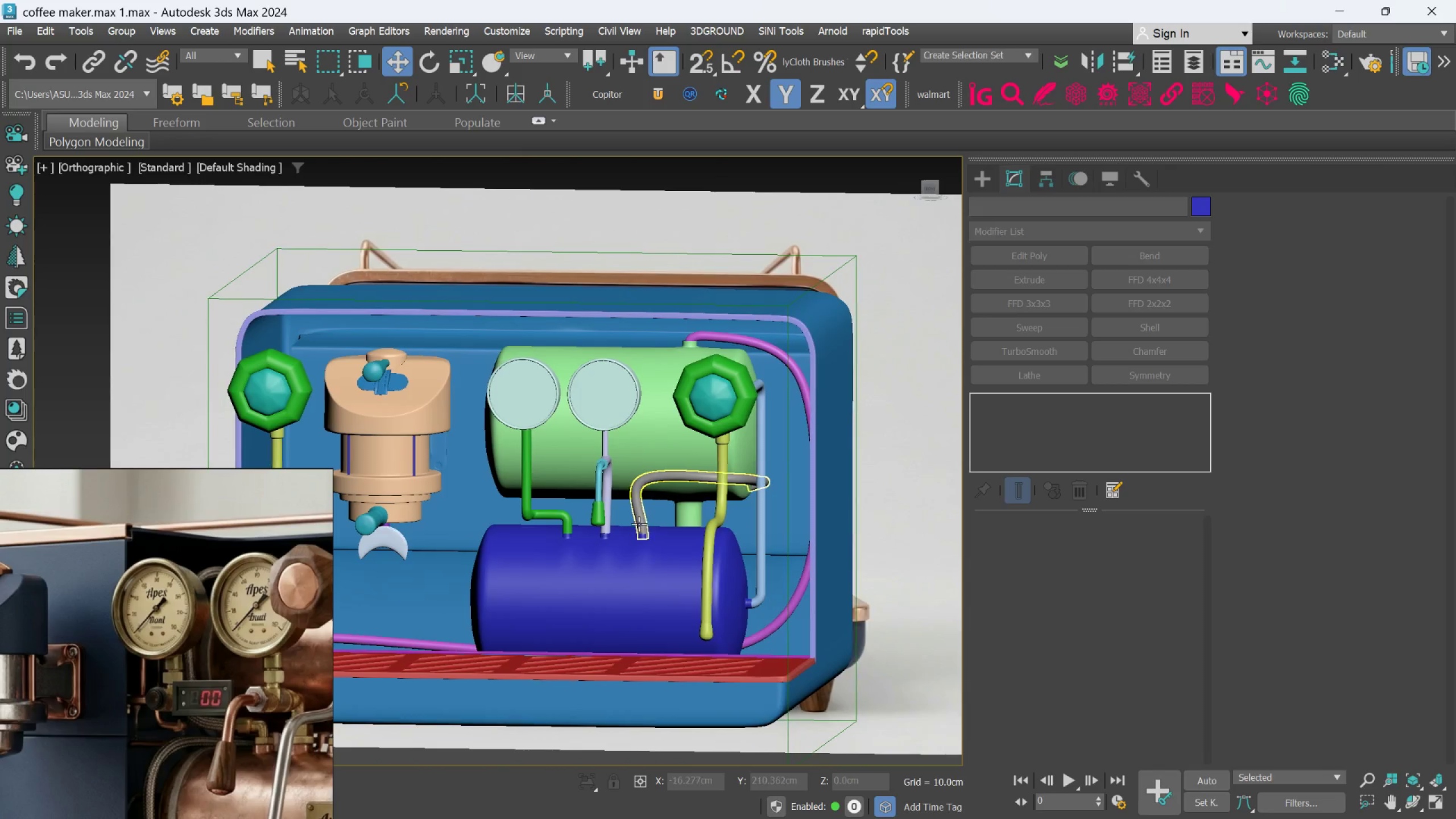 
hold_key(key=AltLeft, duration=0.67)
 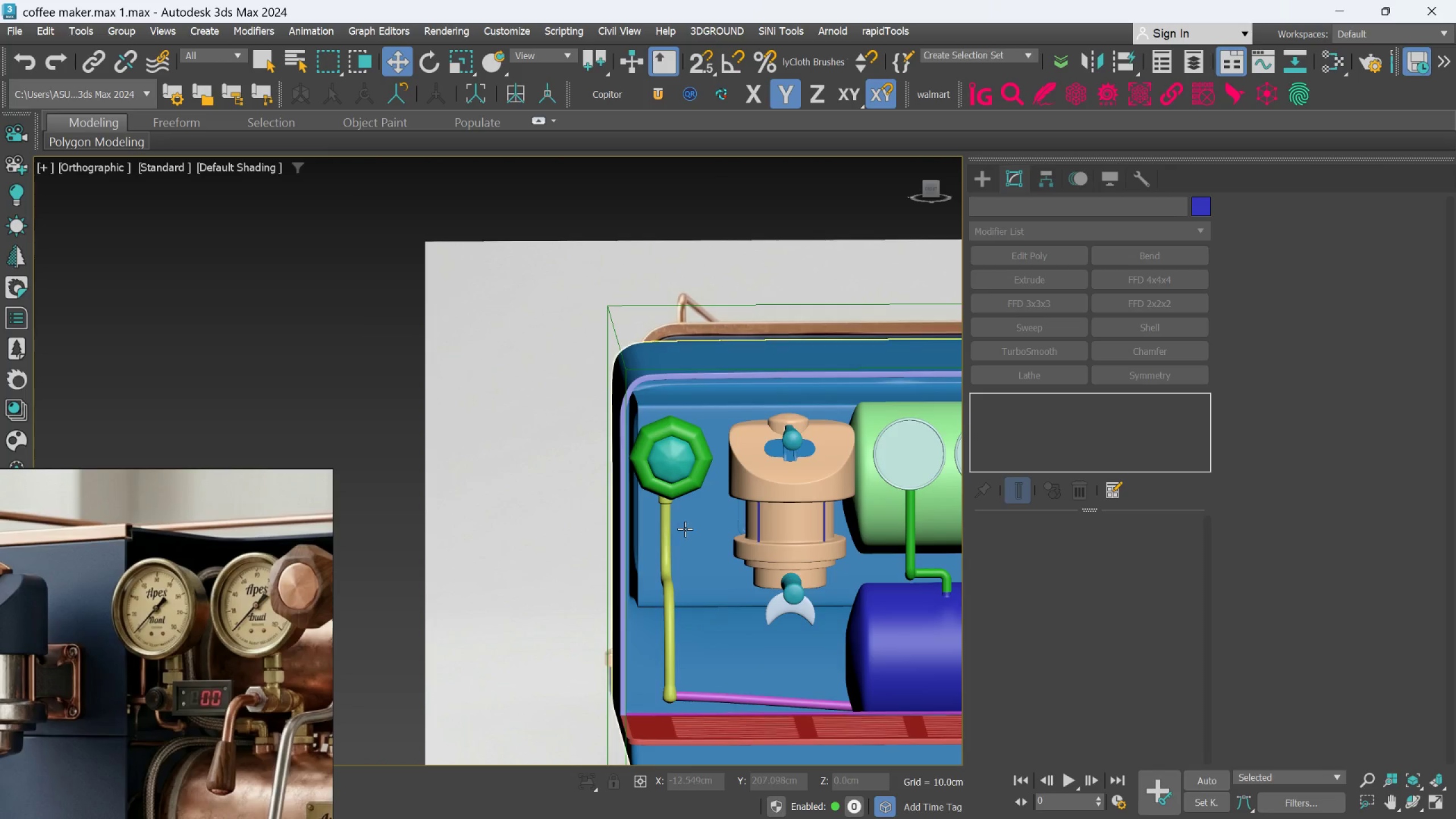 
scroll: coordinate [276, 687], scroll_direction: down, amount: 6.0
 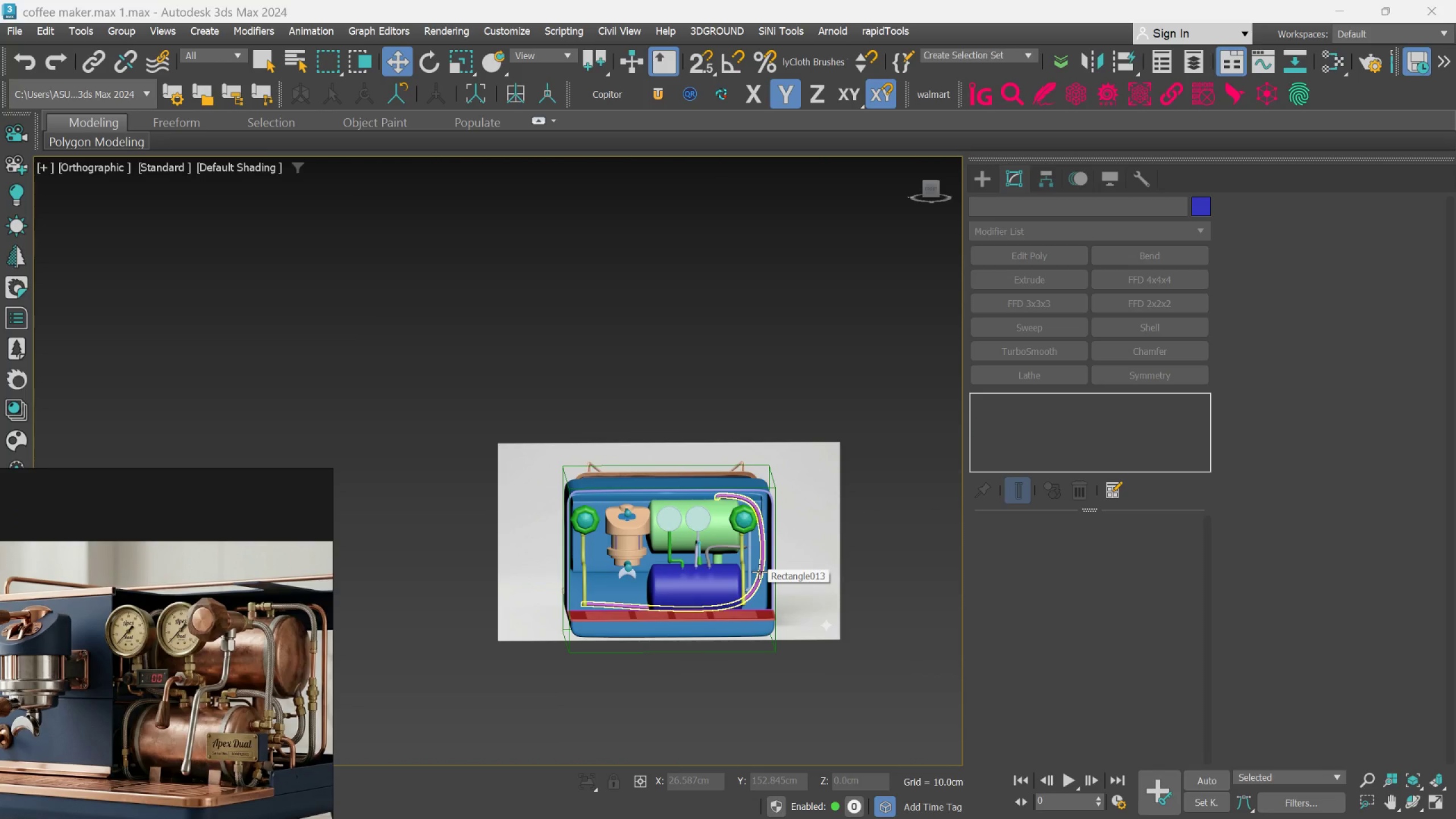 
scroll: coordinate [639, 582], scroll_direction: up, amount: 3.0
 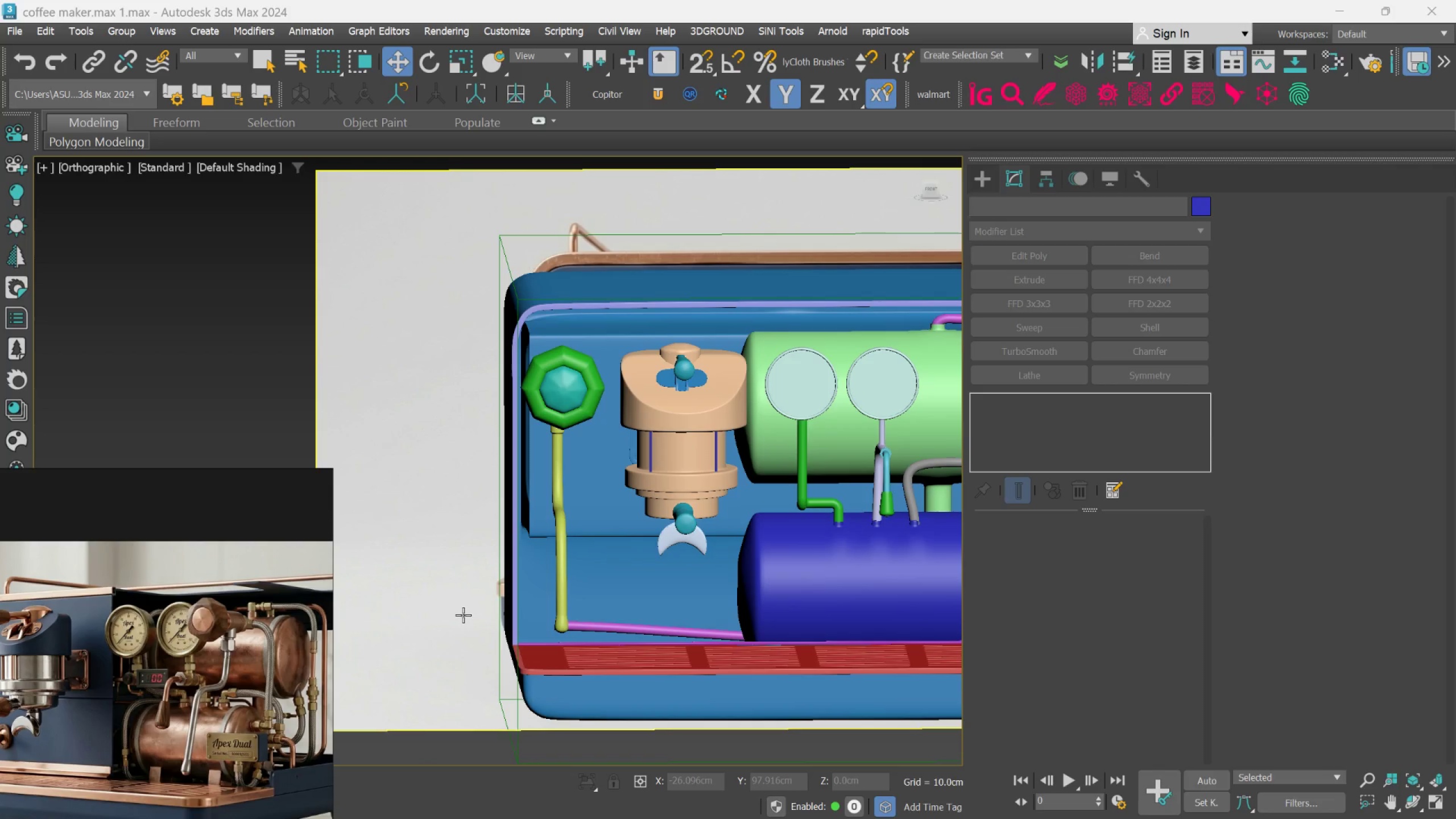 
scroll: coordinate [147, 704], scroll_direction: down, amount: 2.0
 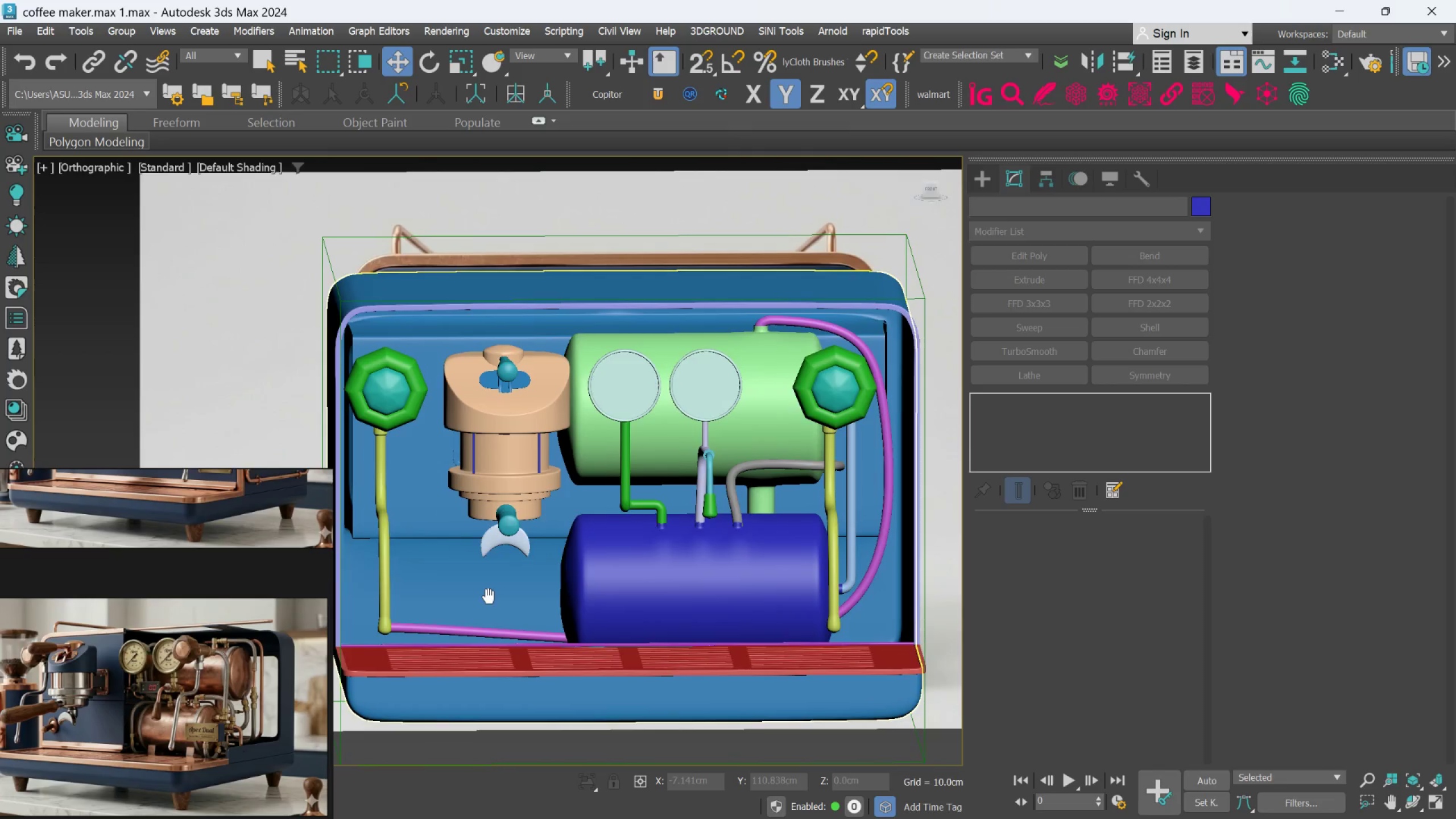 
wait(7.56)
 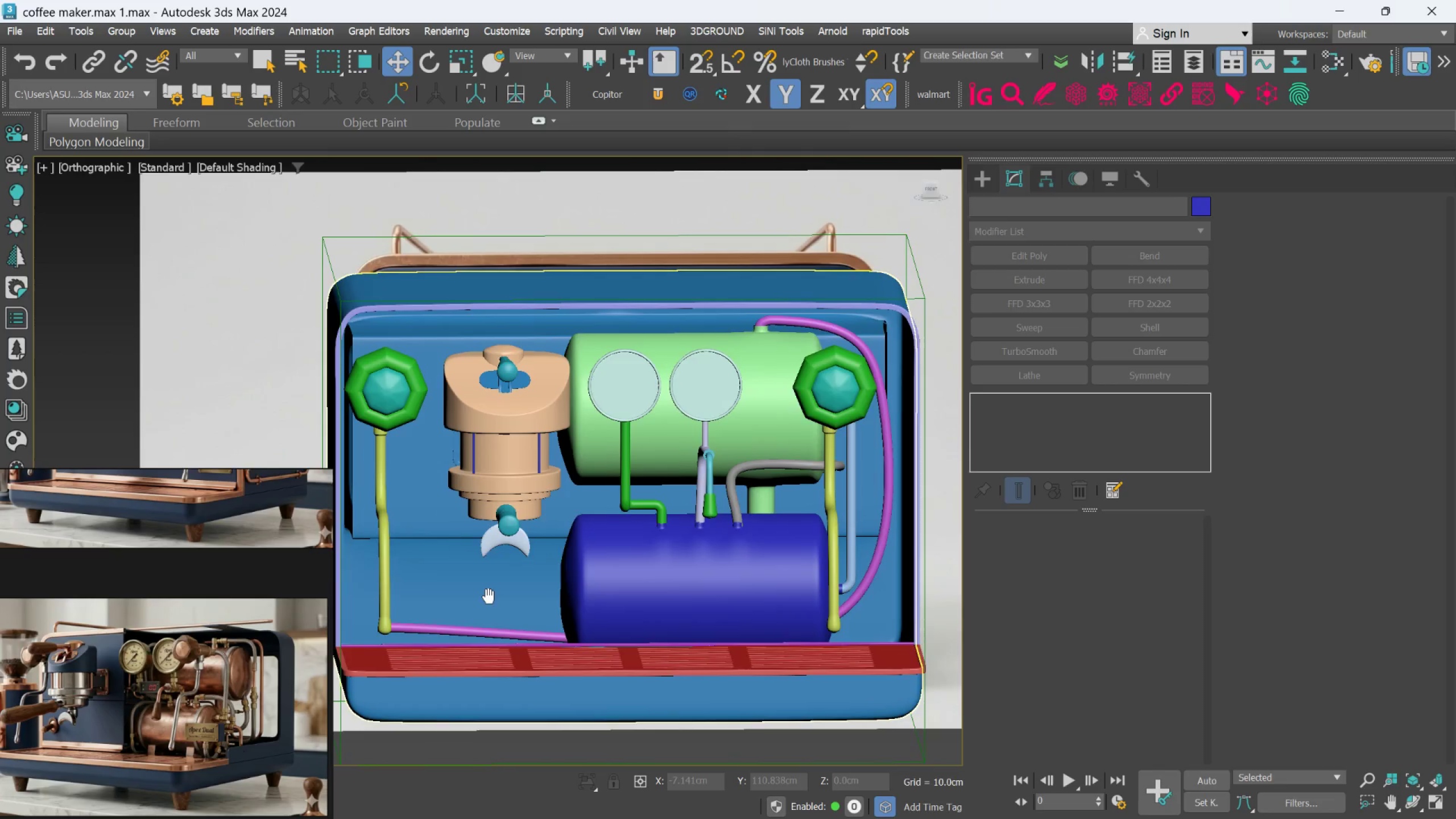 
hold_key(key=AltLeft, duration=0.62)
 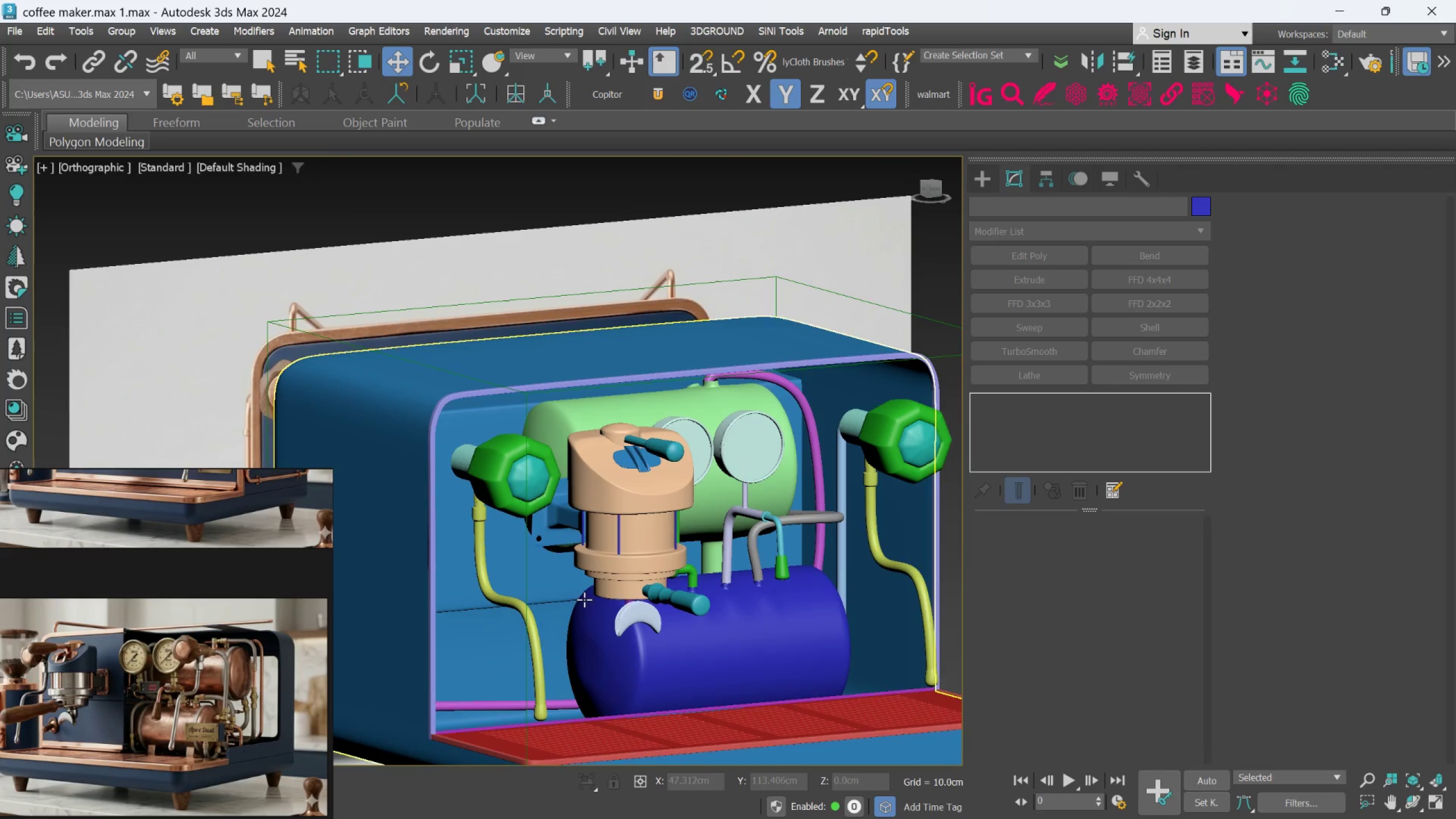 
key(Alt+AltLeft)
 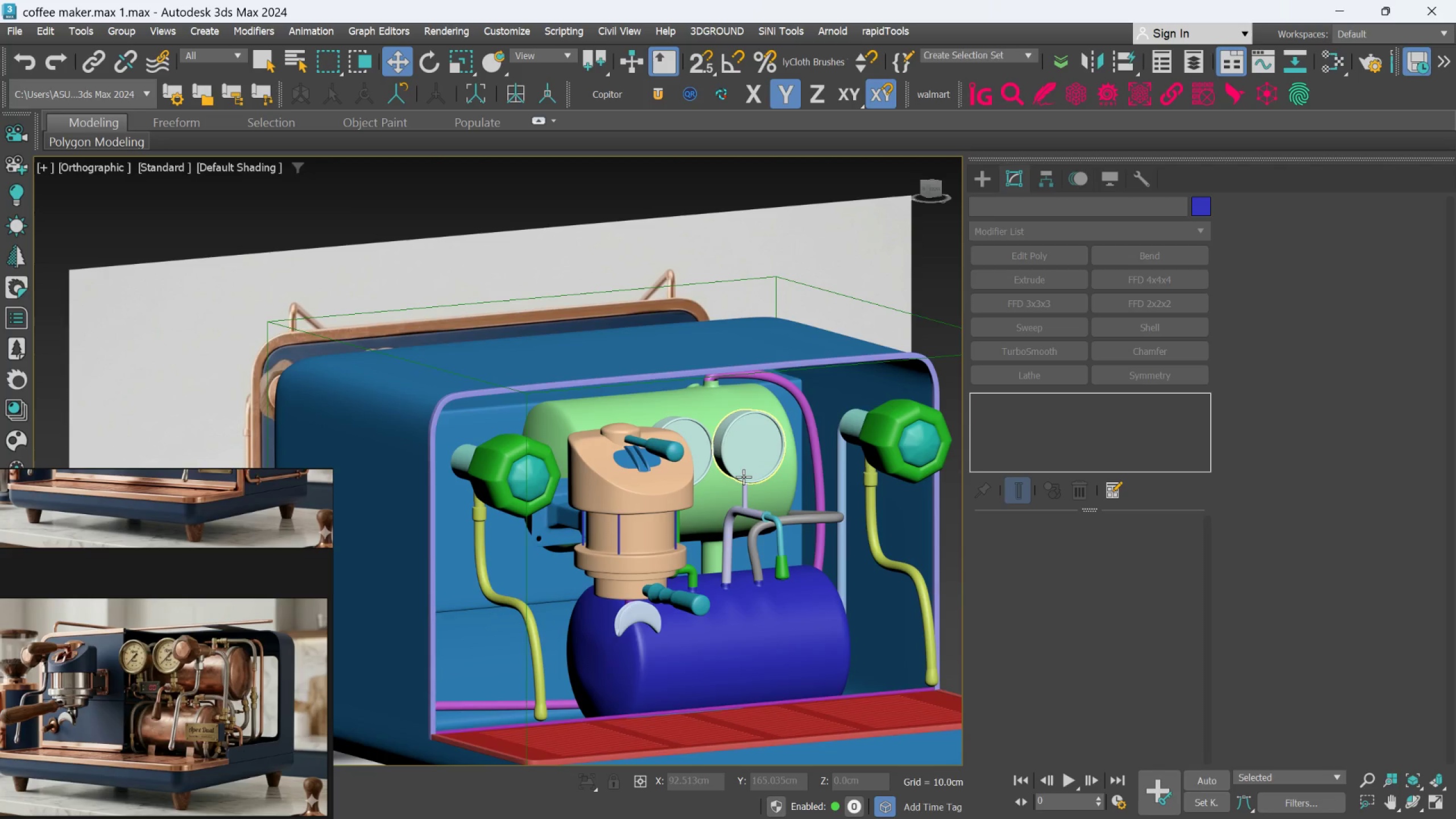 
left_click([863, 434])
 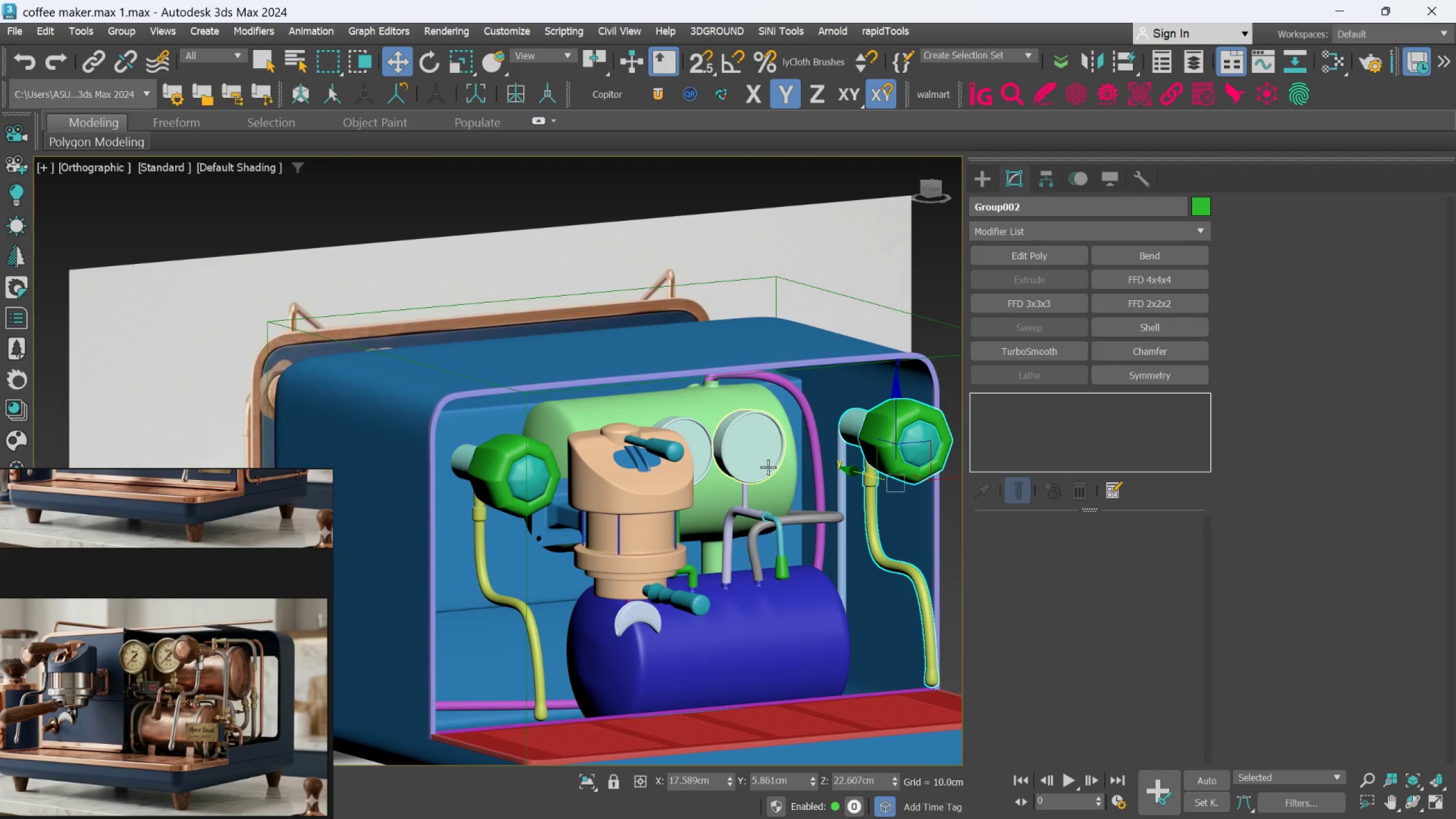 
hold_key(key=ControlLeft, duration=5.36)
left_click([789, 451])
 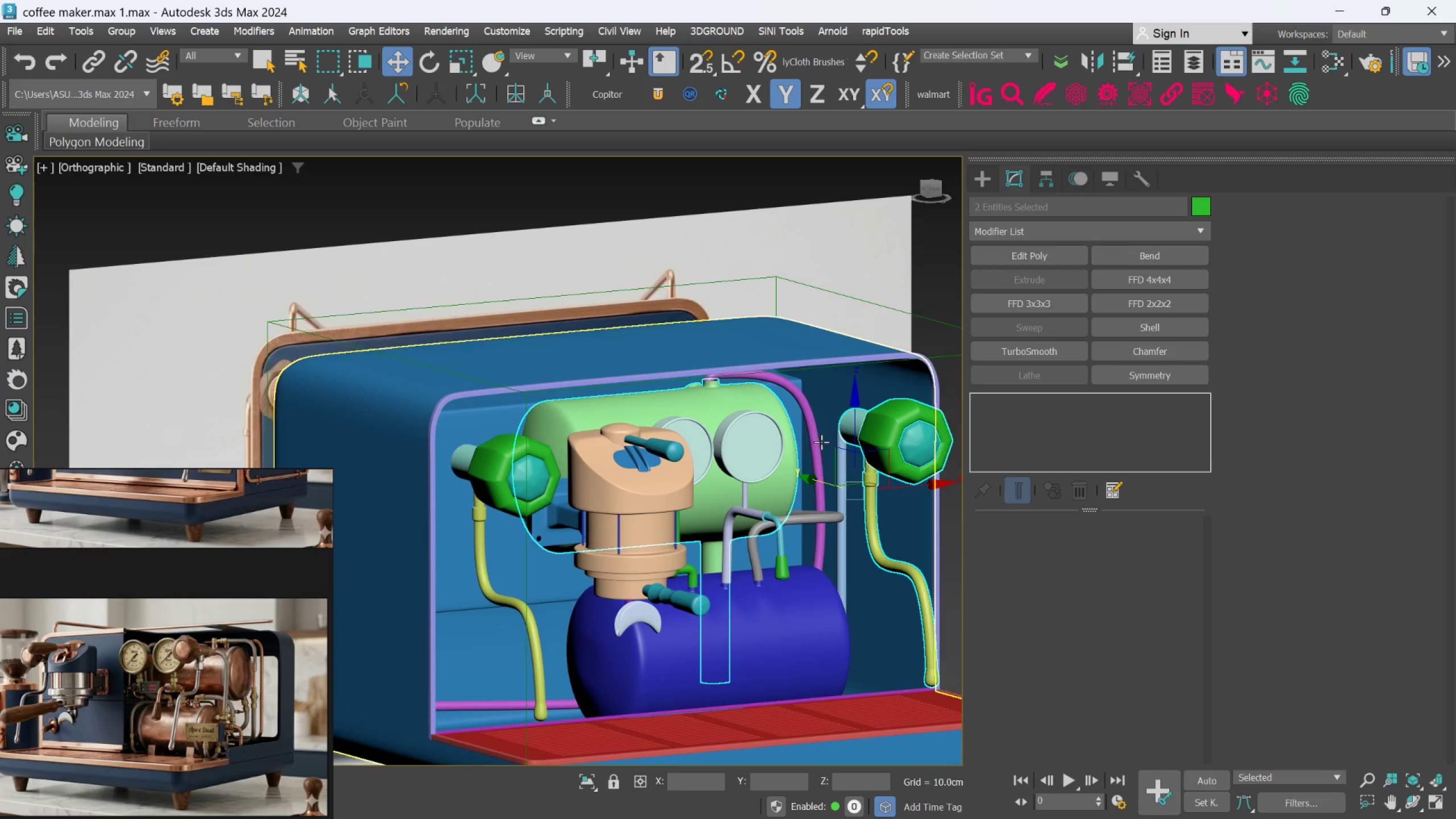 
left_click([817, 445])
 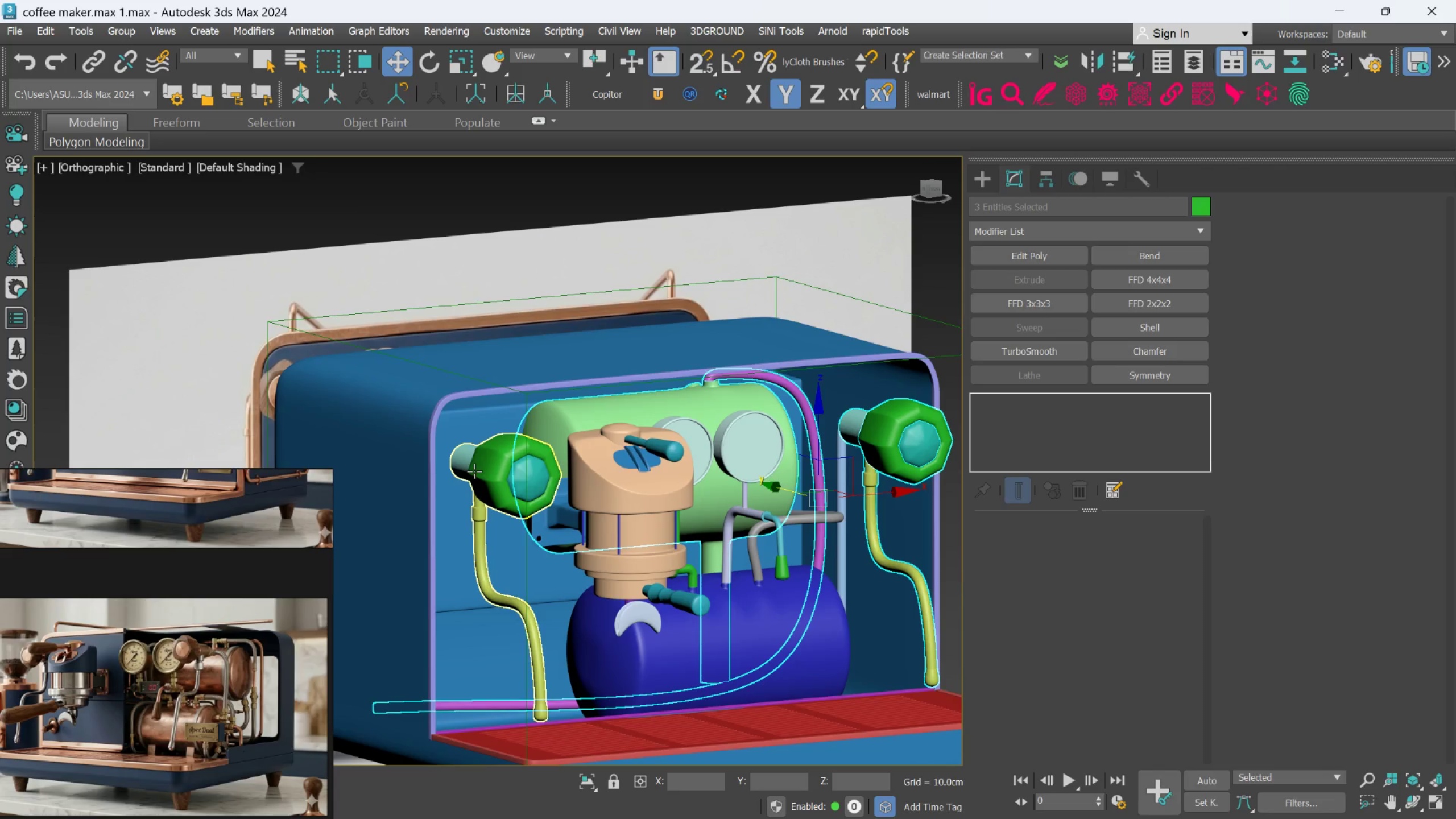 
left_click([474, 471])
 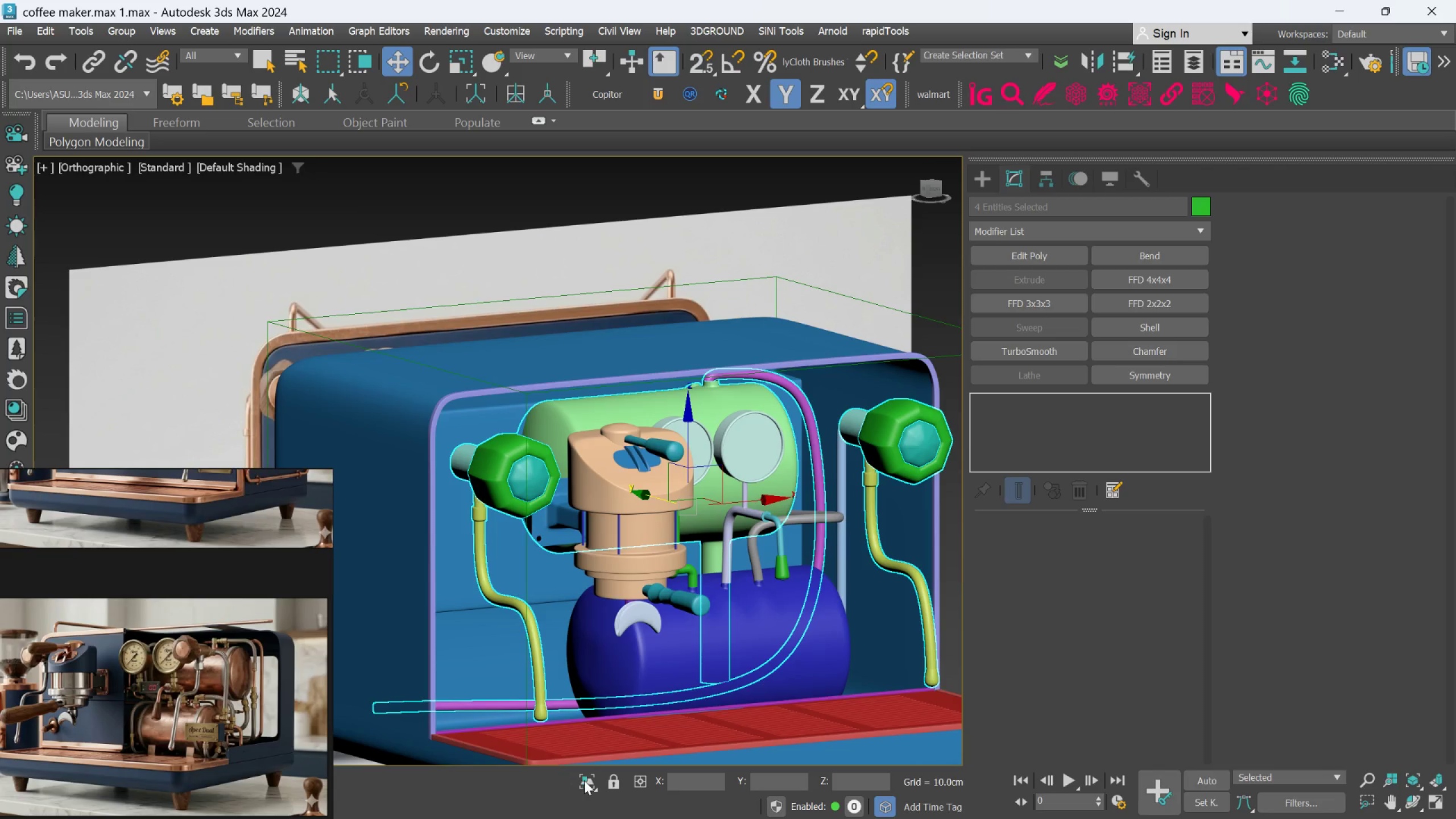 
left_click([585, 781])
 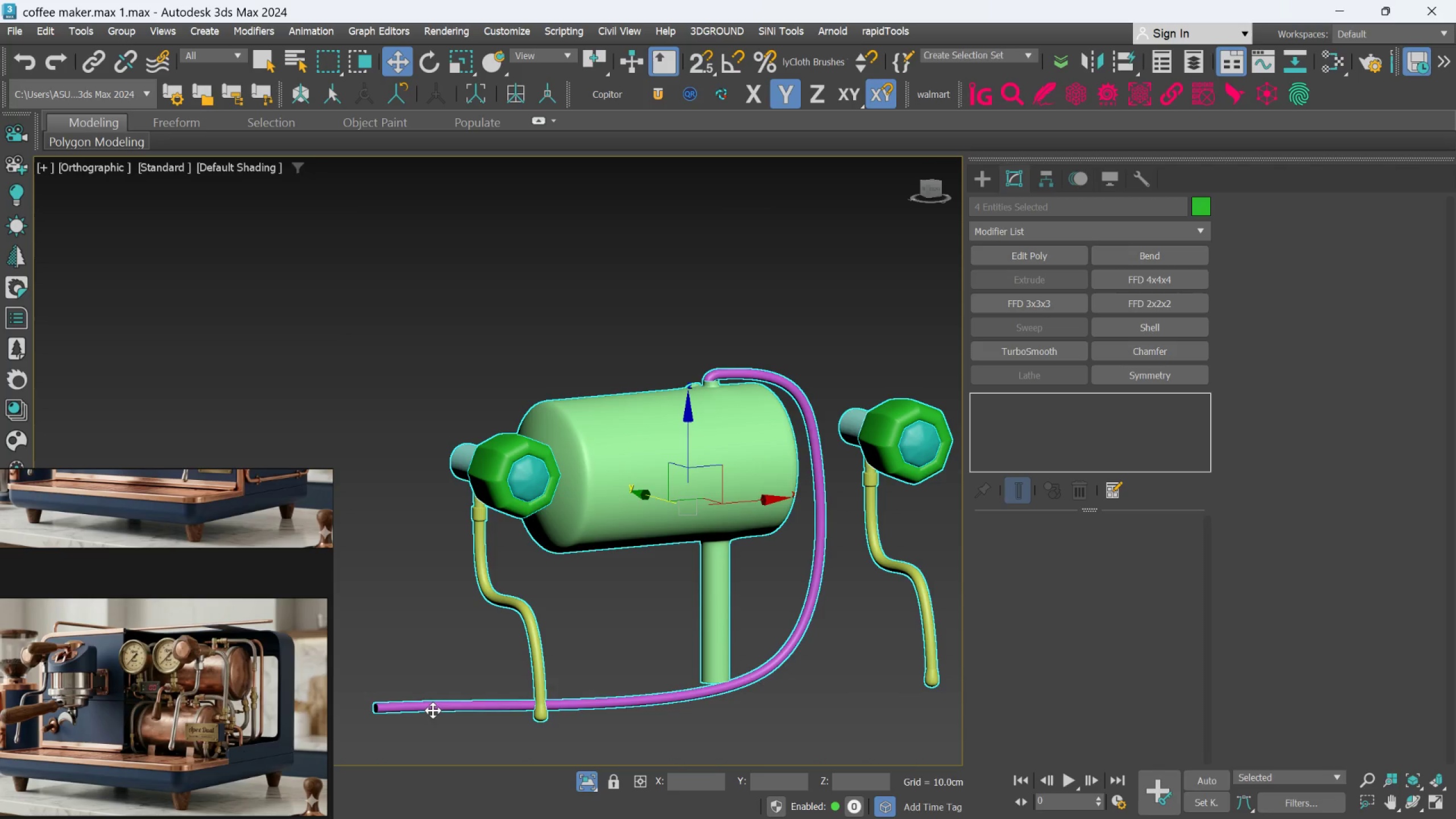 
hold_key(key=AltLeft, duration=1.91)
 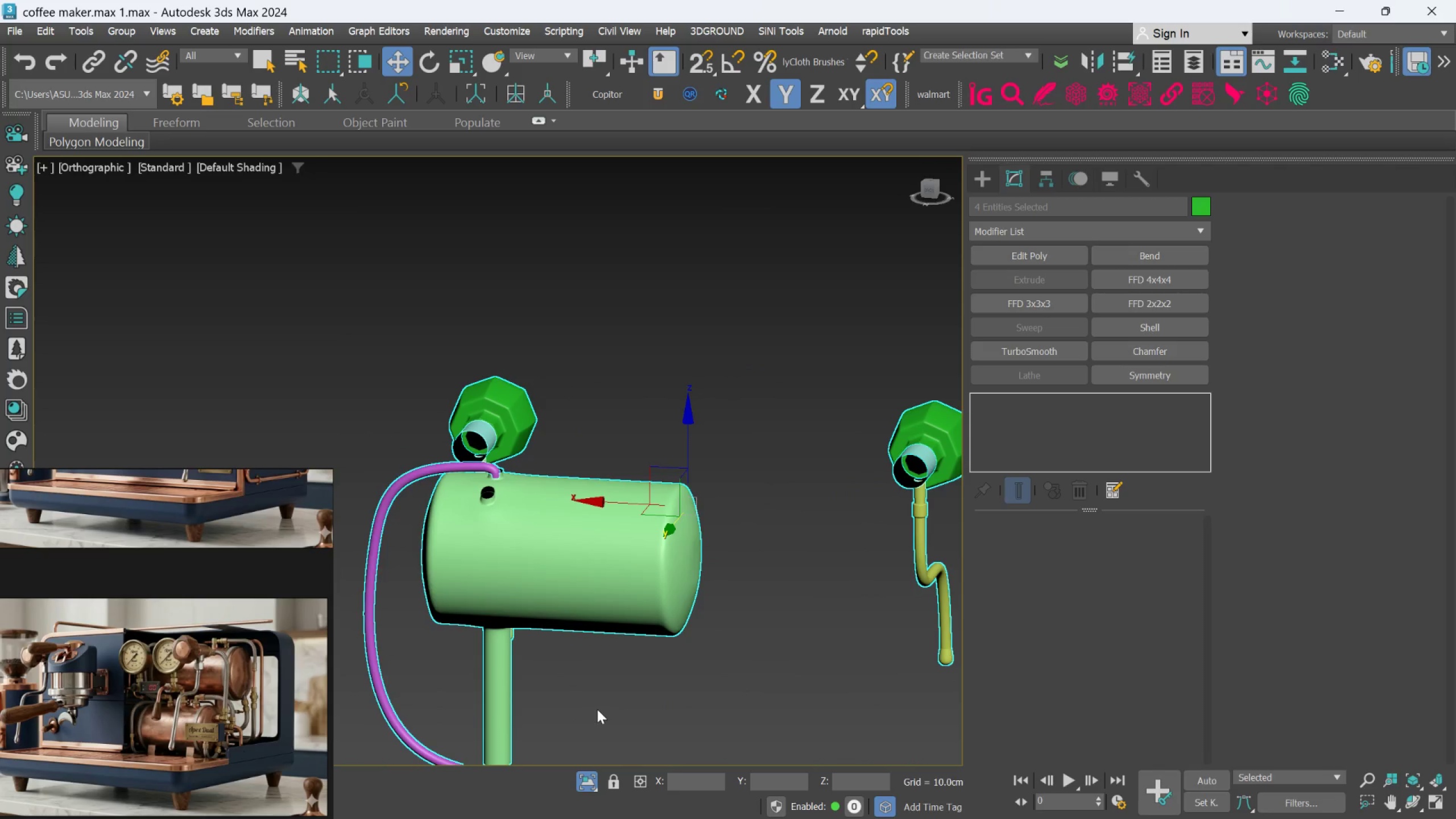 
hold_key(key=AltLeft, duration=1.67)
 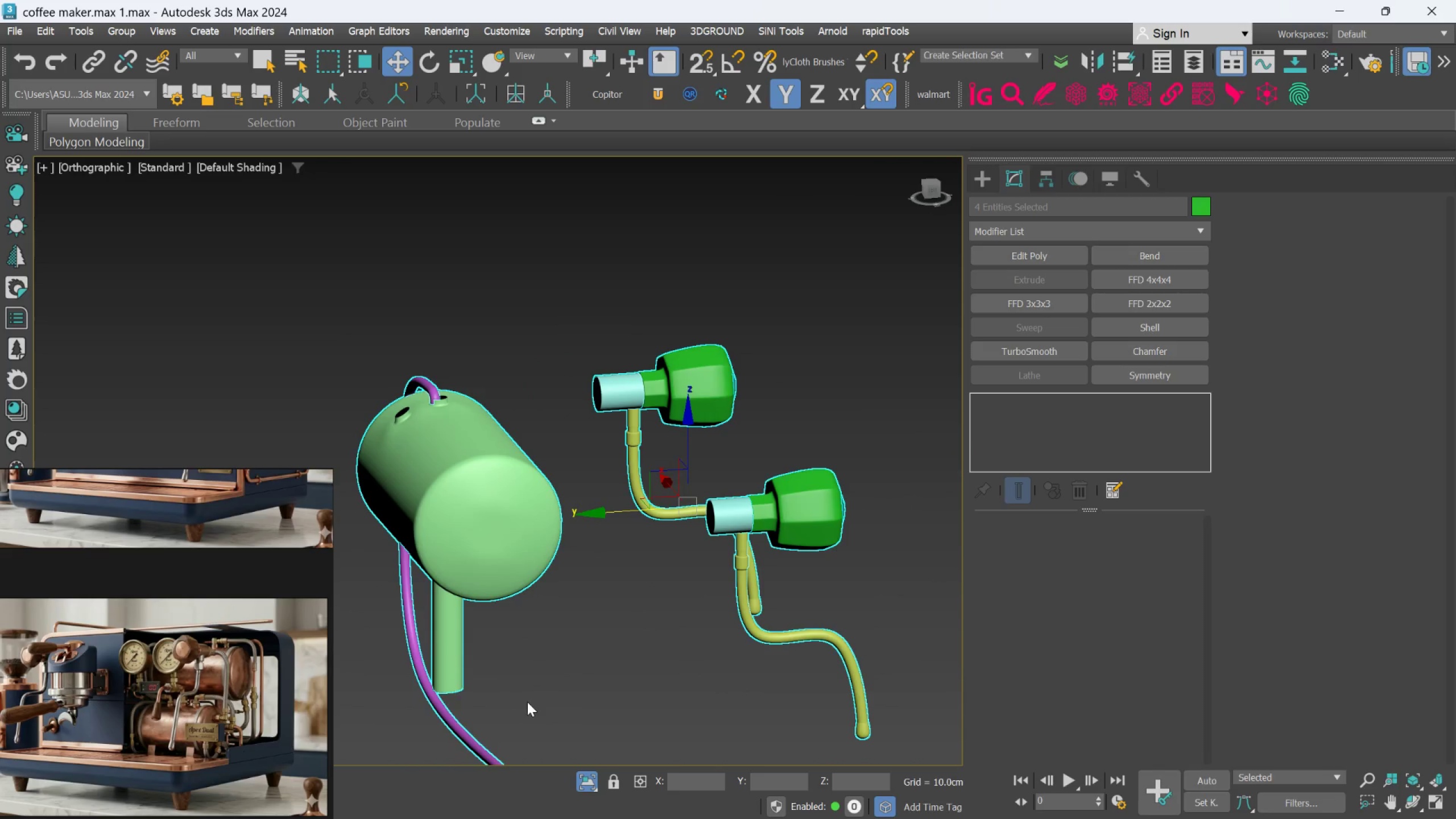 
key(Control+Z)
 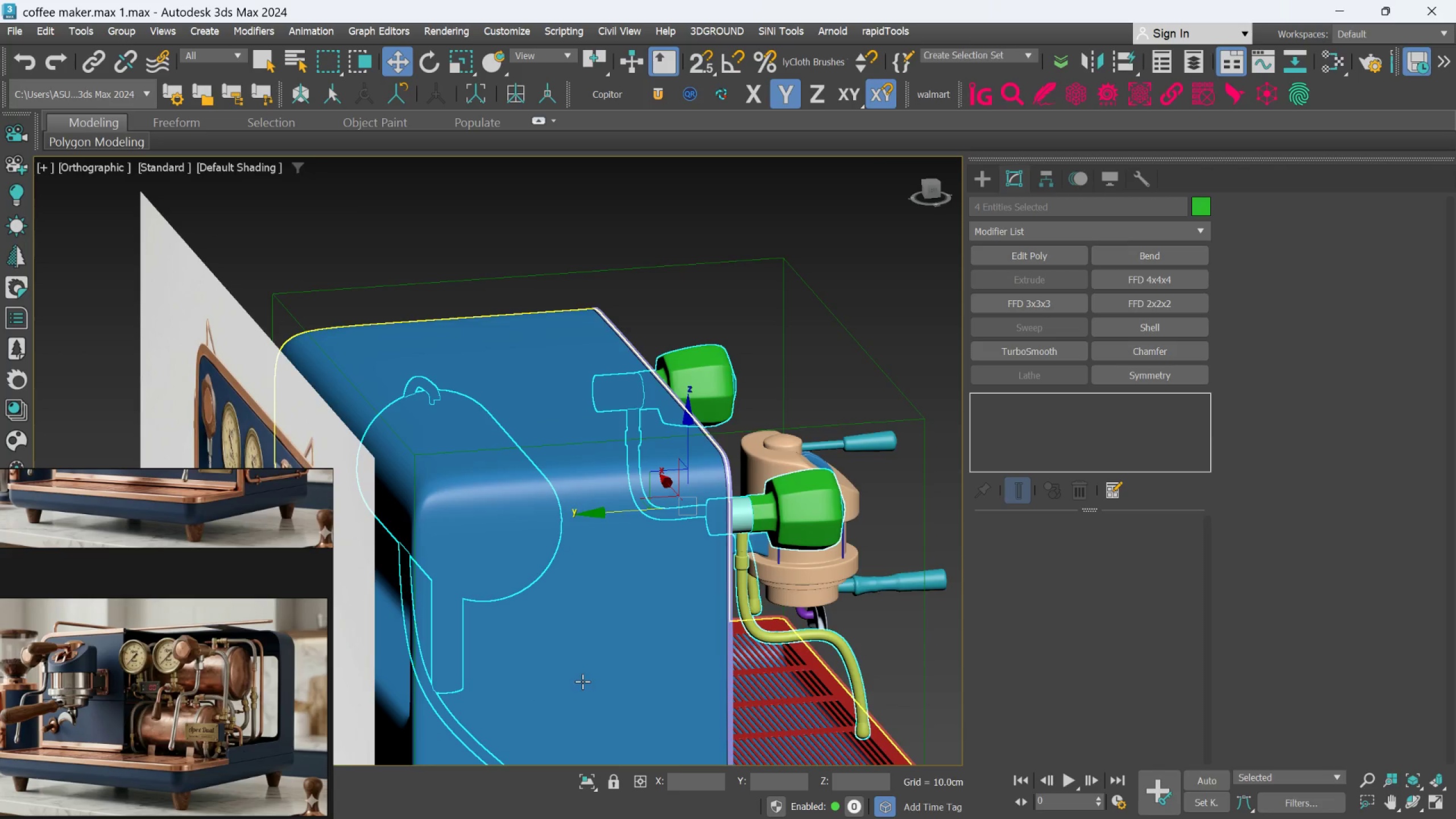 
hold_key(key=AltLeft, duration=0.75)
 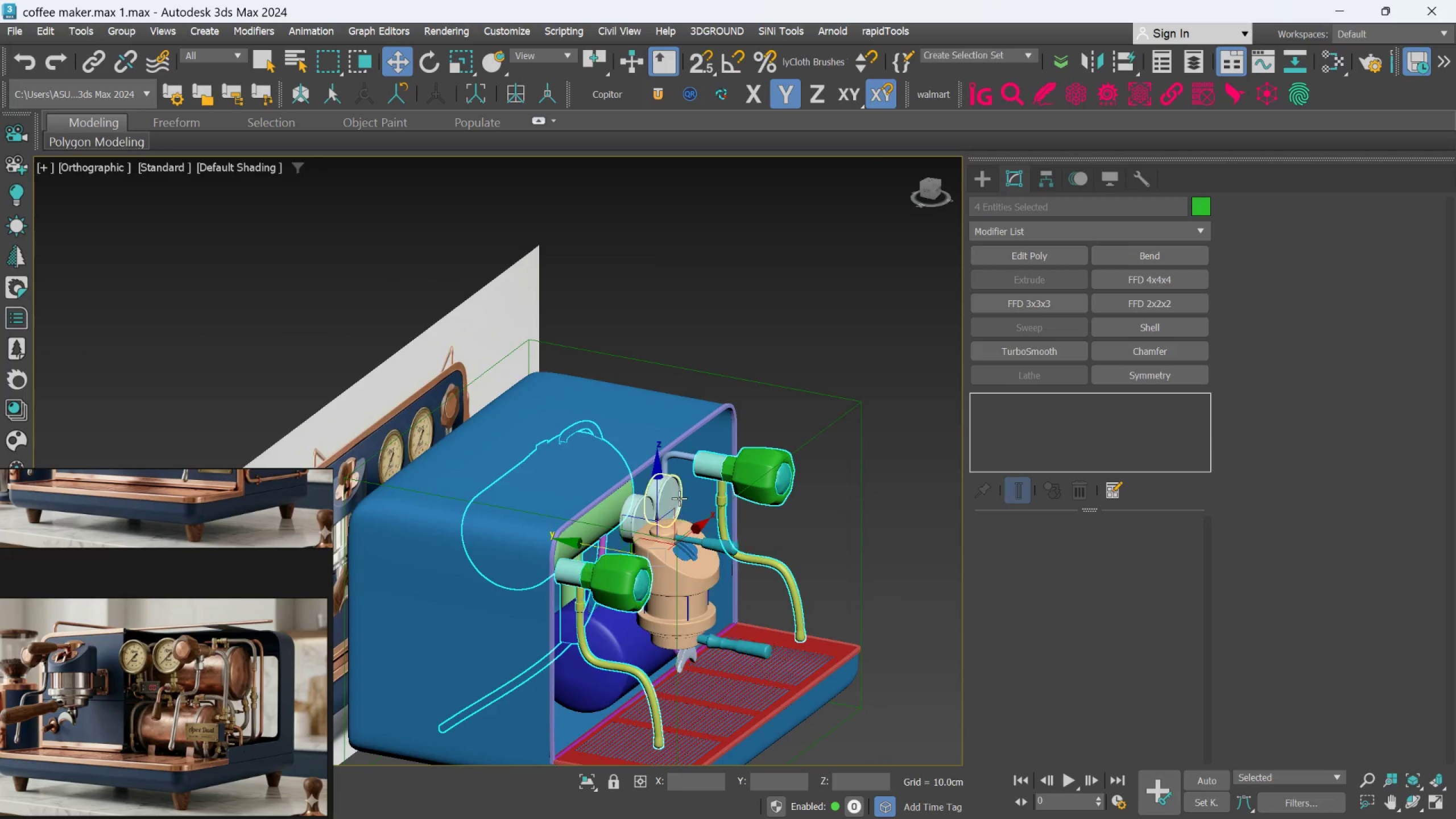 
scroll: coordinate [582, 681], scroll_direction: down, amount: 1.0
 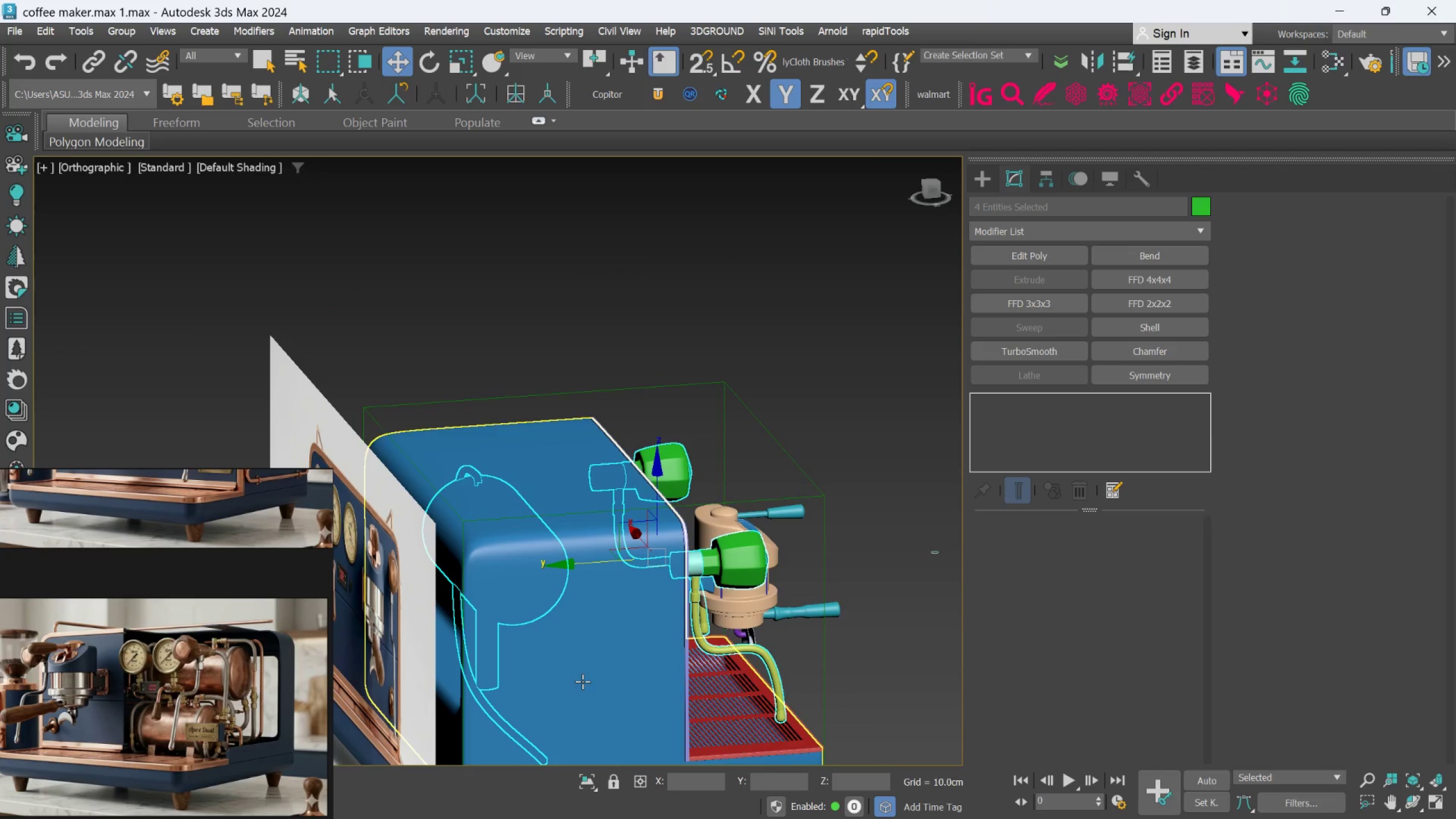 
scroll: coordinate [680, 497], scroll_direction: up, amount: 1.0
 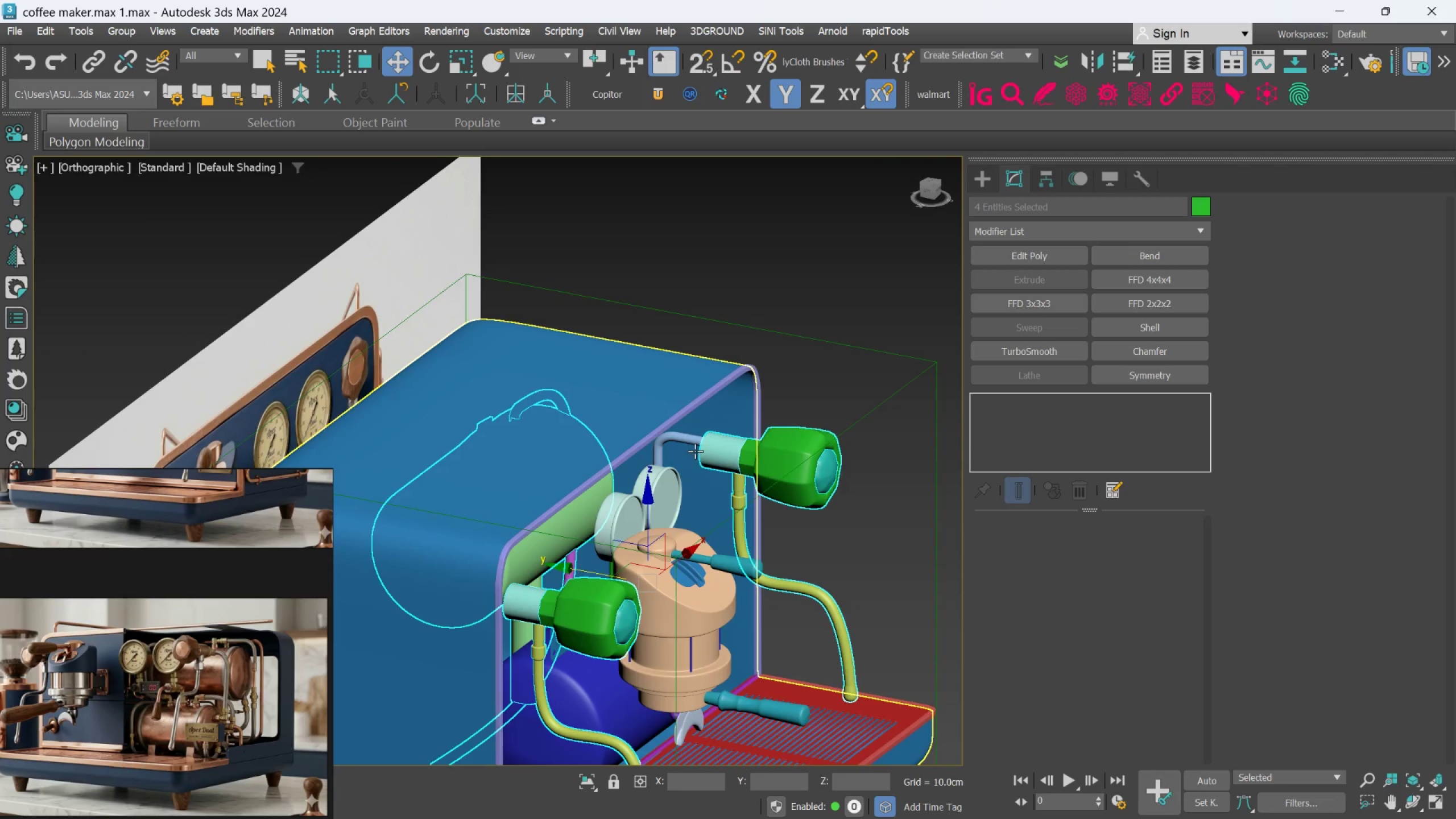 
hold_key(key=ControlLeft, duration=0.81)
left_click([693, 442])
 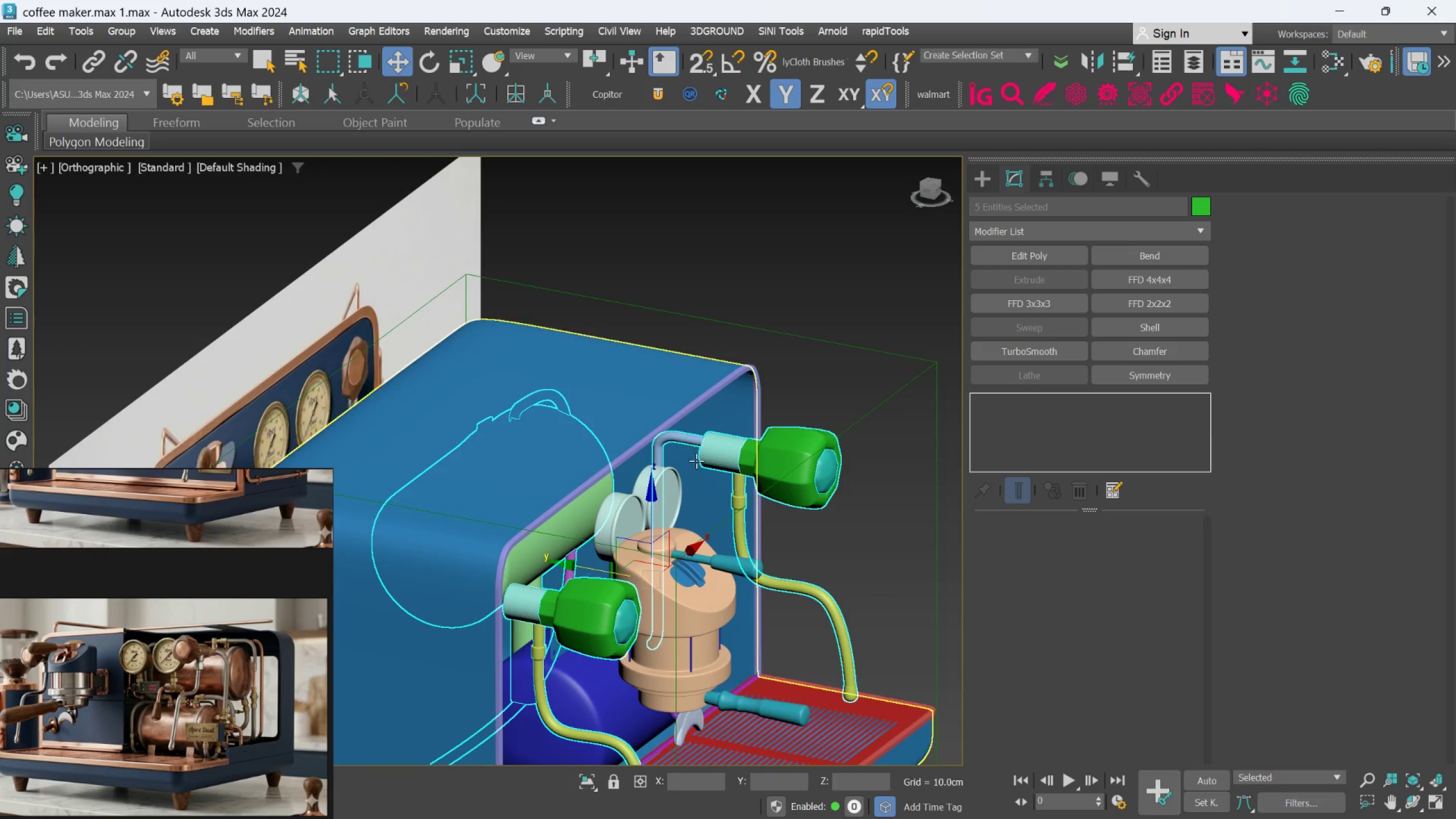 
hold_key(key=AltLeft, duration=0.78)
 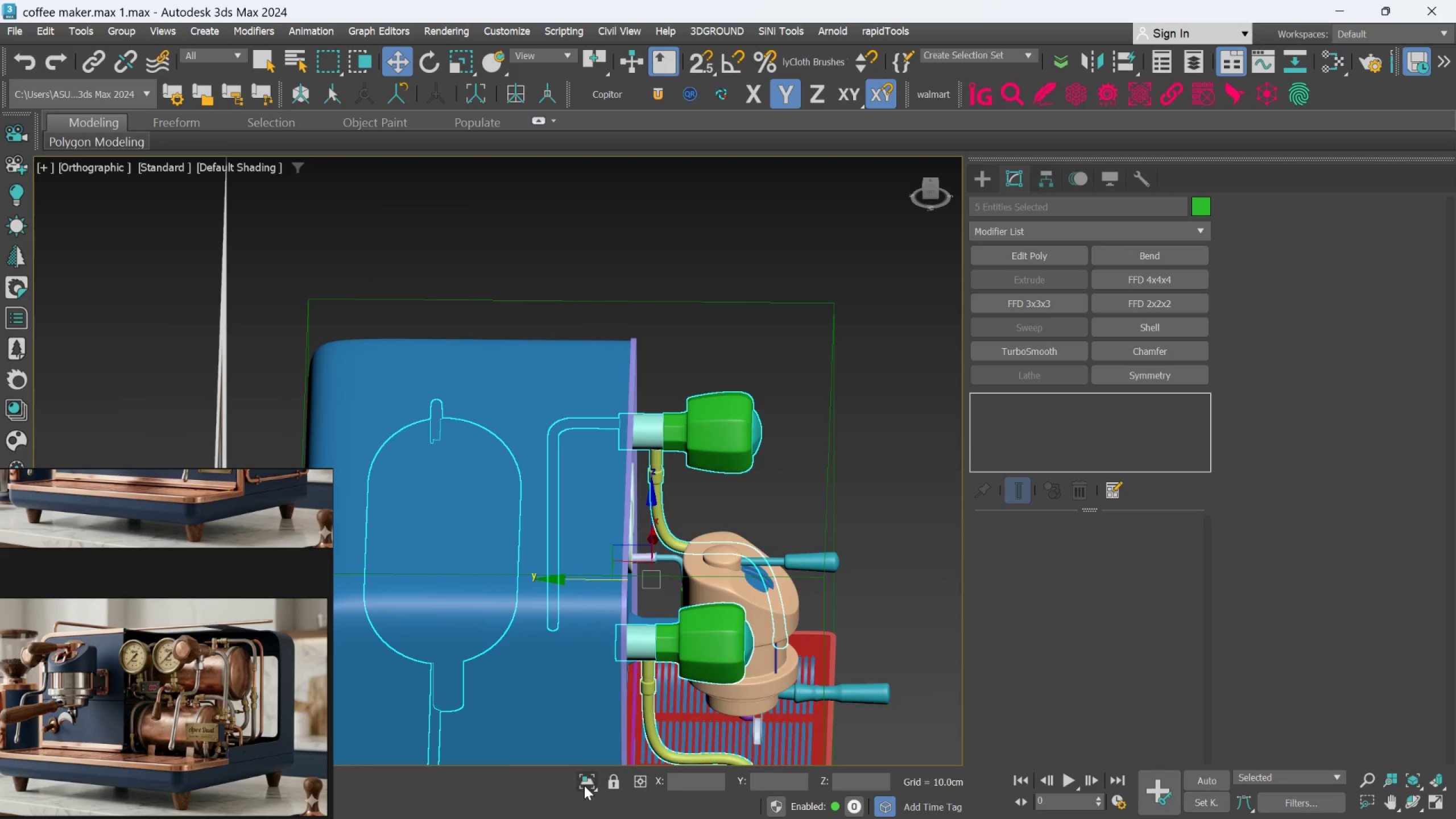 
left_click([584, 785])
 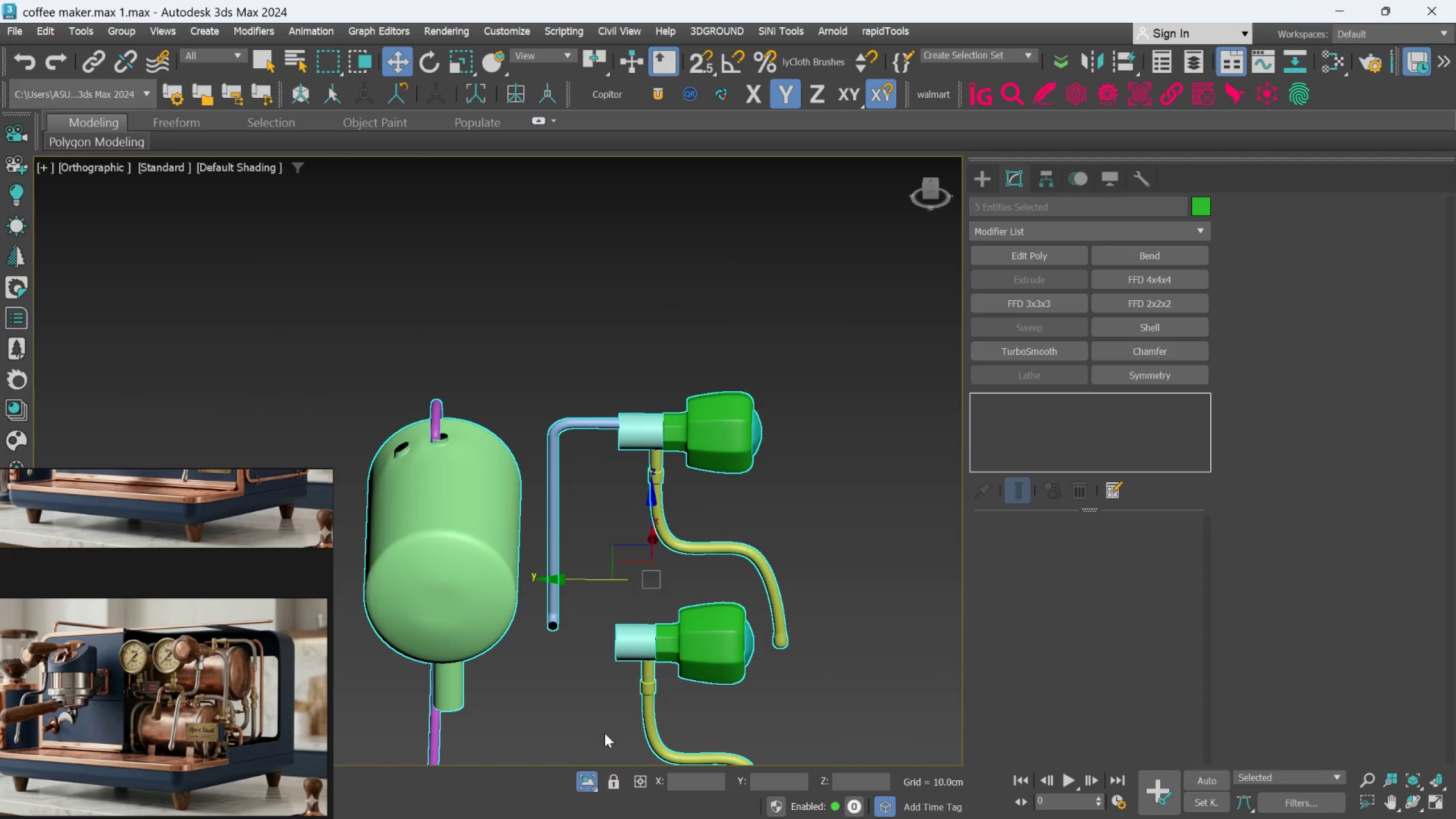 
hold_key(key=AltLeft, duration=2.61)
 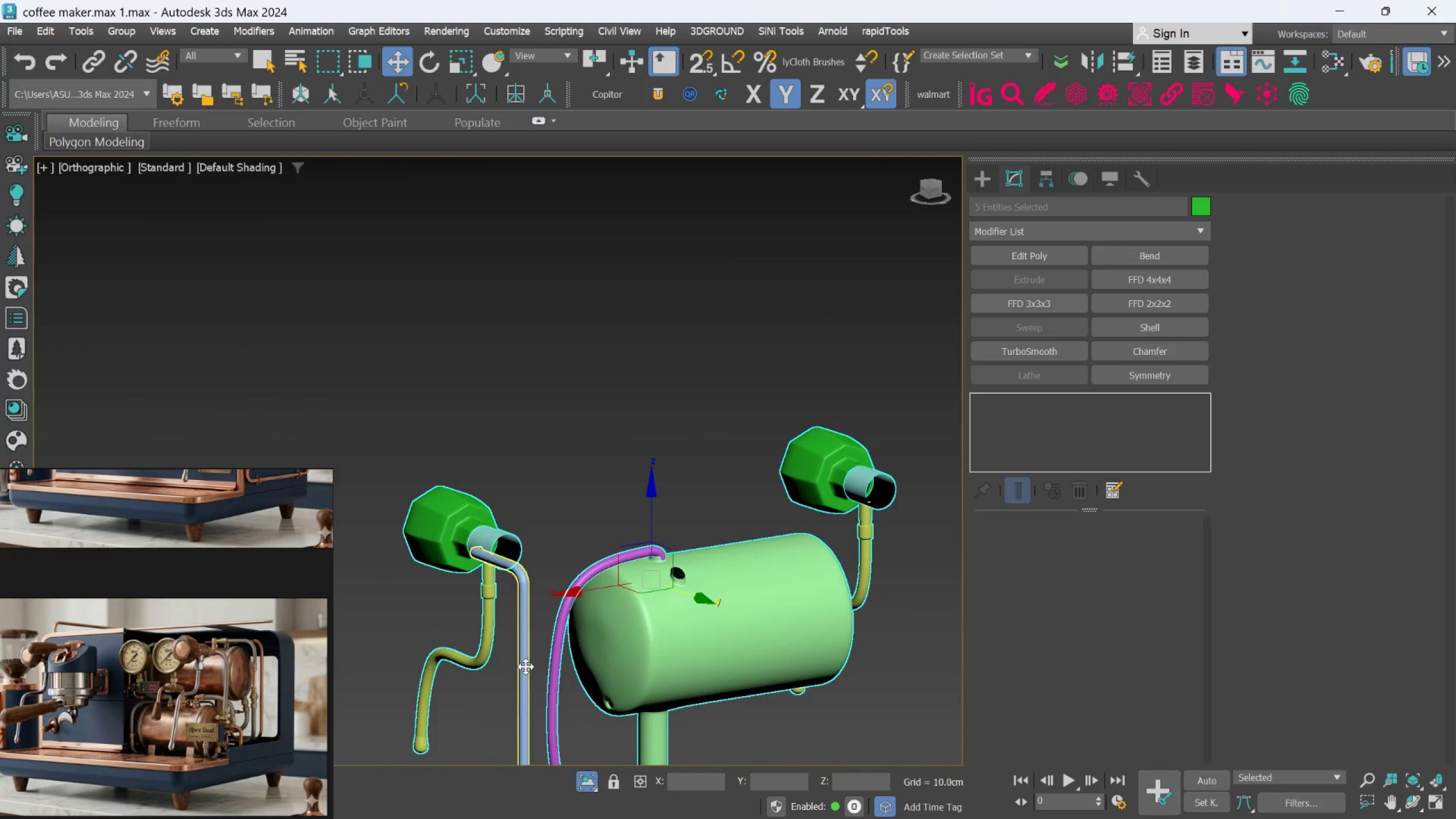 
hold_key(key=AltLeft, duration=0.72)
 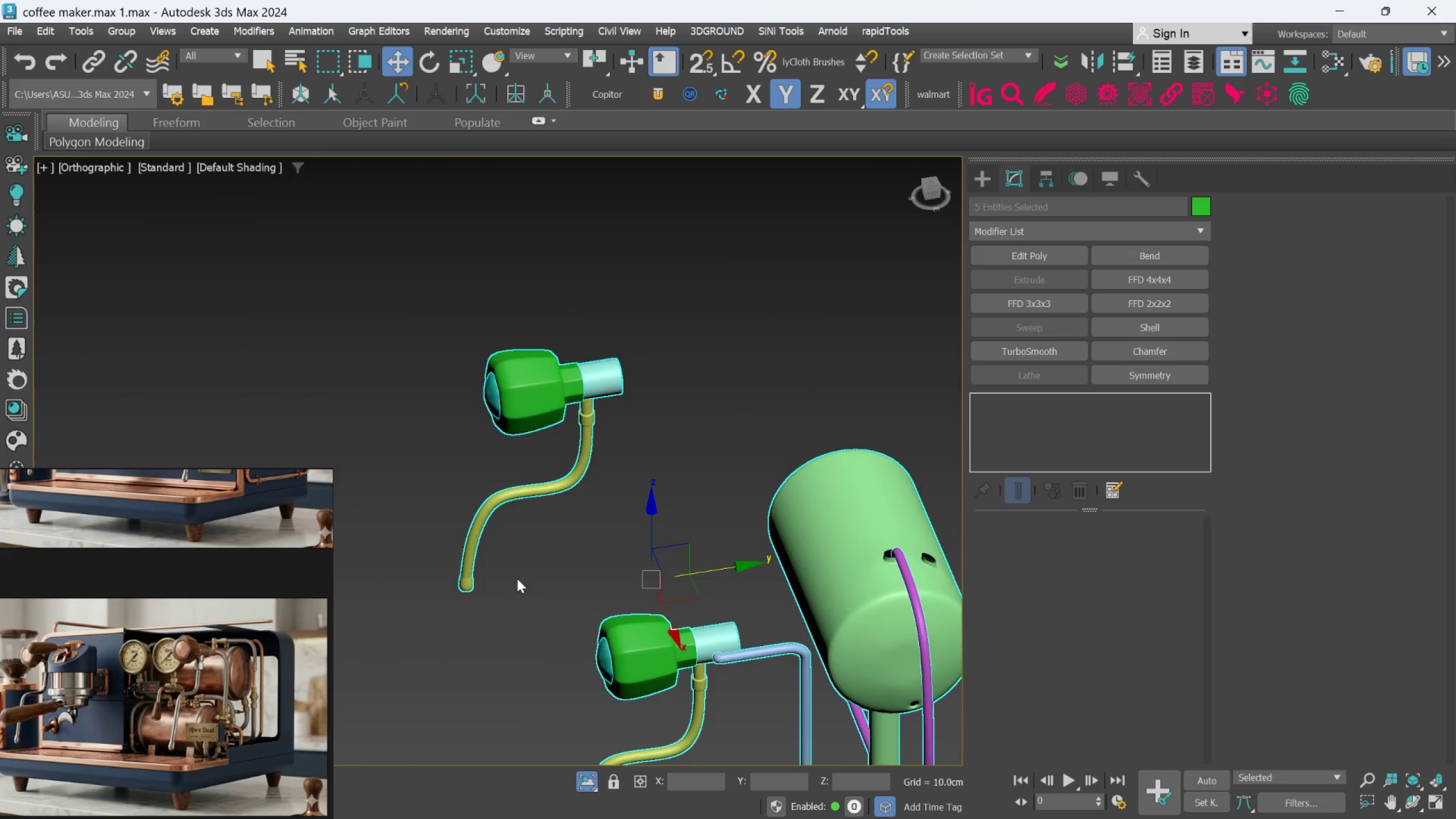 
hold_key(key=AltLeft, duration=0.73)
 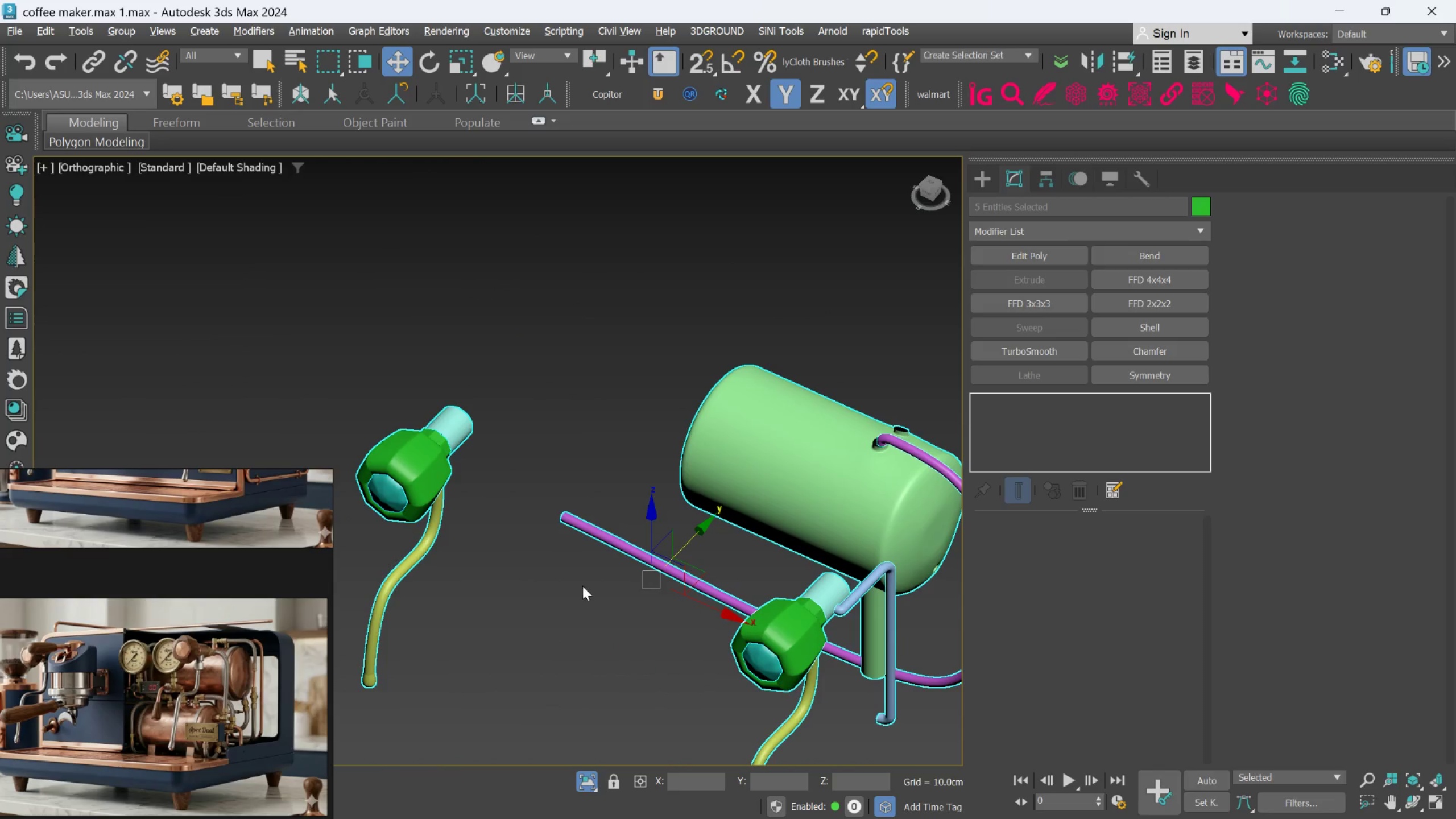 
hold_key(key=AltLeft, duration=1.3)
 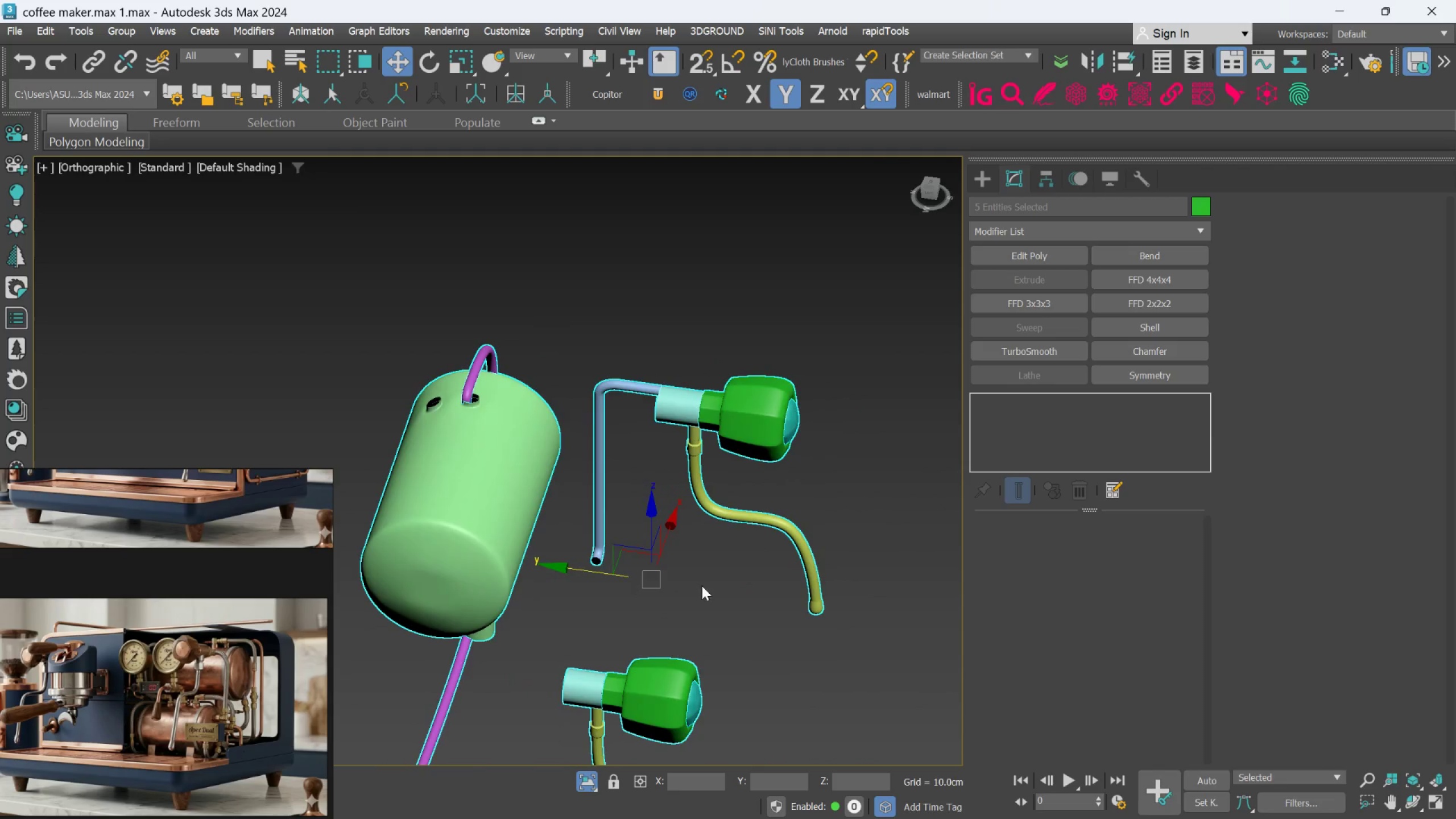 
hold_key(key=AltLeft, duration=0.78)
 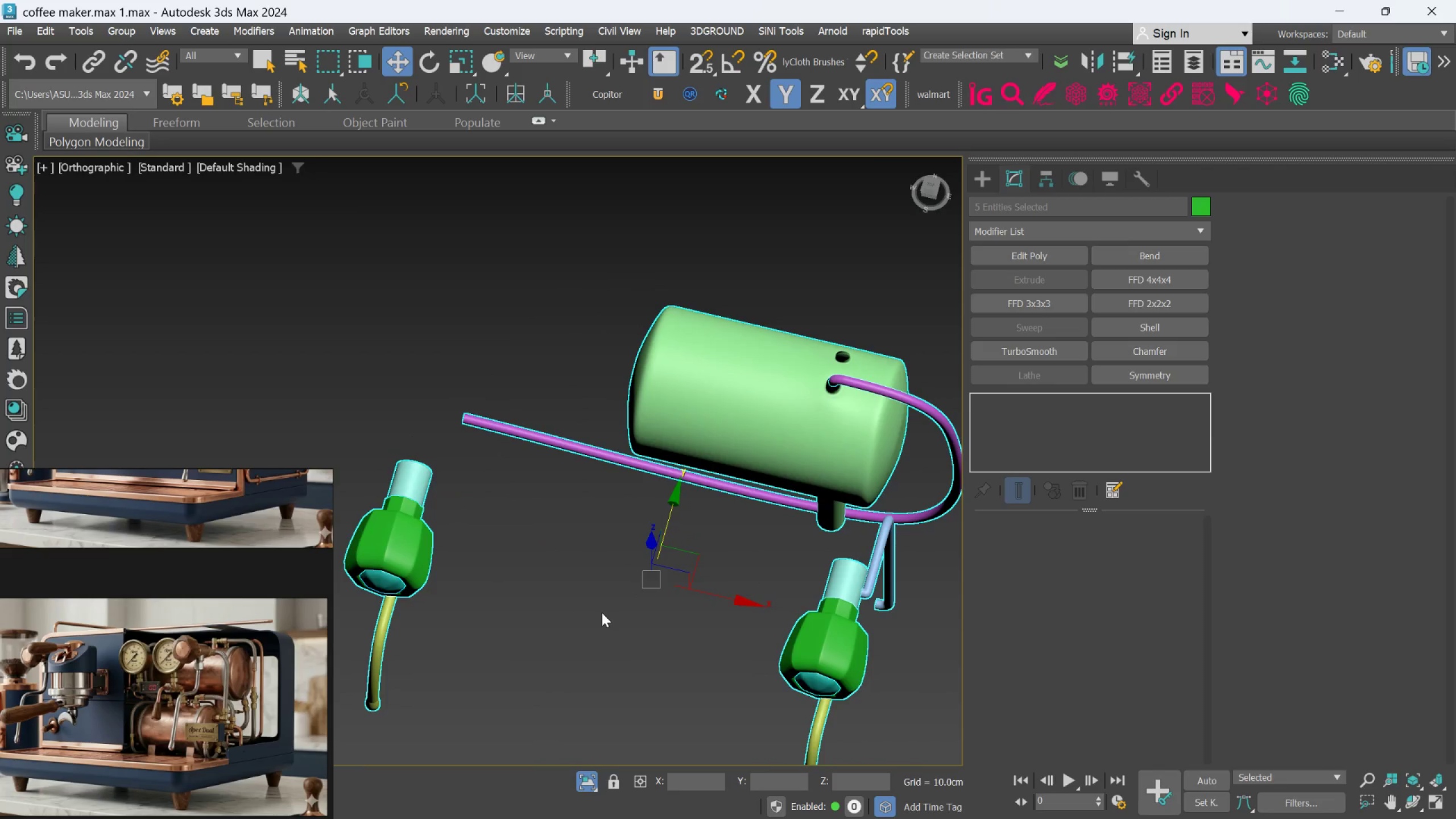 
hold_key(key=AltLeft, duration=0.81)
 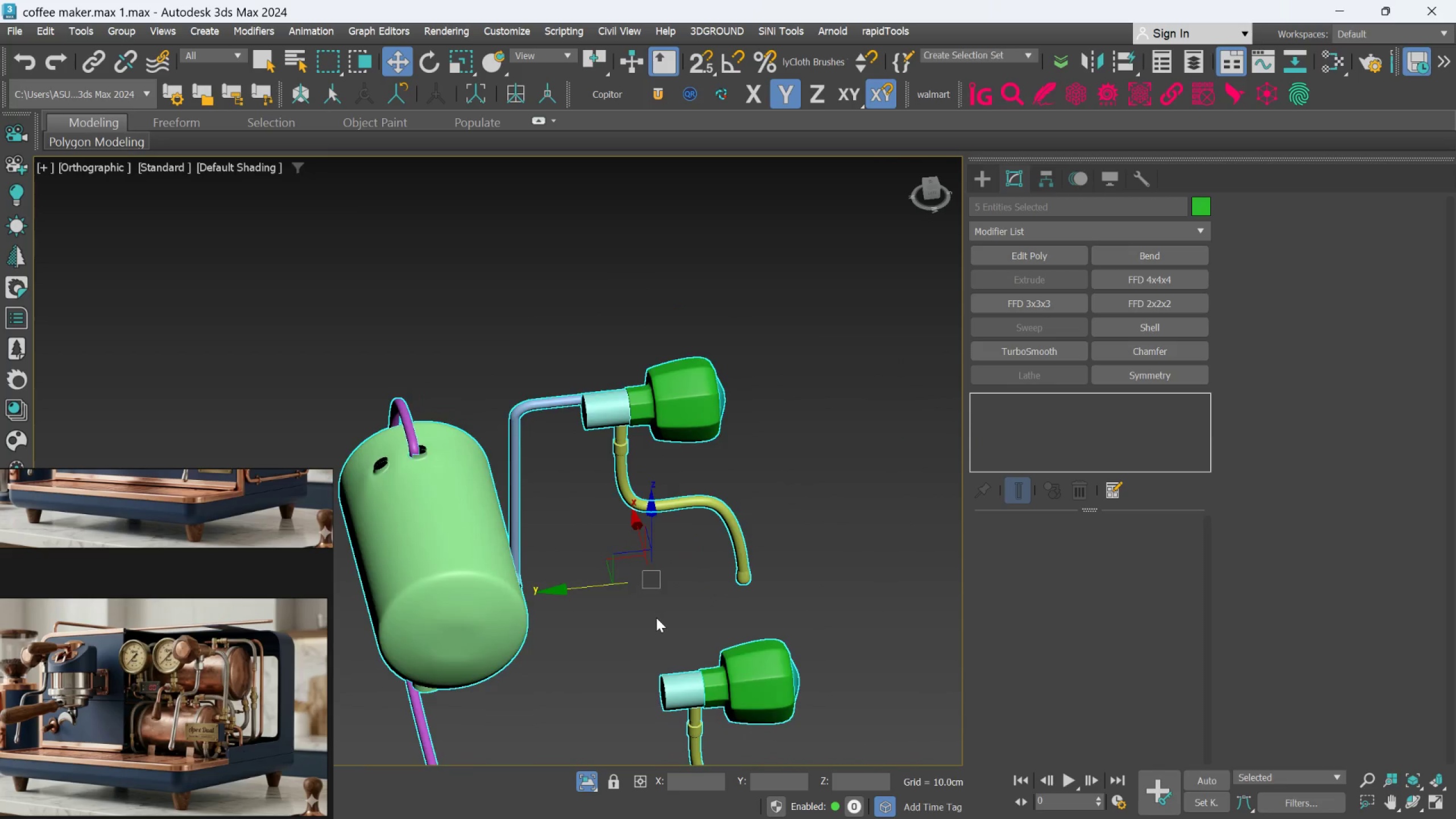 
hold_key(key=AltLeft, duration=0.83)
 